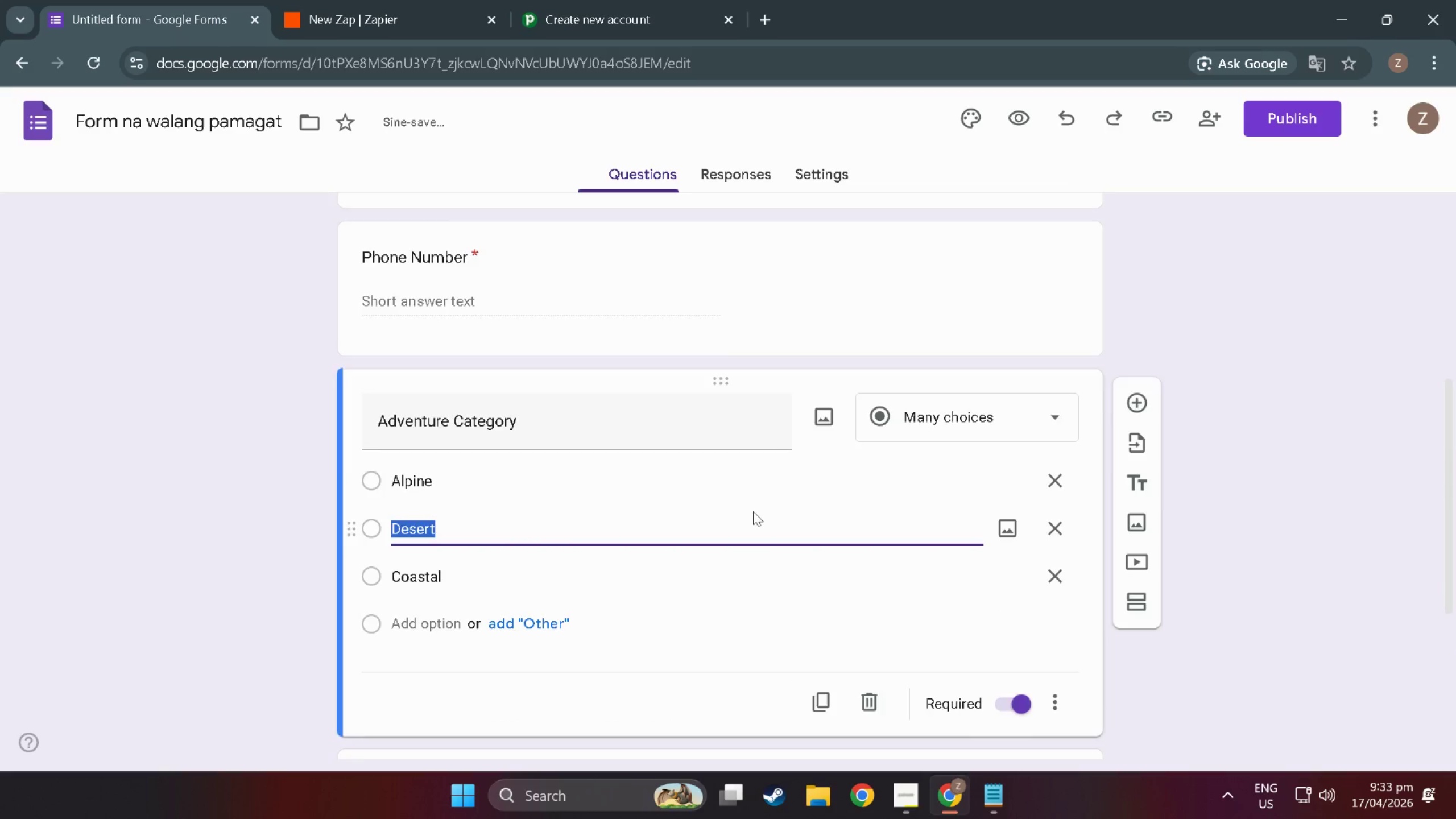 
scroll: coordinate [1101, 304], scroll_direction: up, amount: 20.0
 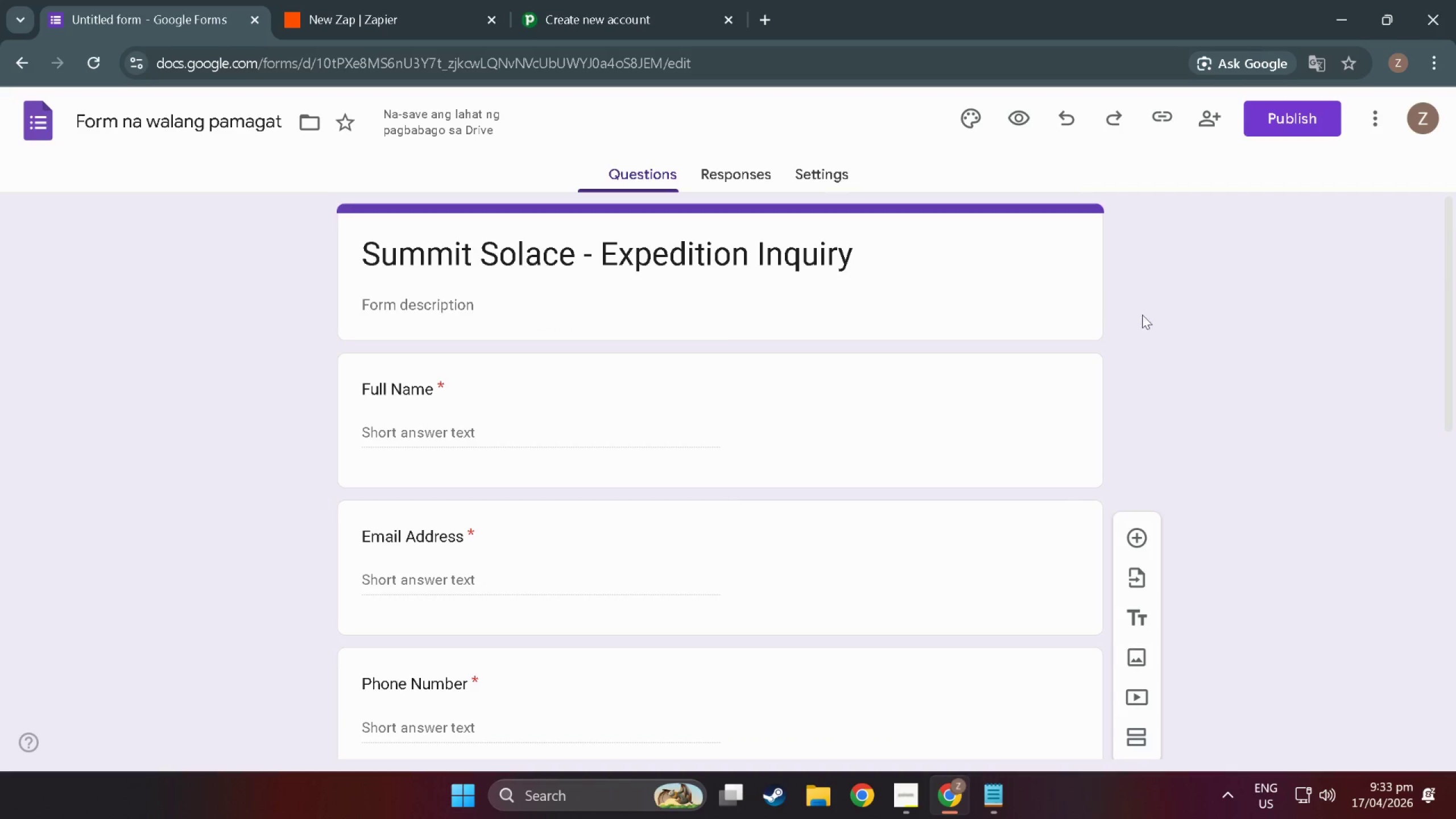 
scroll: coordinate [664, 356], scroll_direction: down, amount: 24.0
 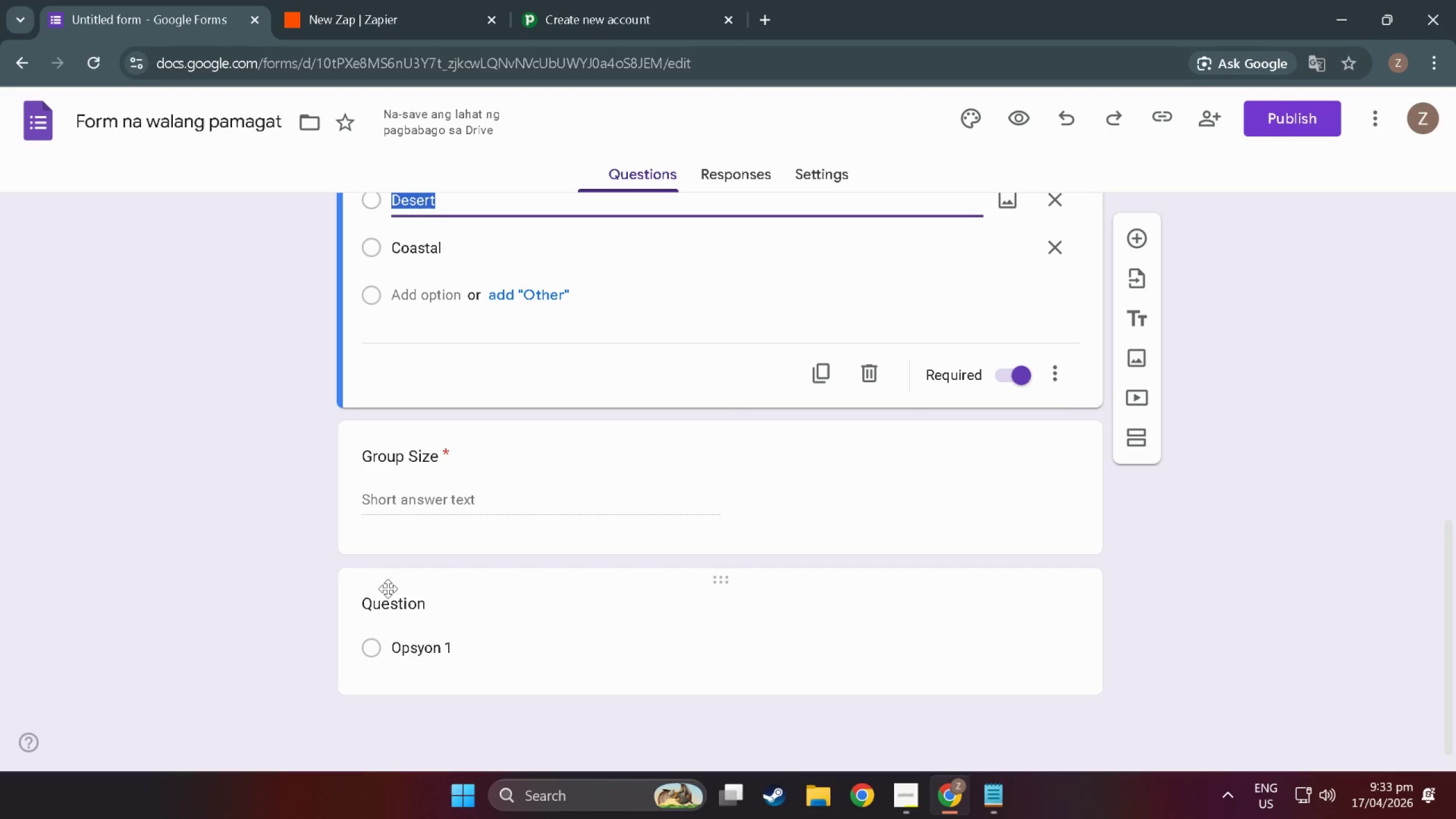 
left_click([415, 605])
 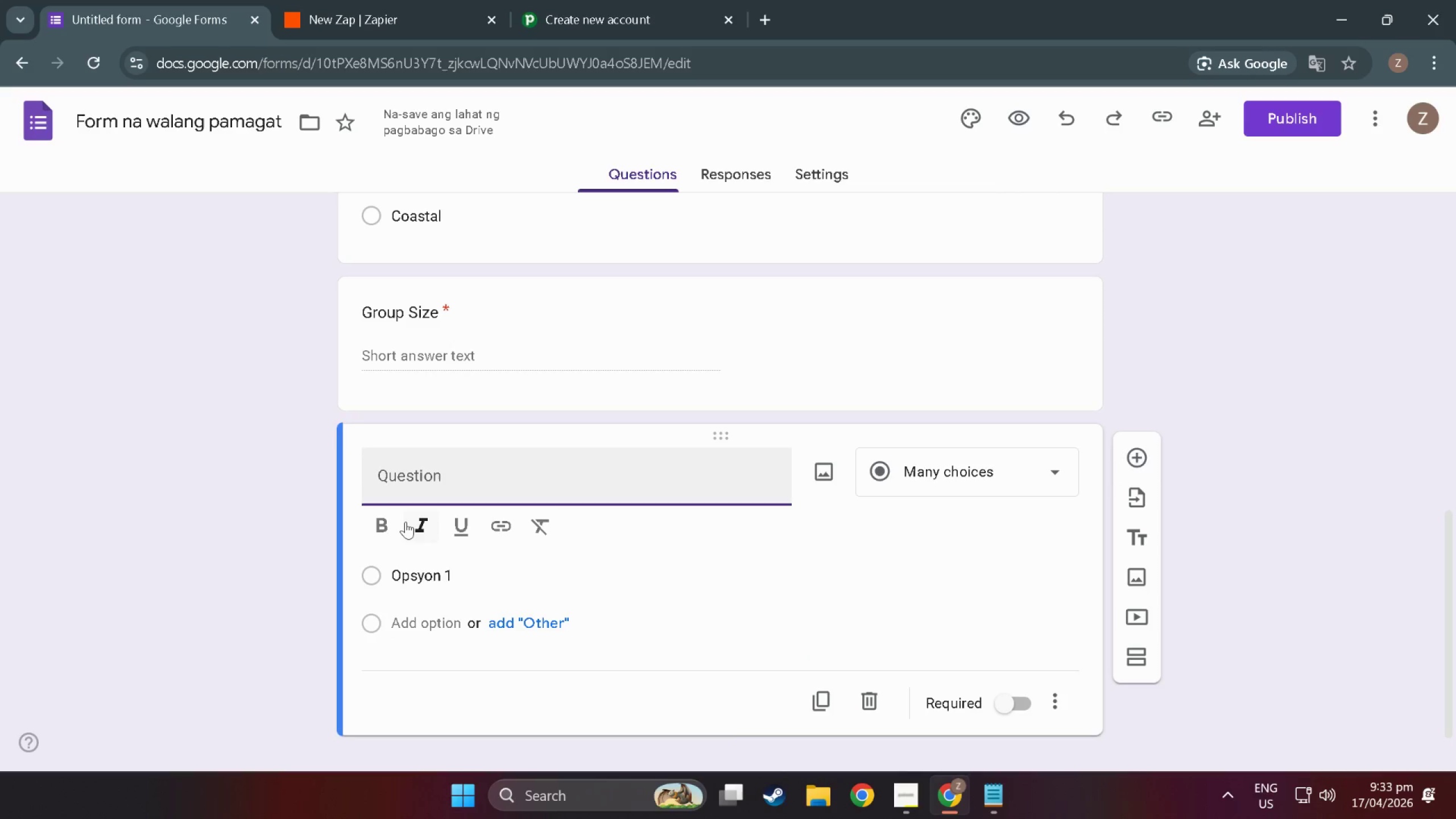 
type(Prepared Departure dat)
key(Backspace)
key(Backspace)
key(Backspace)
type( Date)
 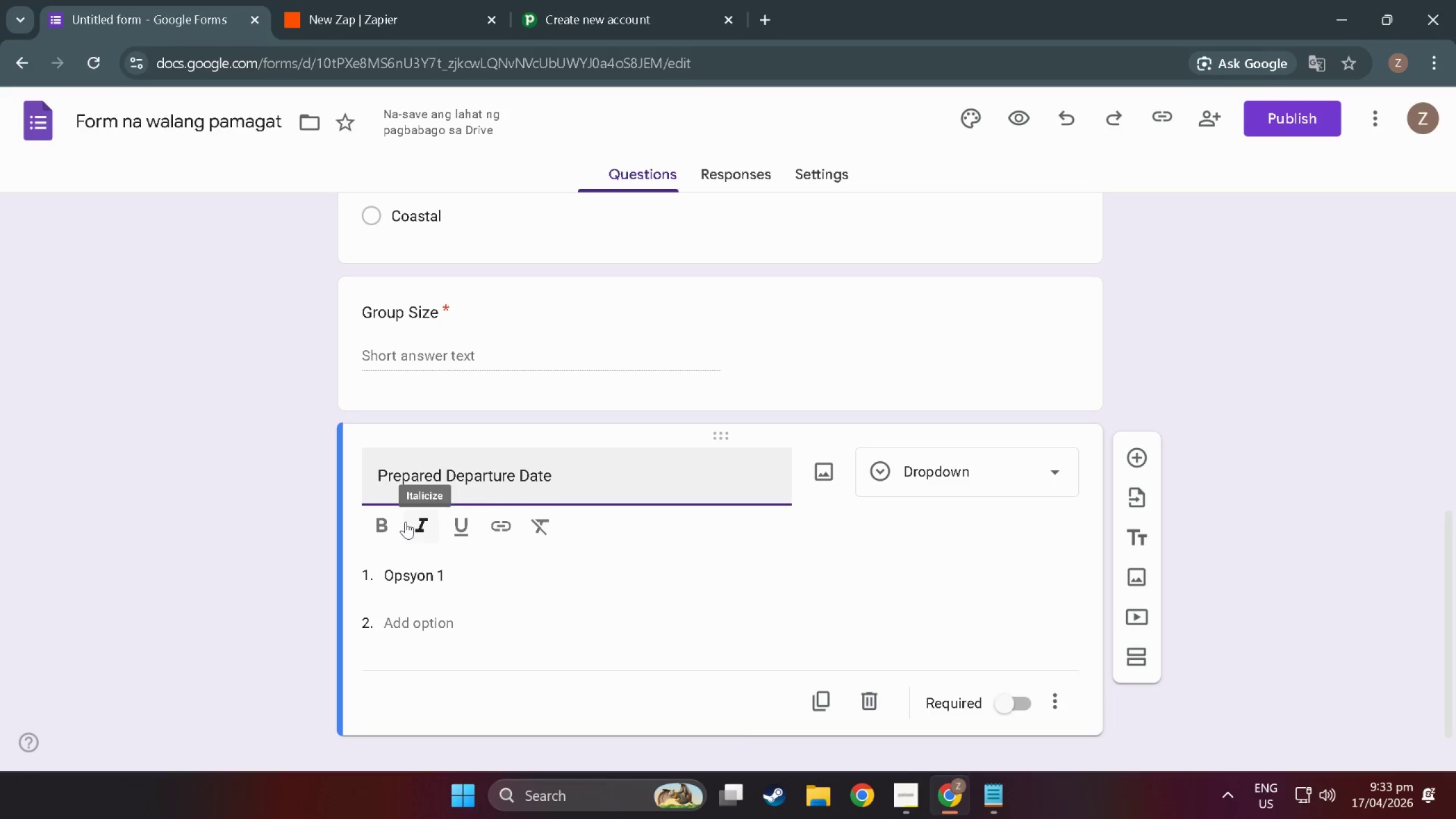 
wait(5.35)
 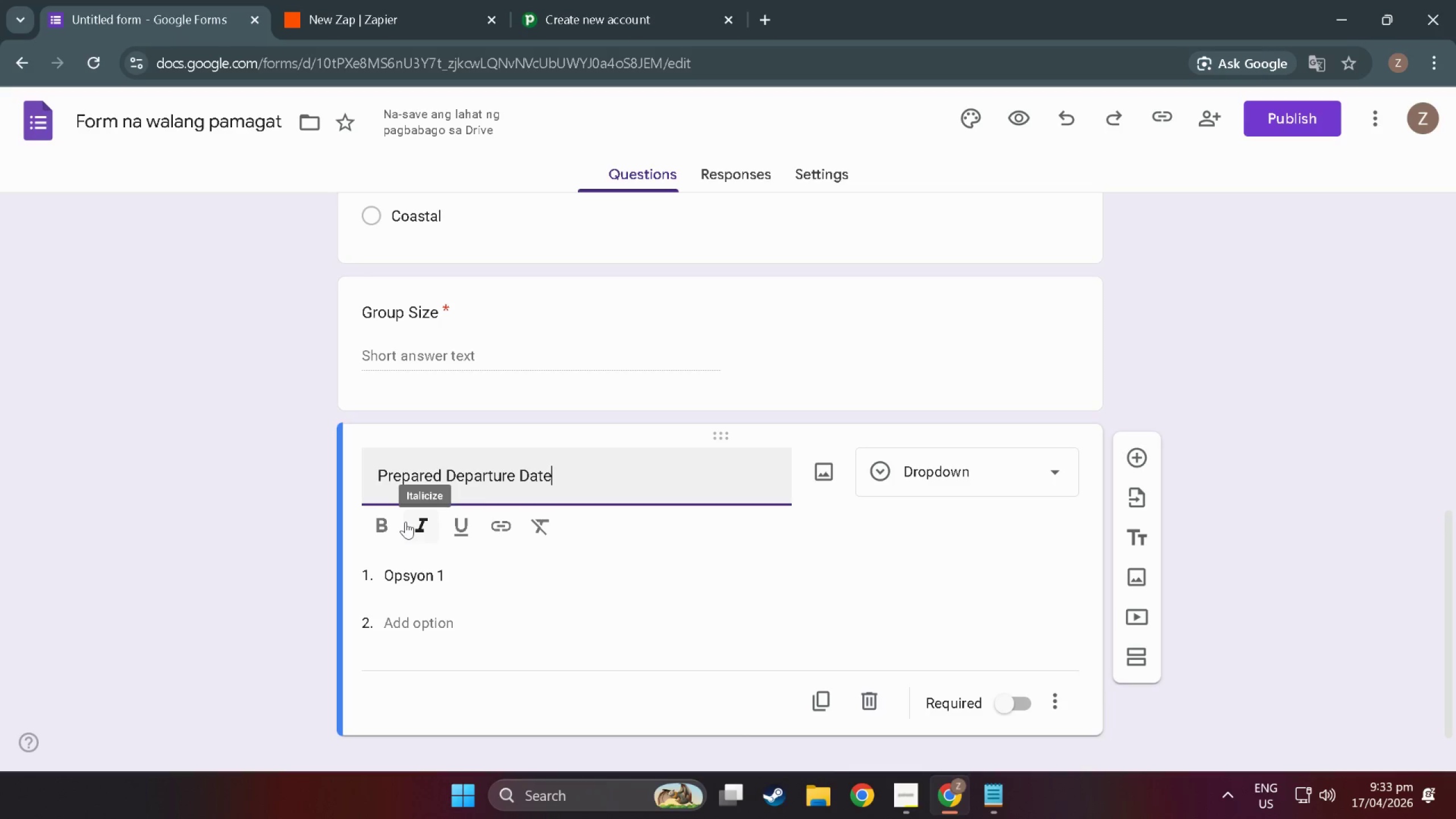 
left_click([1019, 669])
 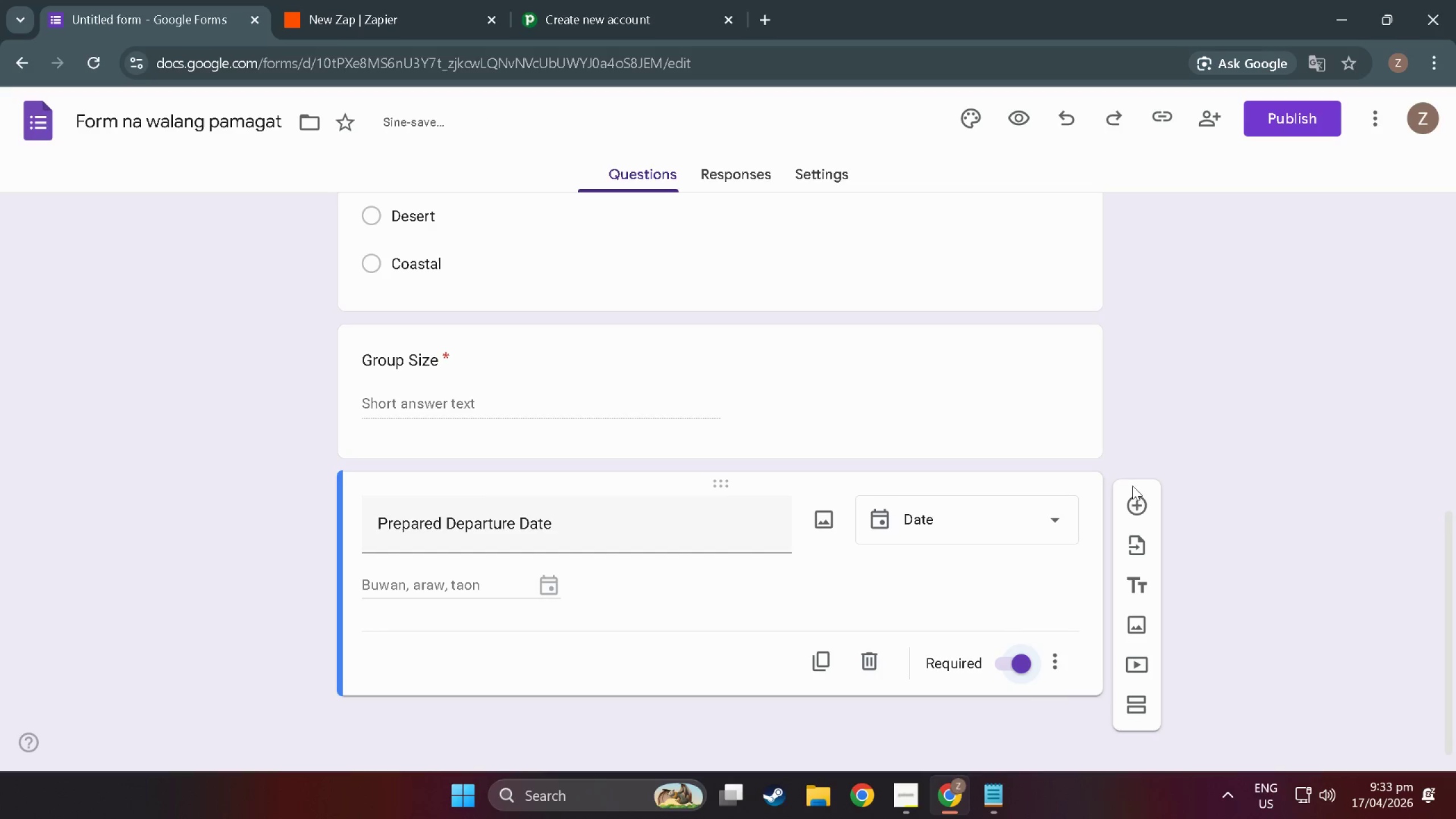 
left_click([1140, 491])
 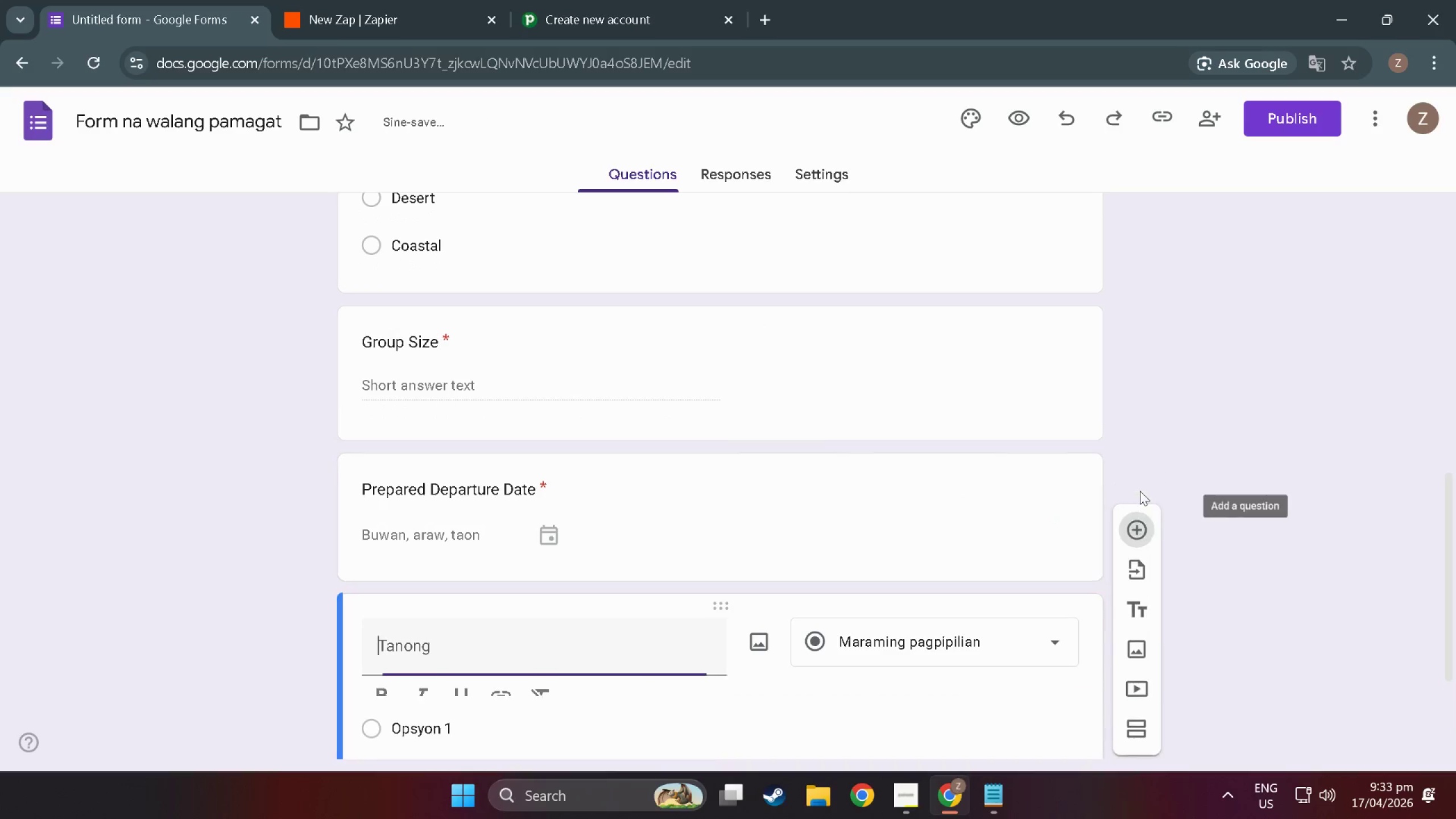 
scroll: coordinate [506, 501], scroll_direction: down, amount: 6.0
 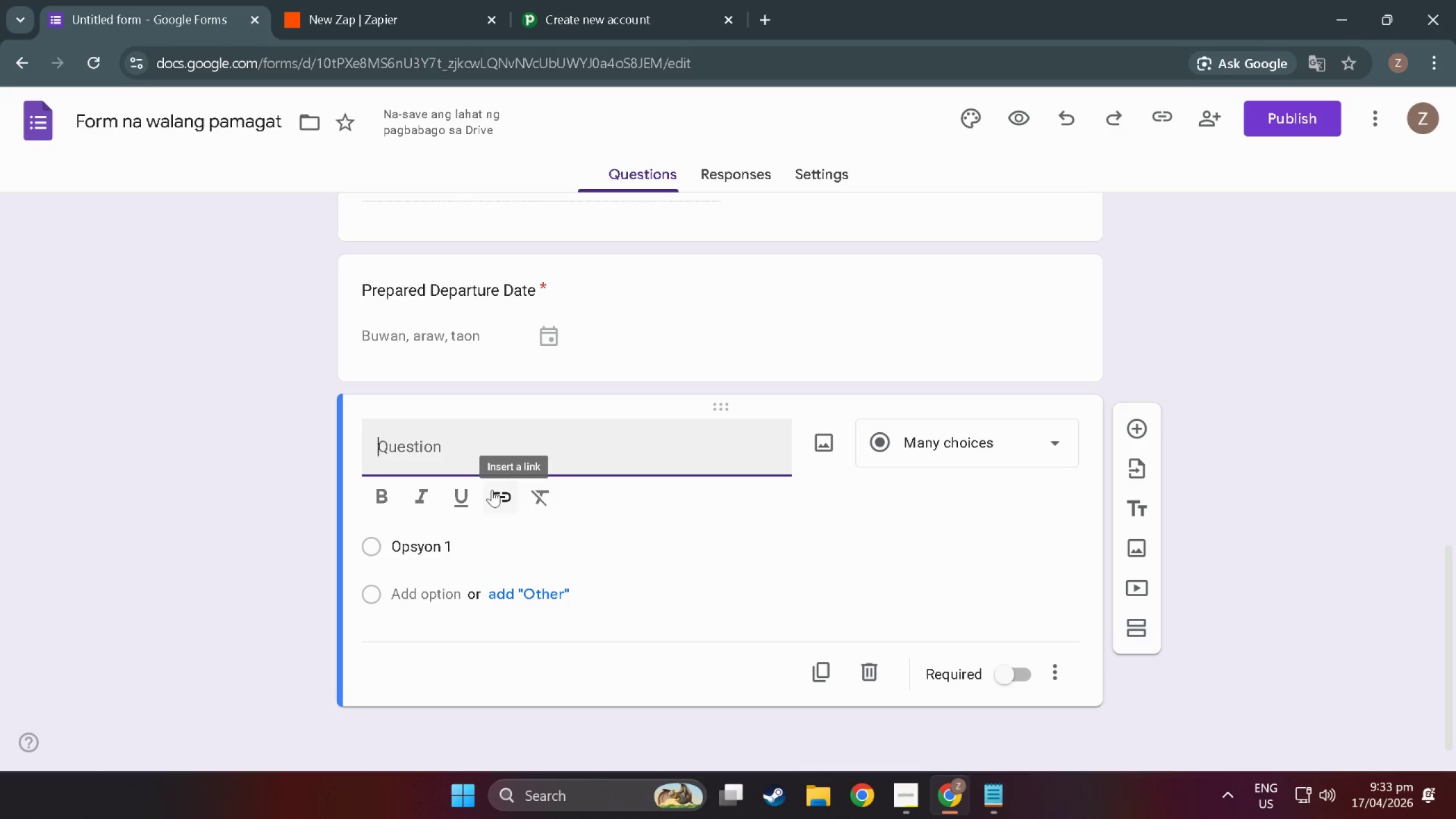 
type(Special Requirements or Notes)
 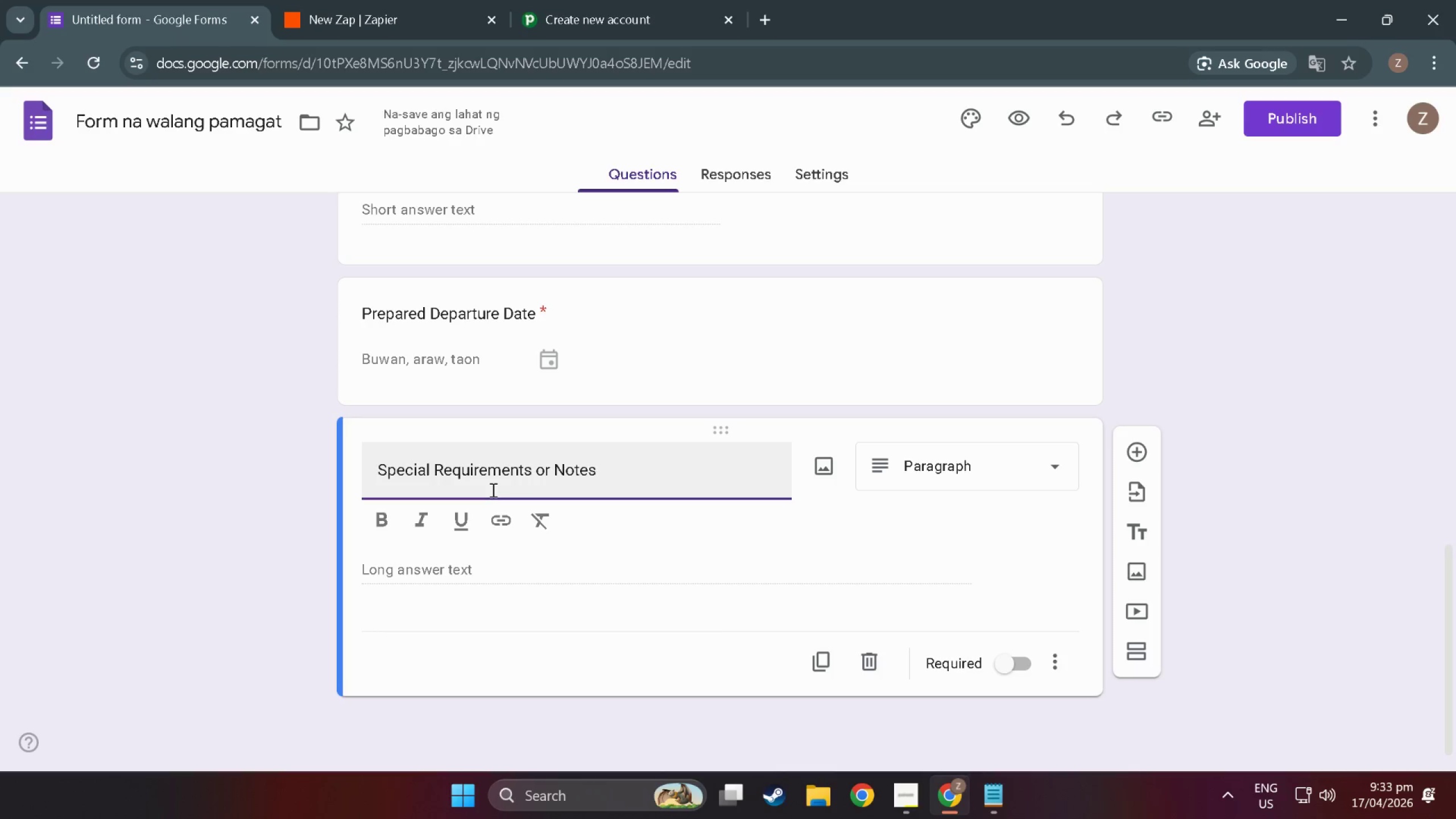 
wait(10.61)
 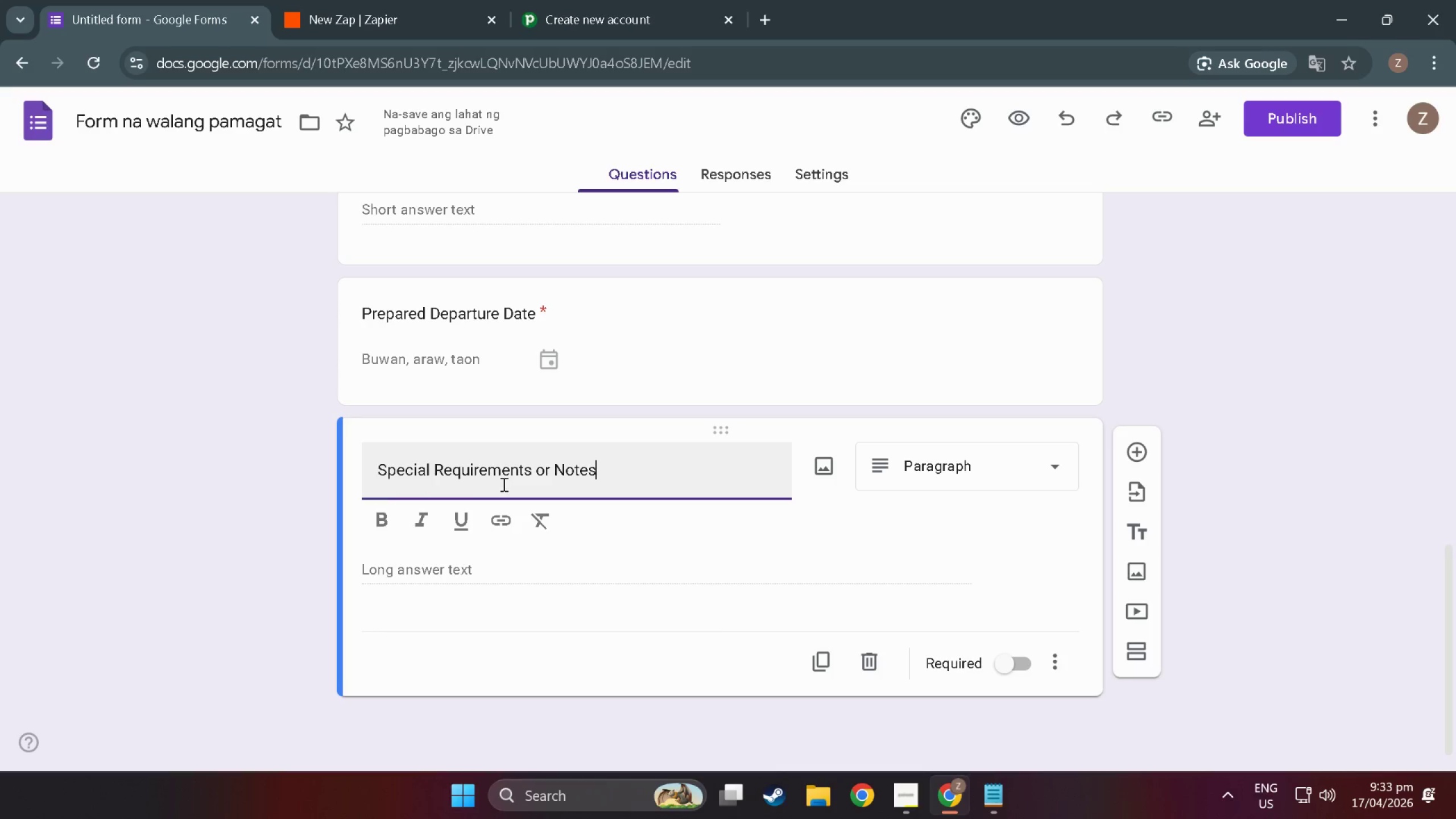 
left_click([614, 597])
 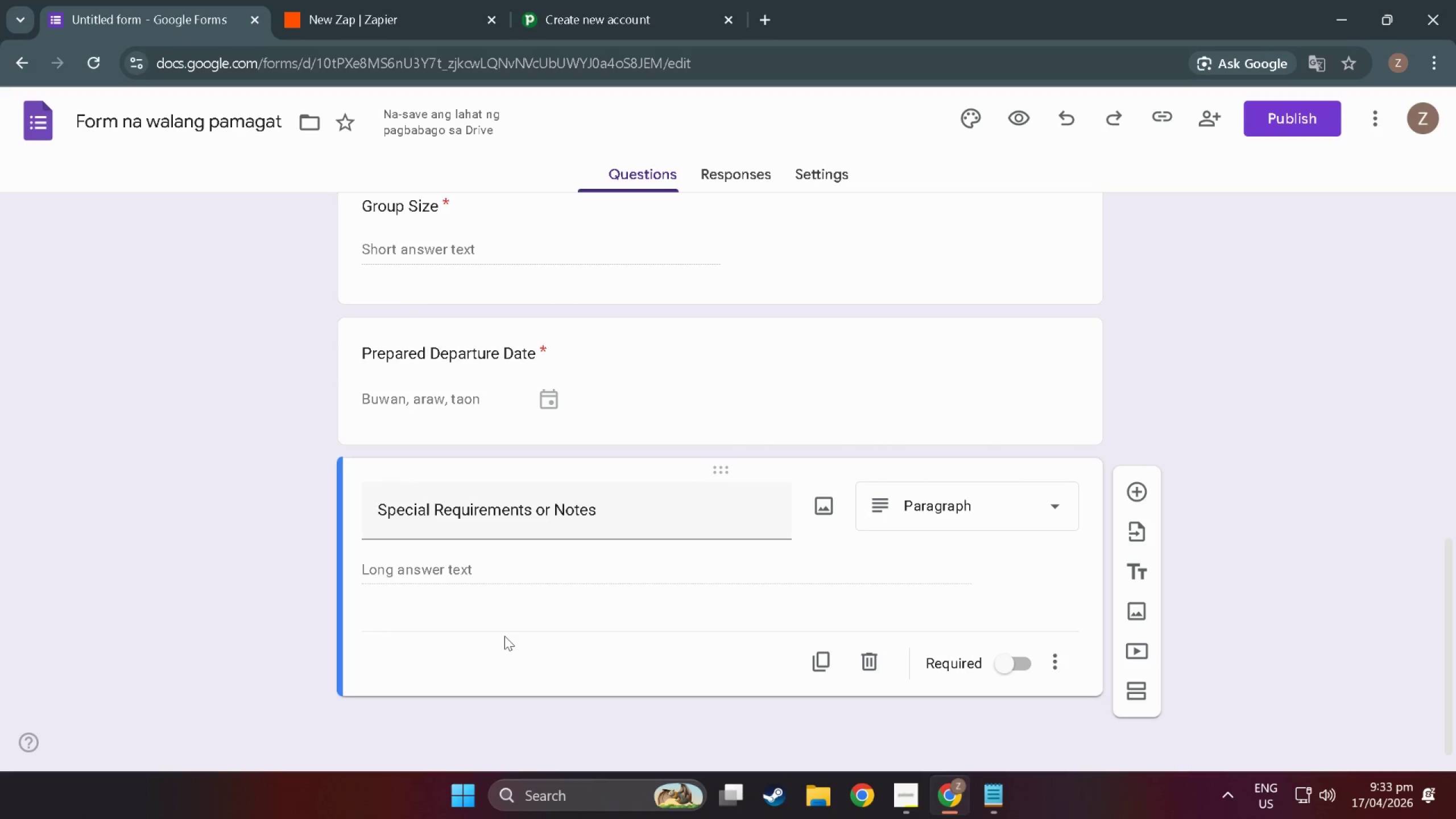 
scroll: coordinate [1015, 404], scroll_direction: down, amount: 13.0
 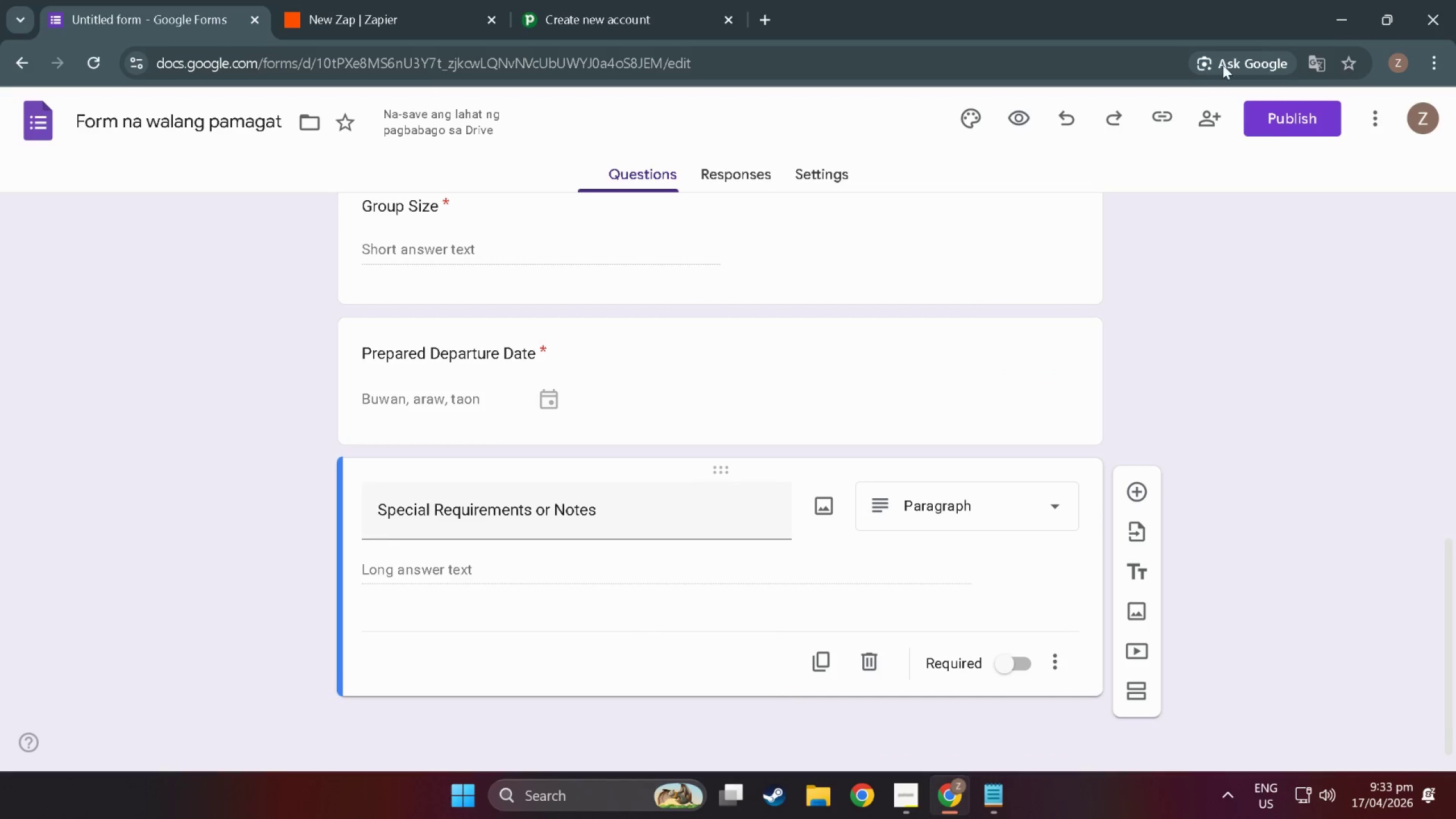 
left_click([1024, 119])
 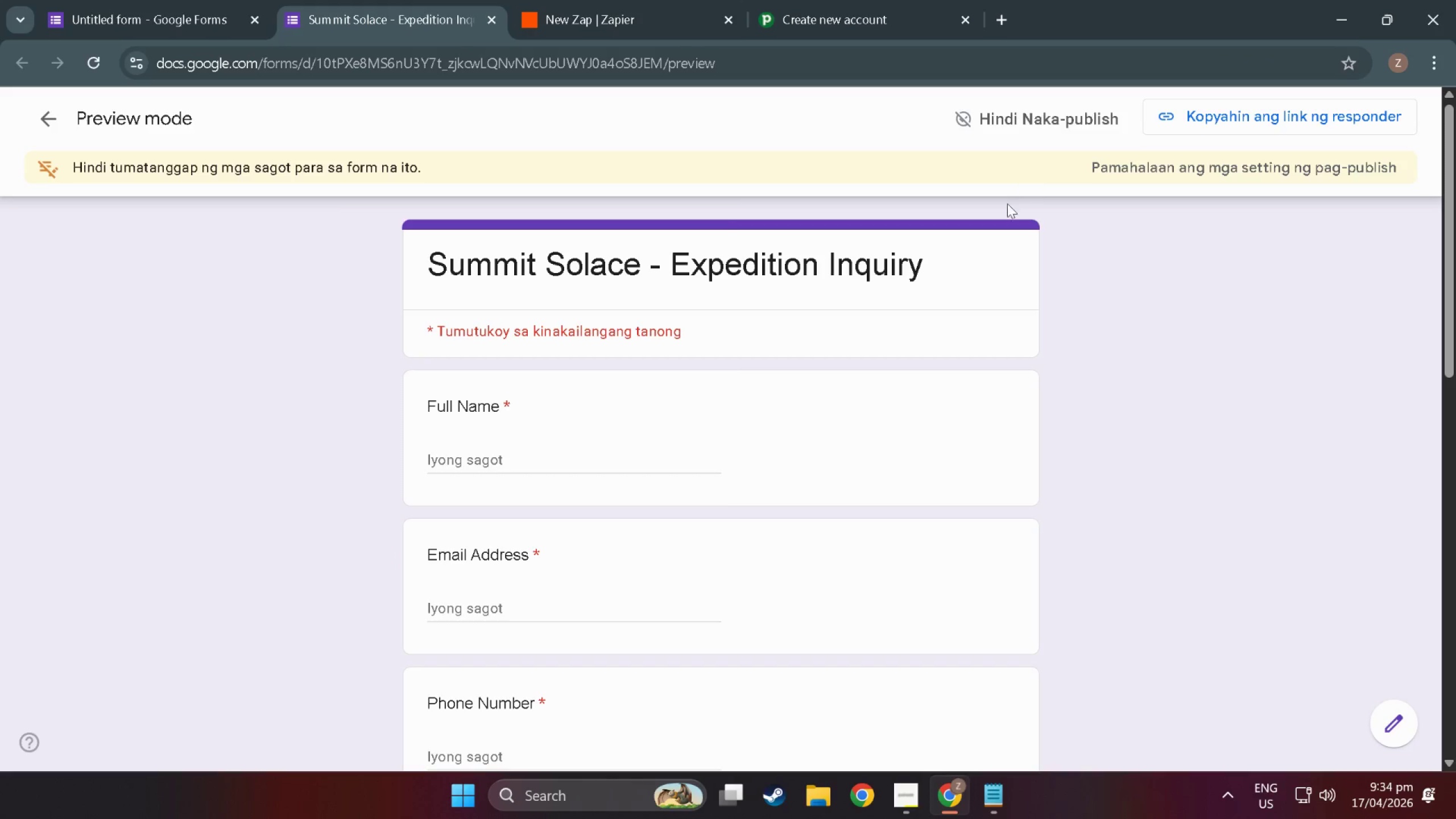 
scroll: coordinate [813, 357], scroll_direction: down, amount: 5.0
 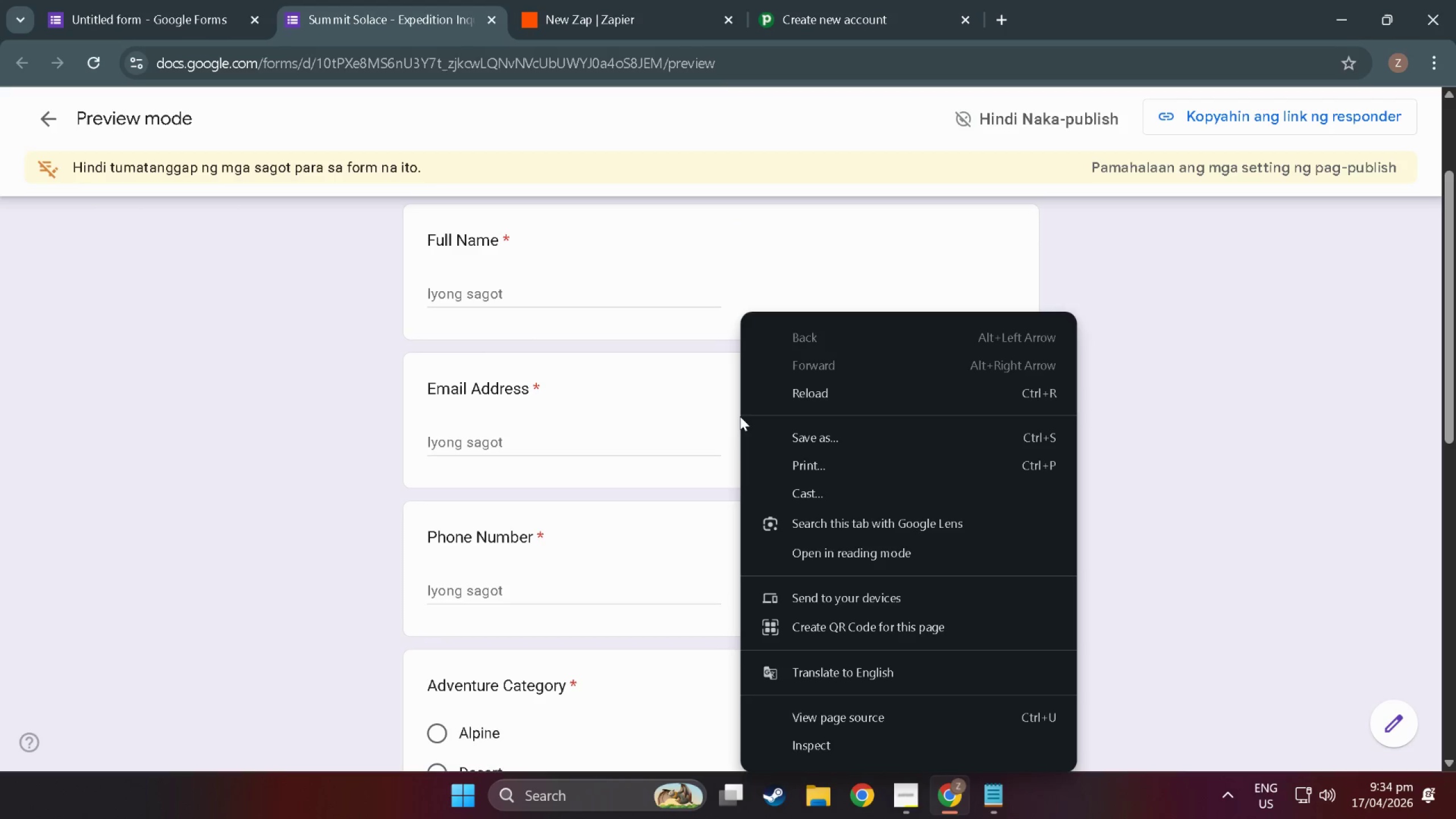 
left_click([706, 415])
 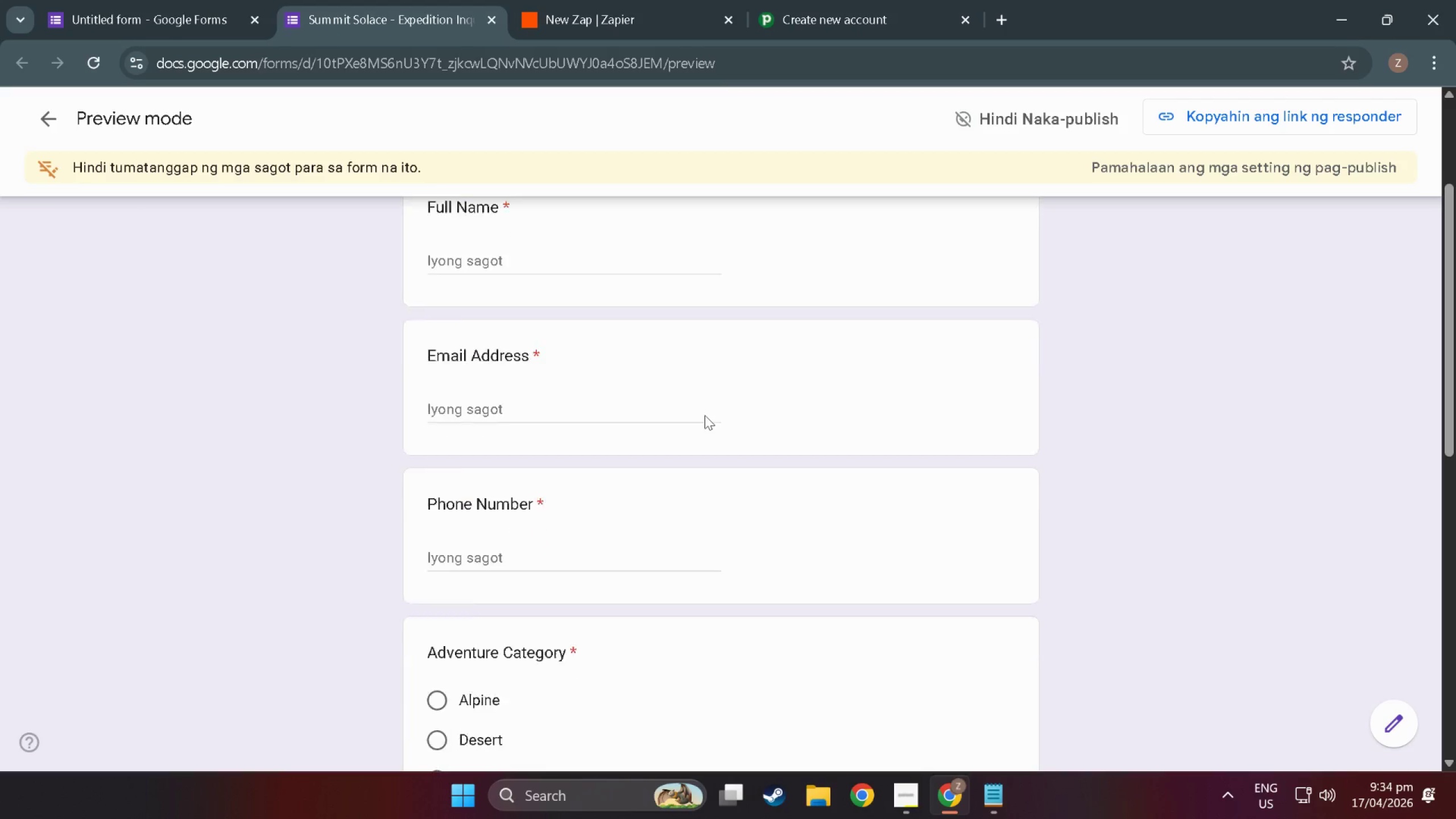 
scroll: coordinate [685, 398], scroll_direction: down, amount: 13.0
 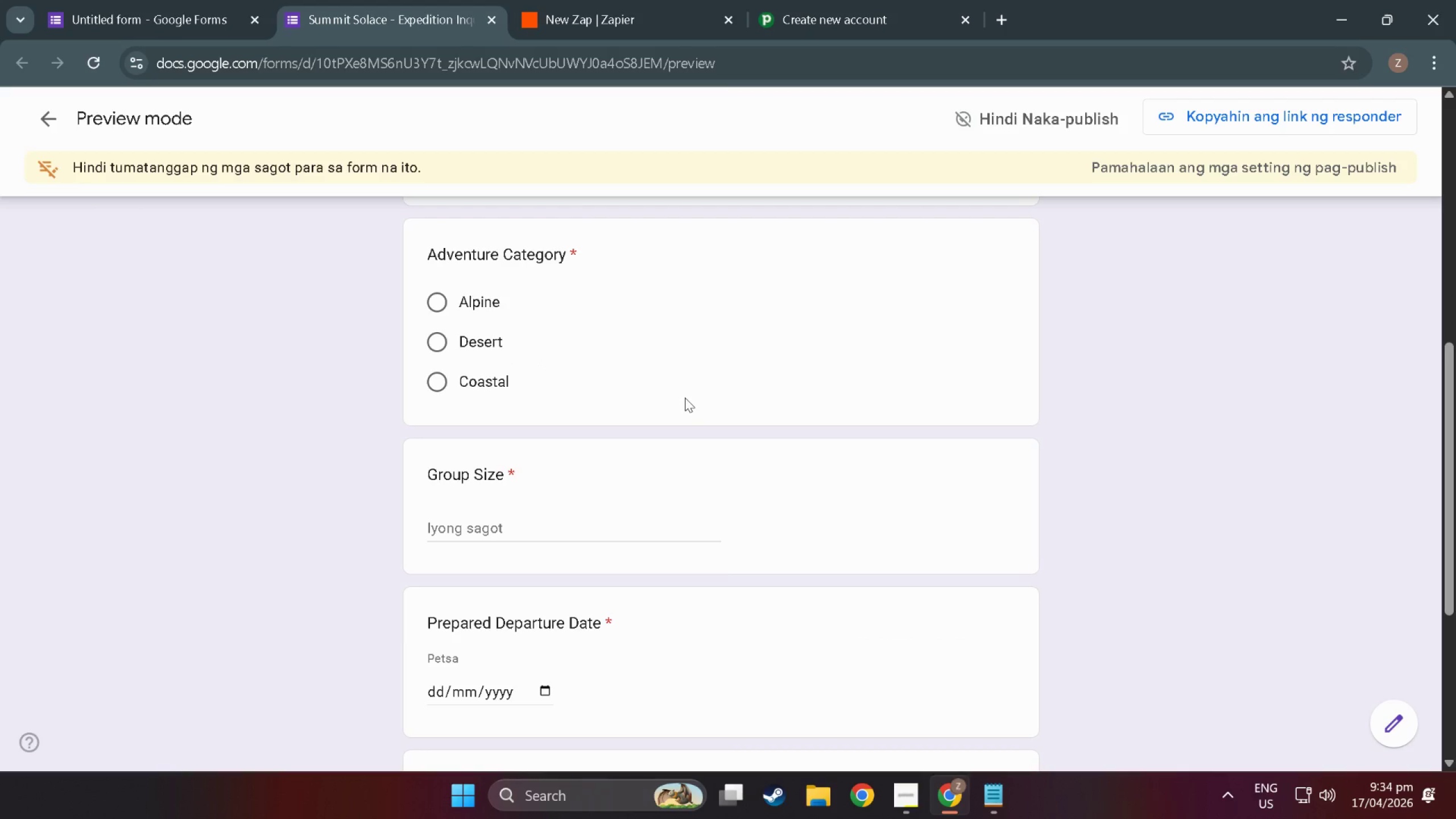 
wait(6.58)
 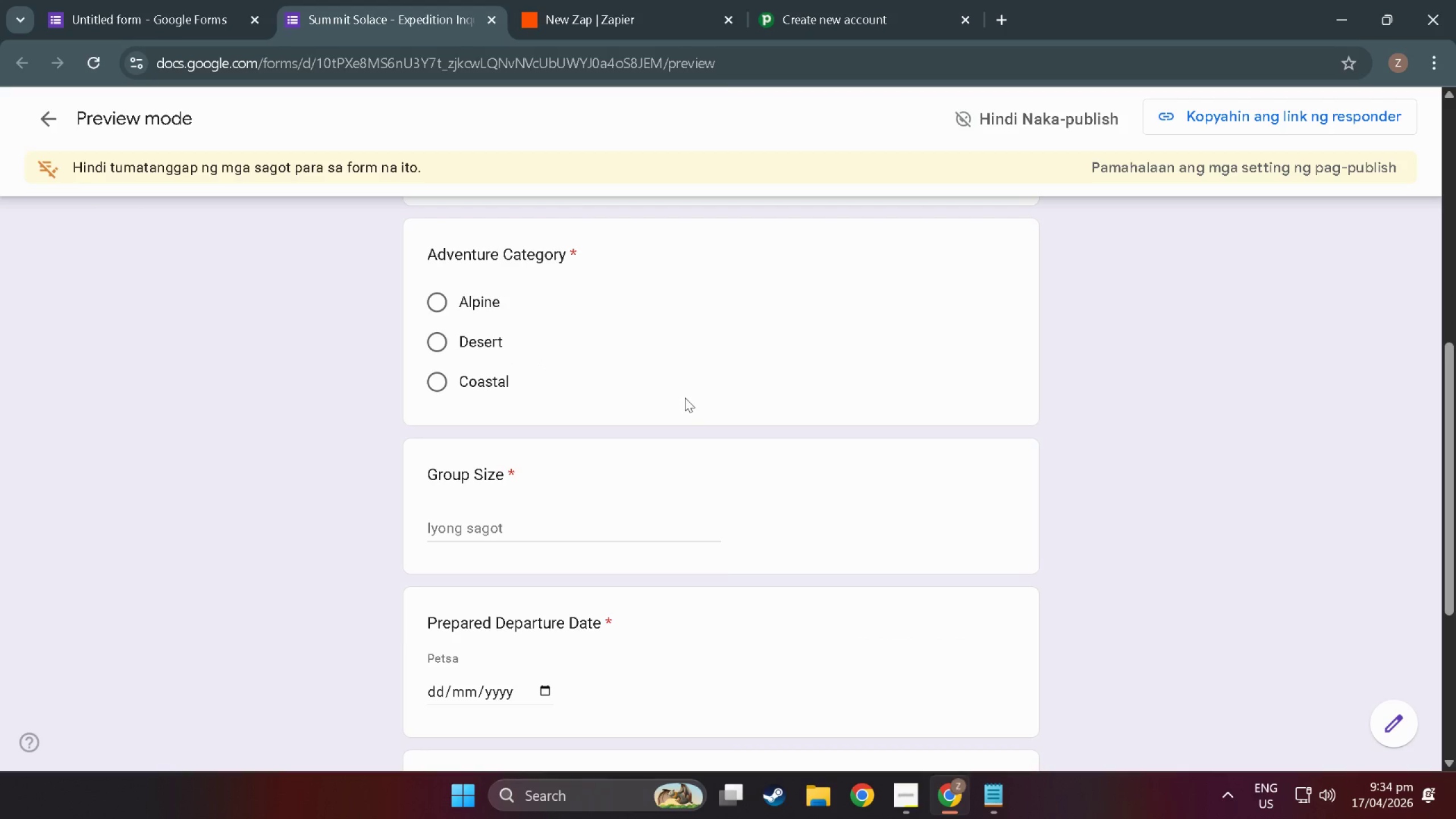 
scroll: coordinate [685, 398], scroll_direction: down, amount: 4.0
 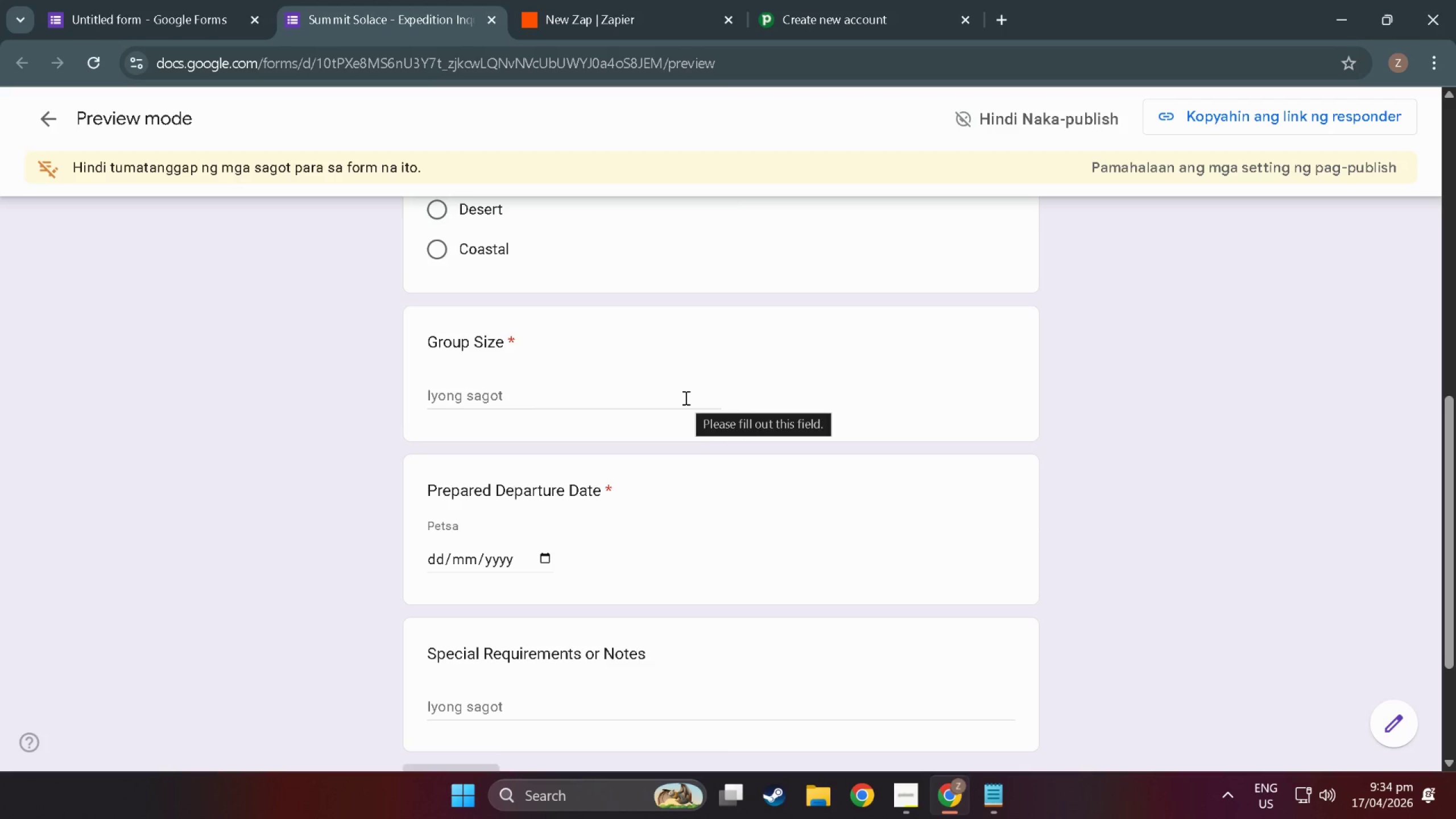 
wait(6.0)
 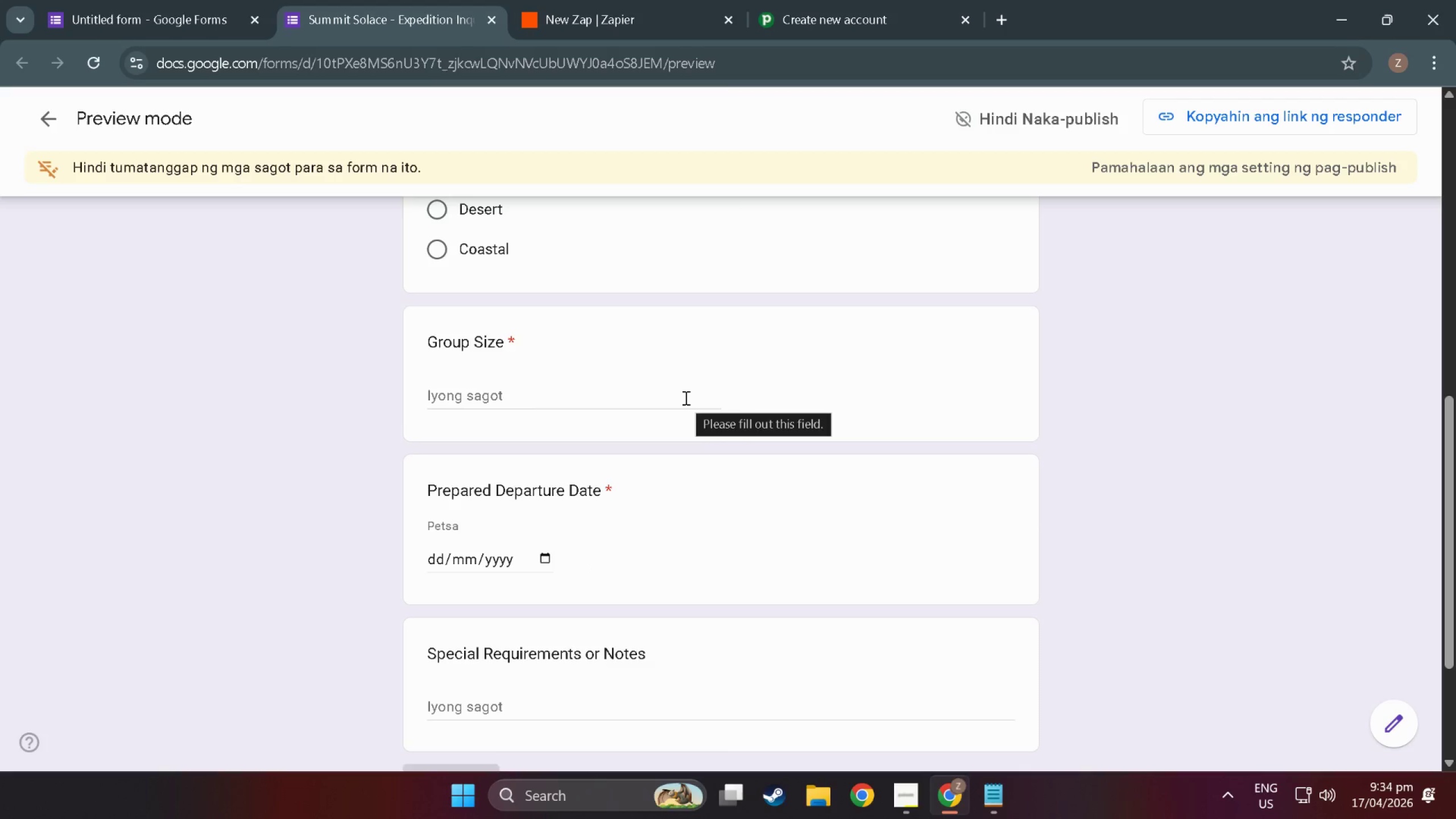 
scroll: coordinate [621, 416], scroll_direction: down, amount: 6.0
 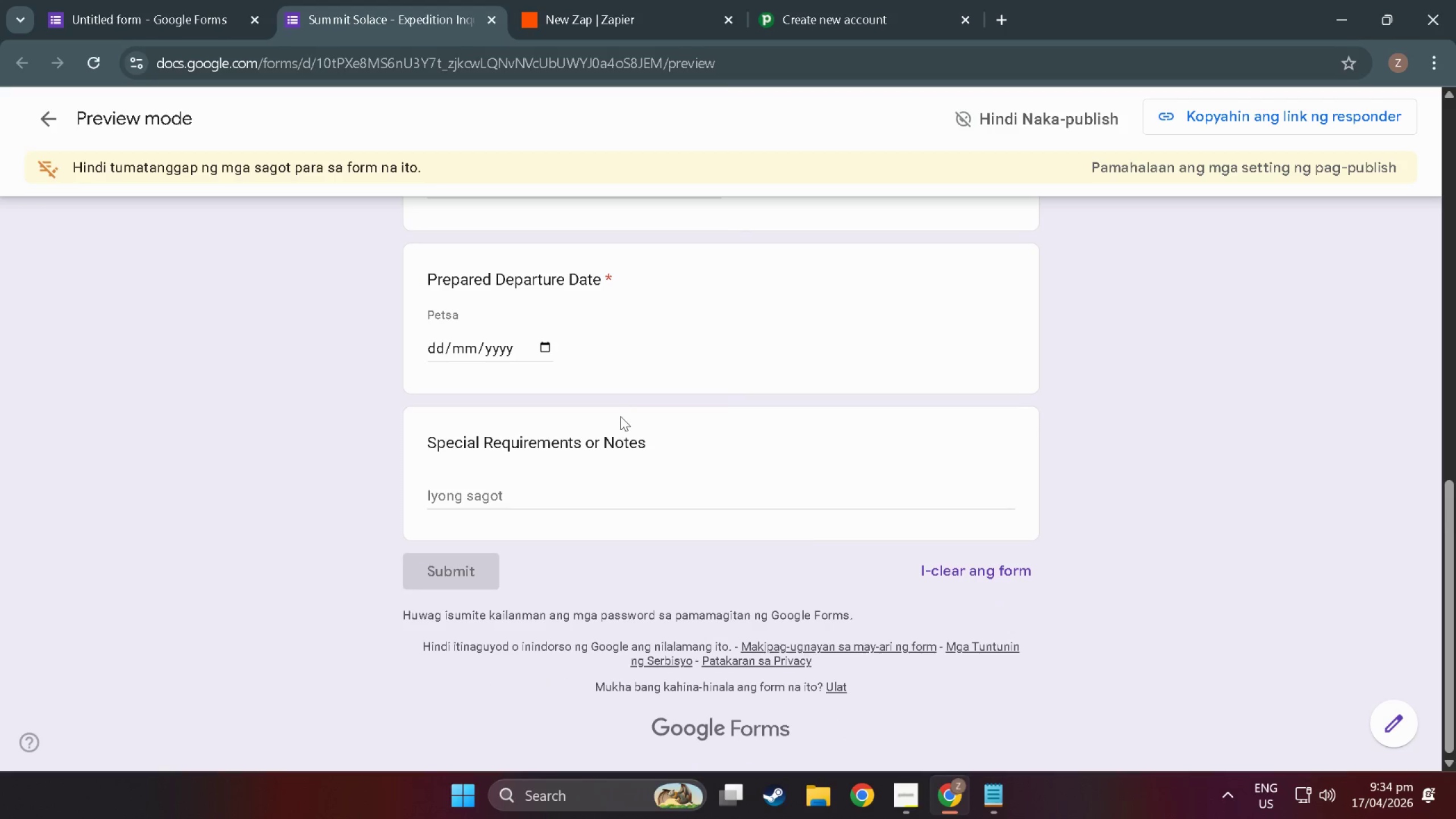 
wait(5.47)
 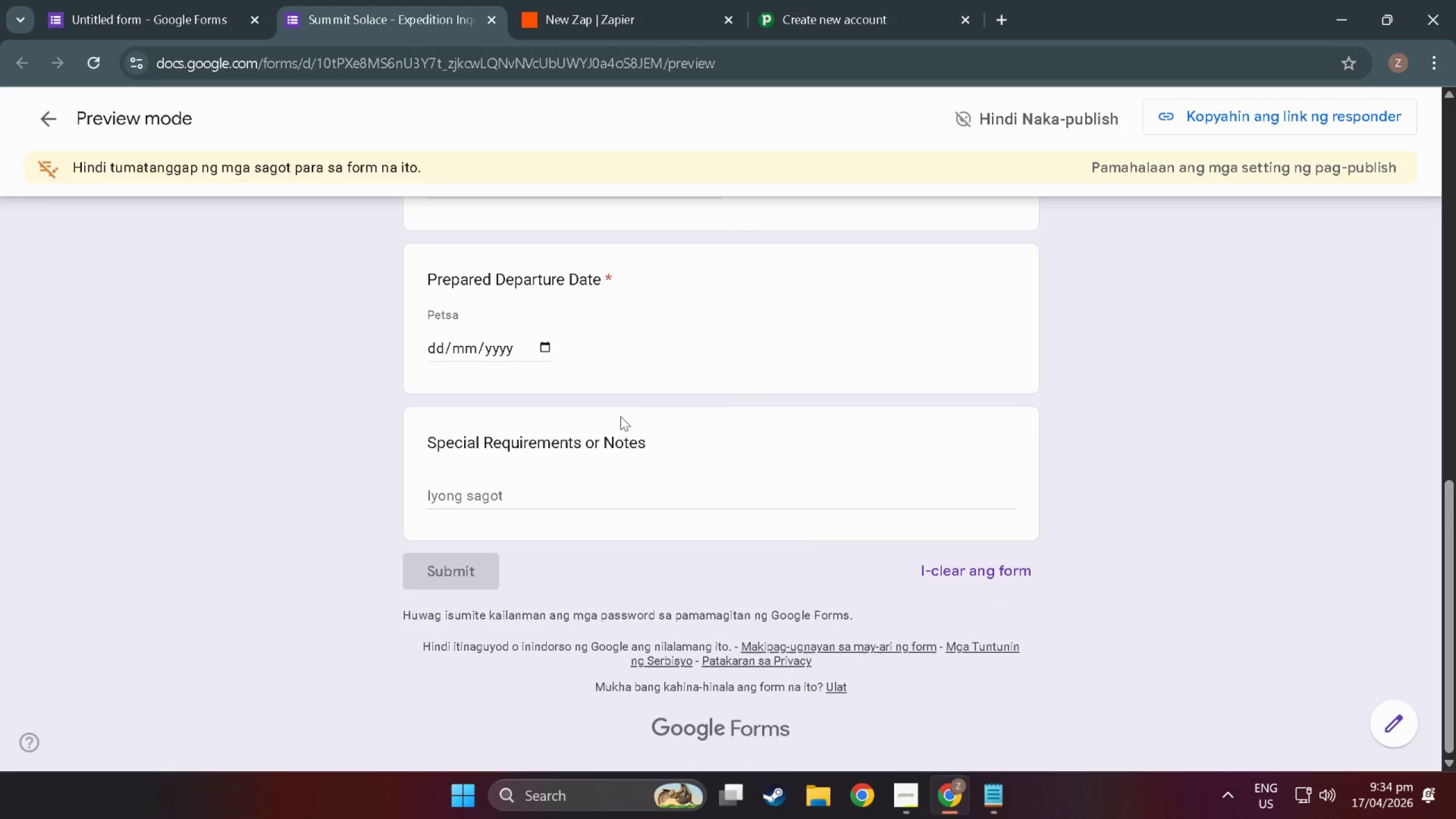 
scroll: coordinate [621, 416], scroll_direction: down, amount: 1.0
 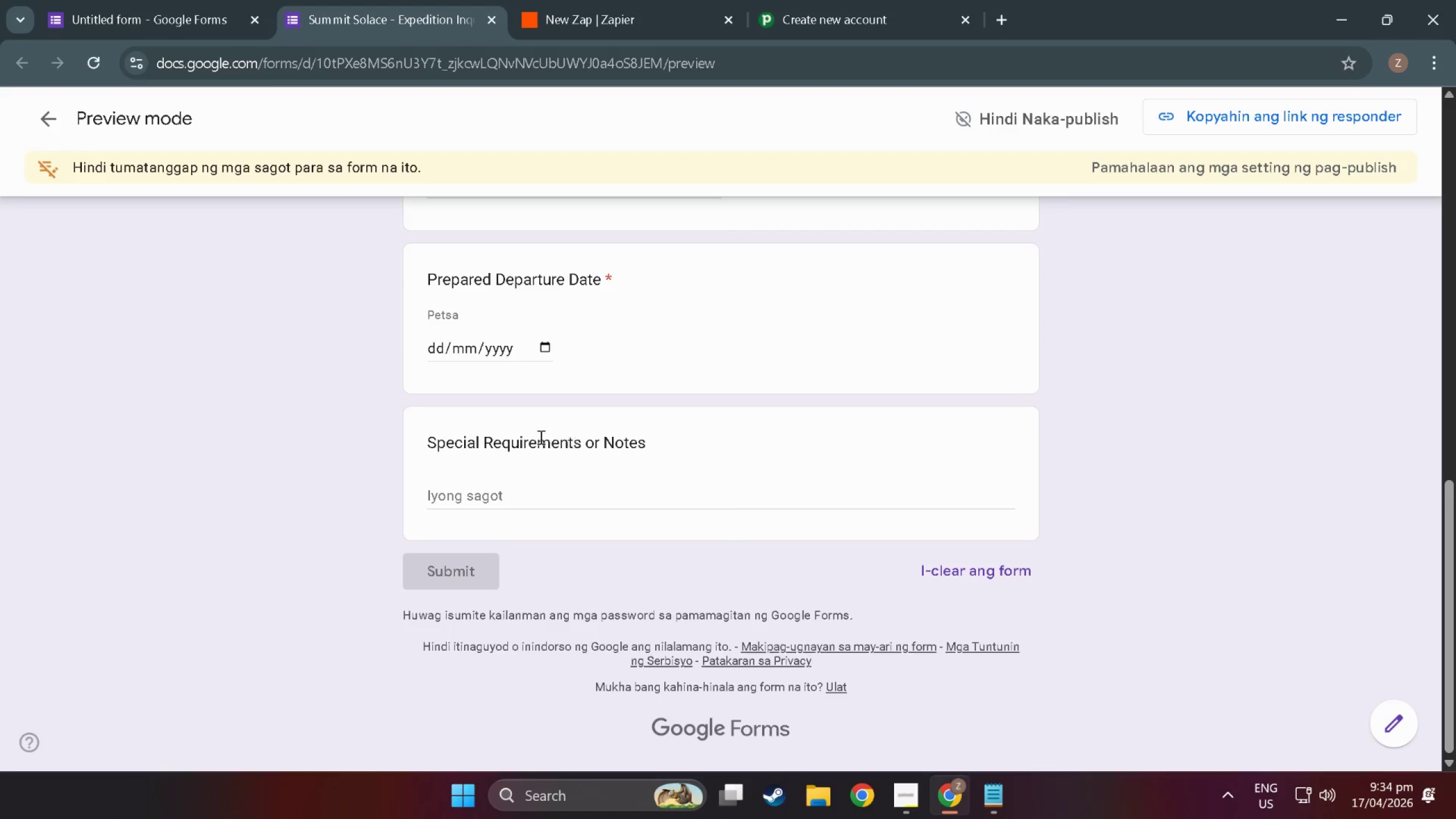 
scroll: coordinate [535, 437], scroll_direction: up, amount: 3.0
 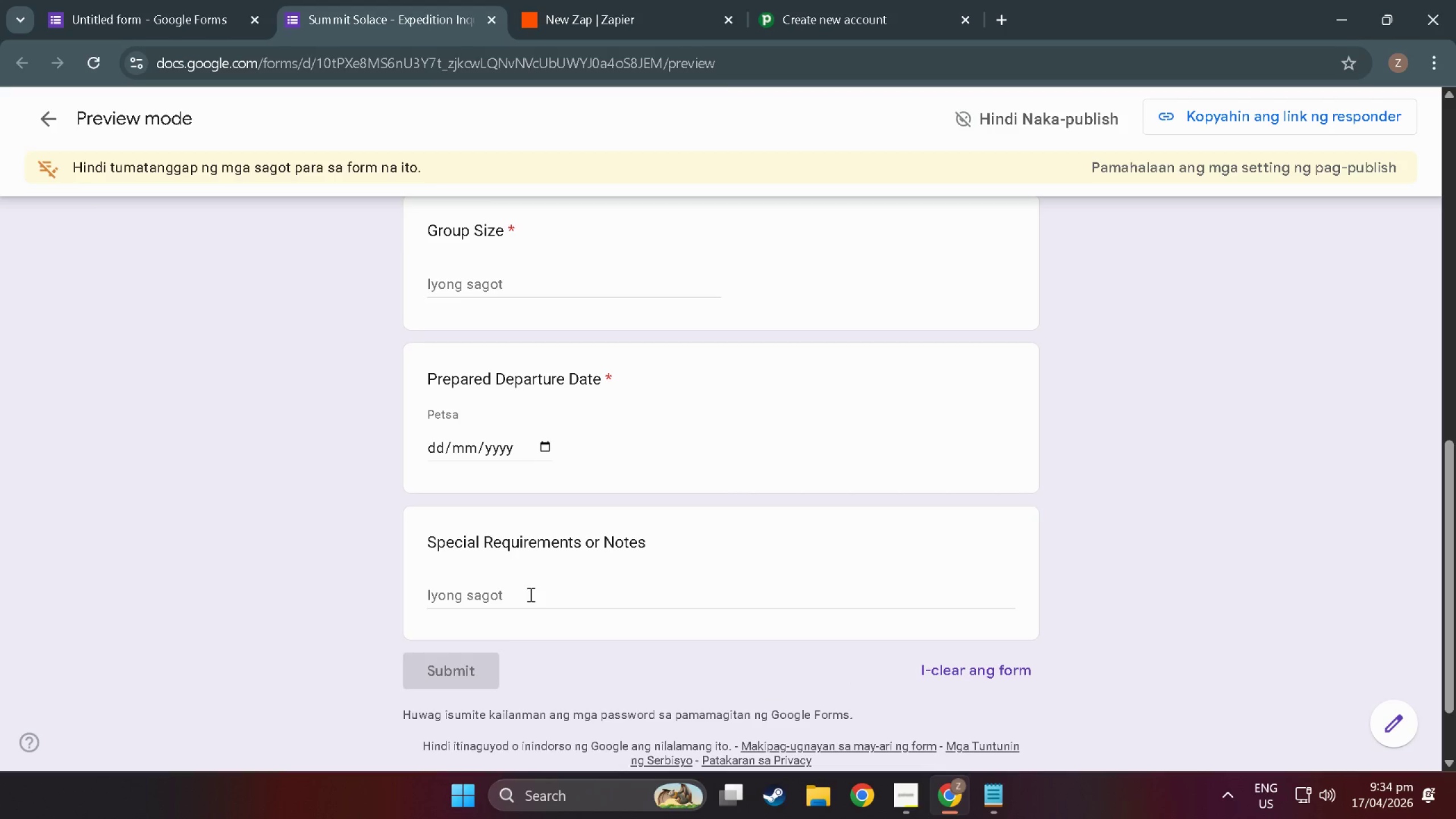 
left_click([530, 594])
 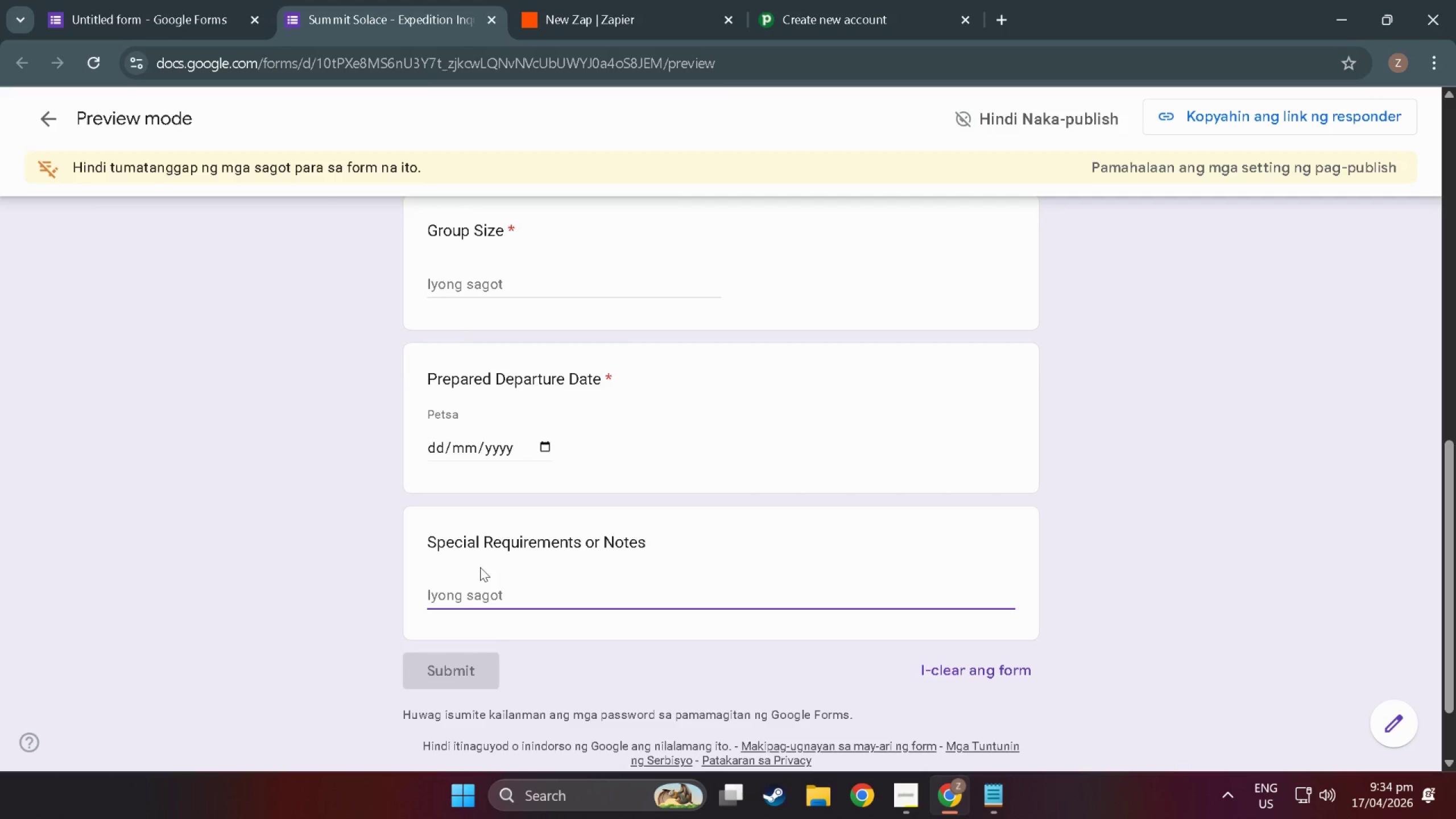 
scroll: coordinate [479, 565], scroll_direction: up, amount: 2.0
 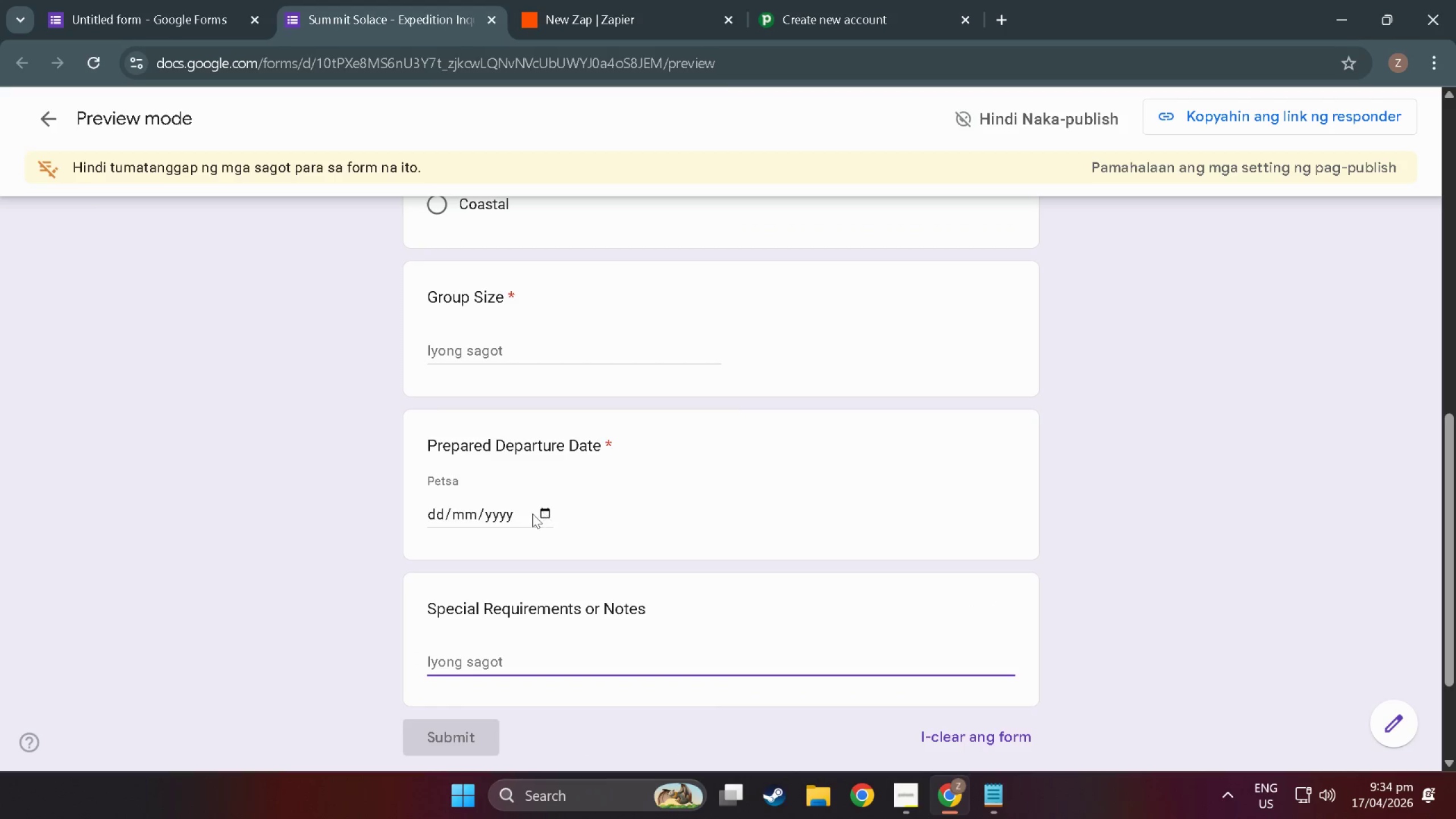 
left_click([548, 517])
 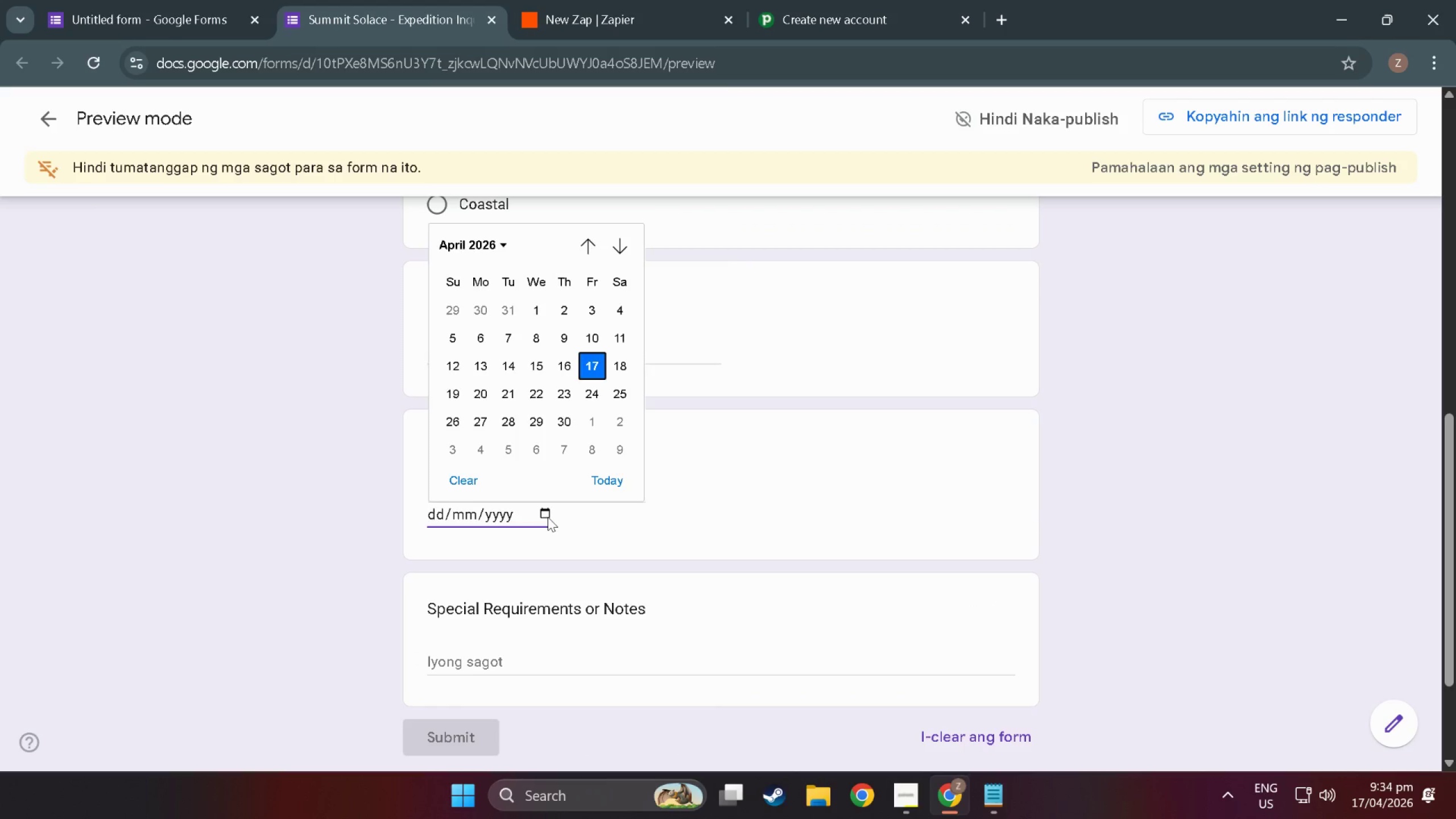 
left_click([548, 517])
 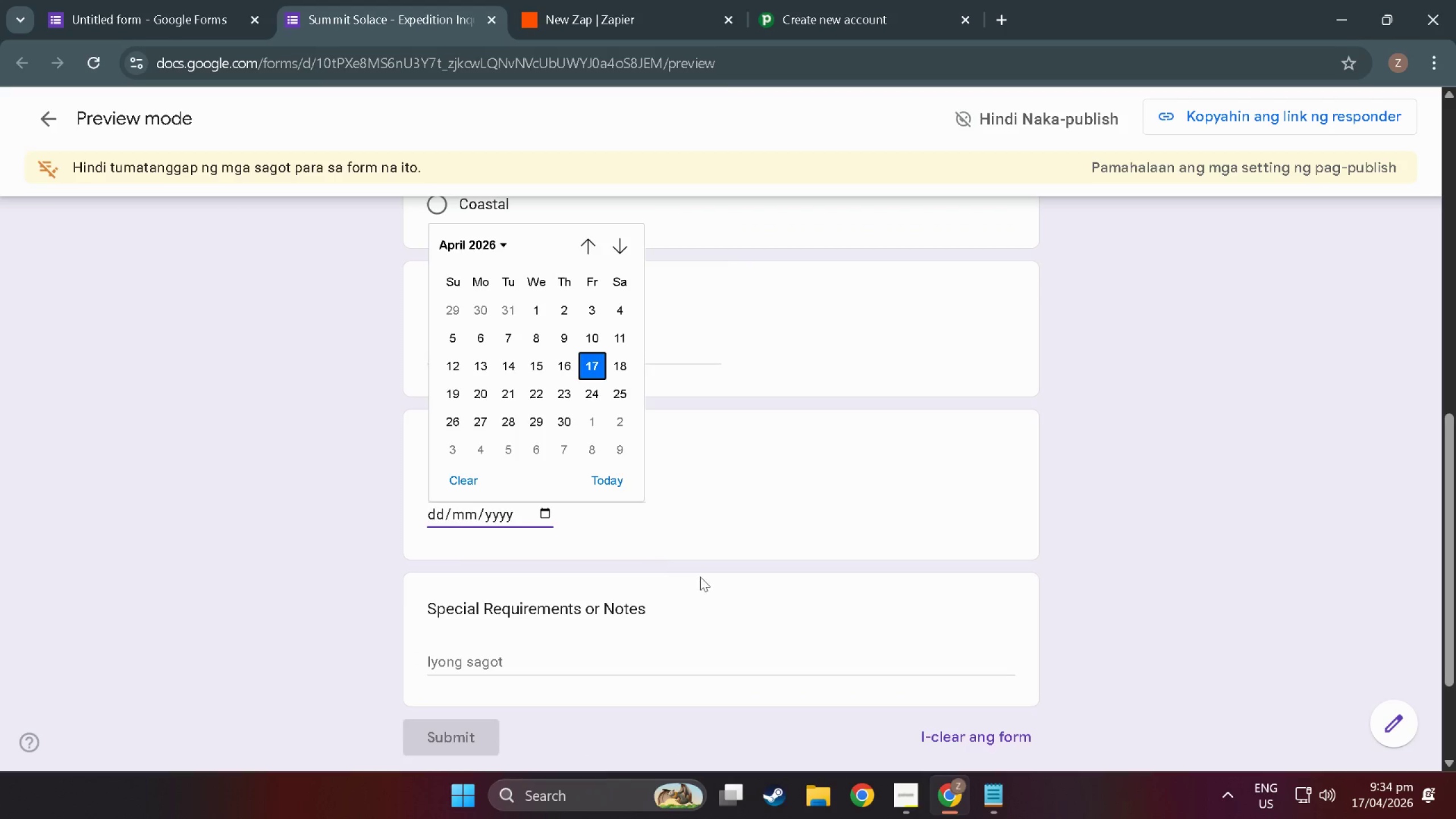 
left_click([700, 577])
 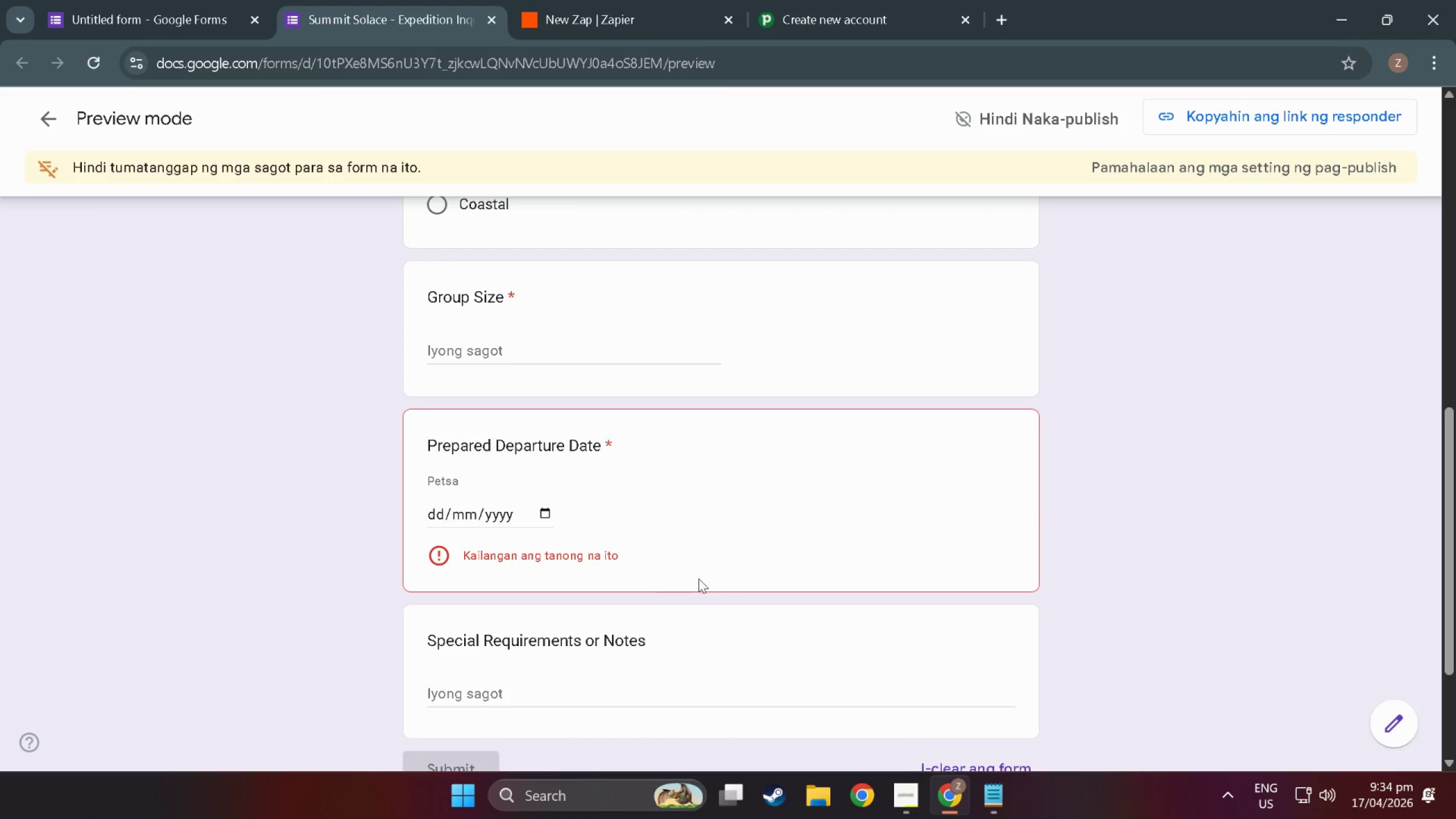 
scroll: coordinate [609, 464], scroll_direction: up, amount: 29.0
 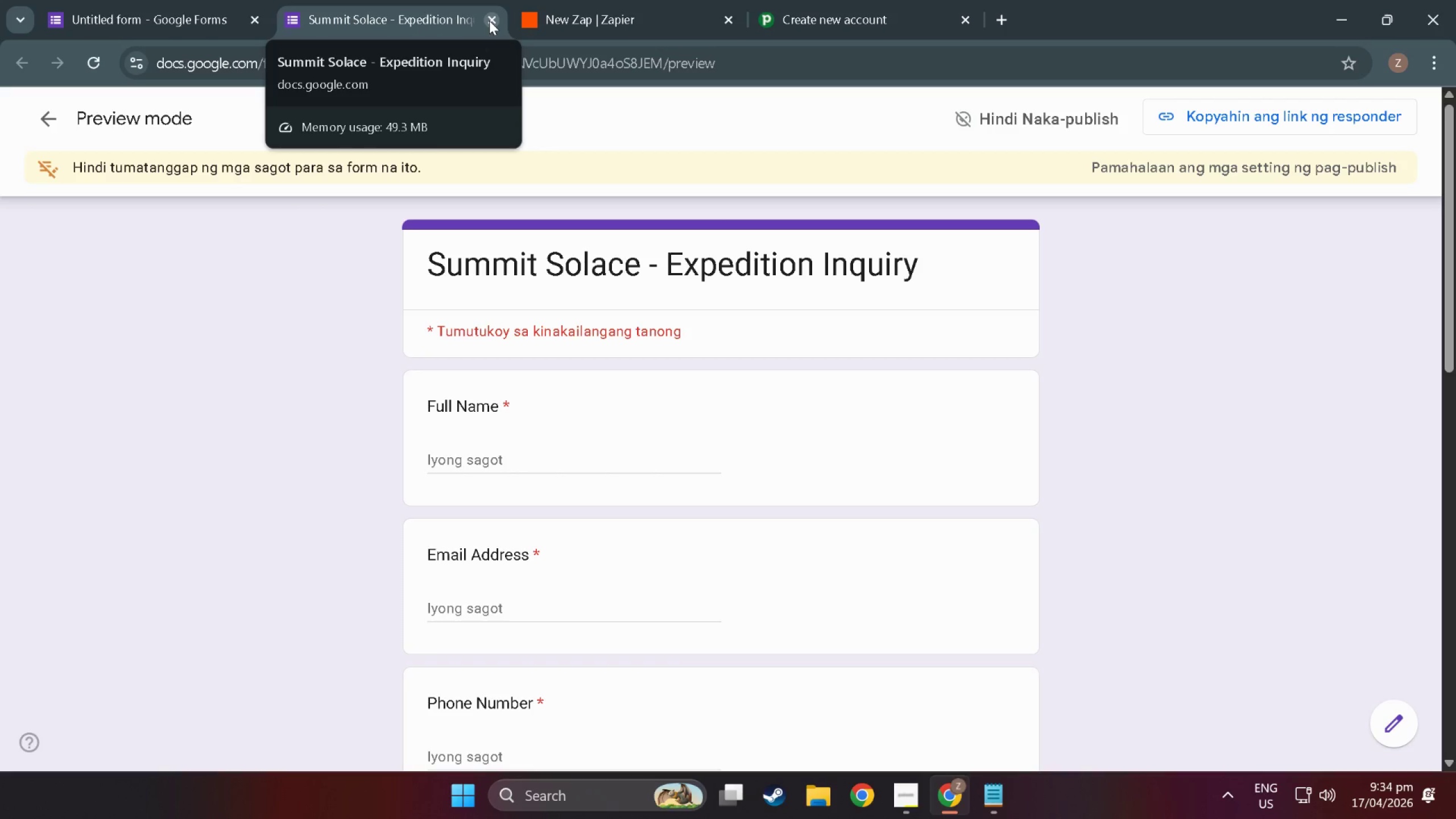 
left_click([489, 20])
 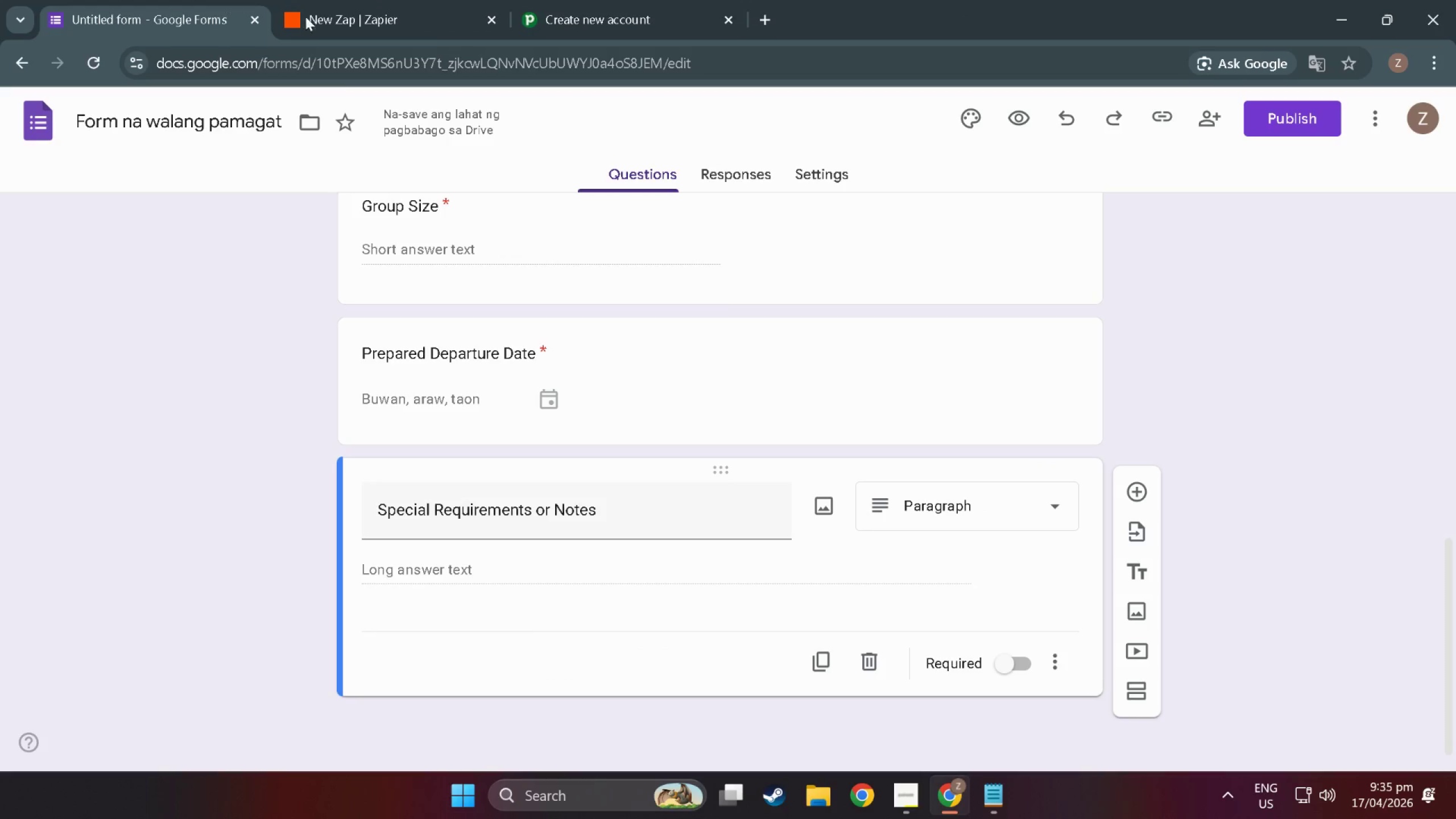 
left_click([1311, 119])
 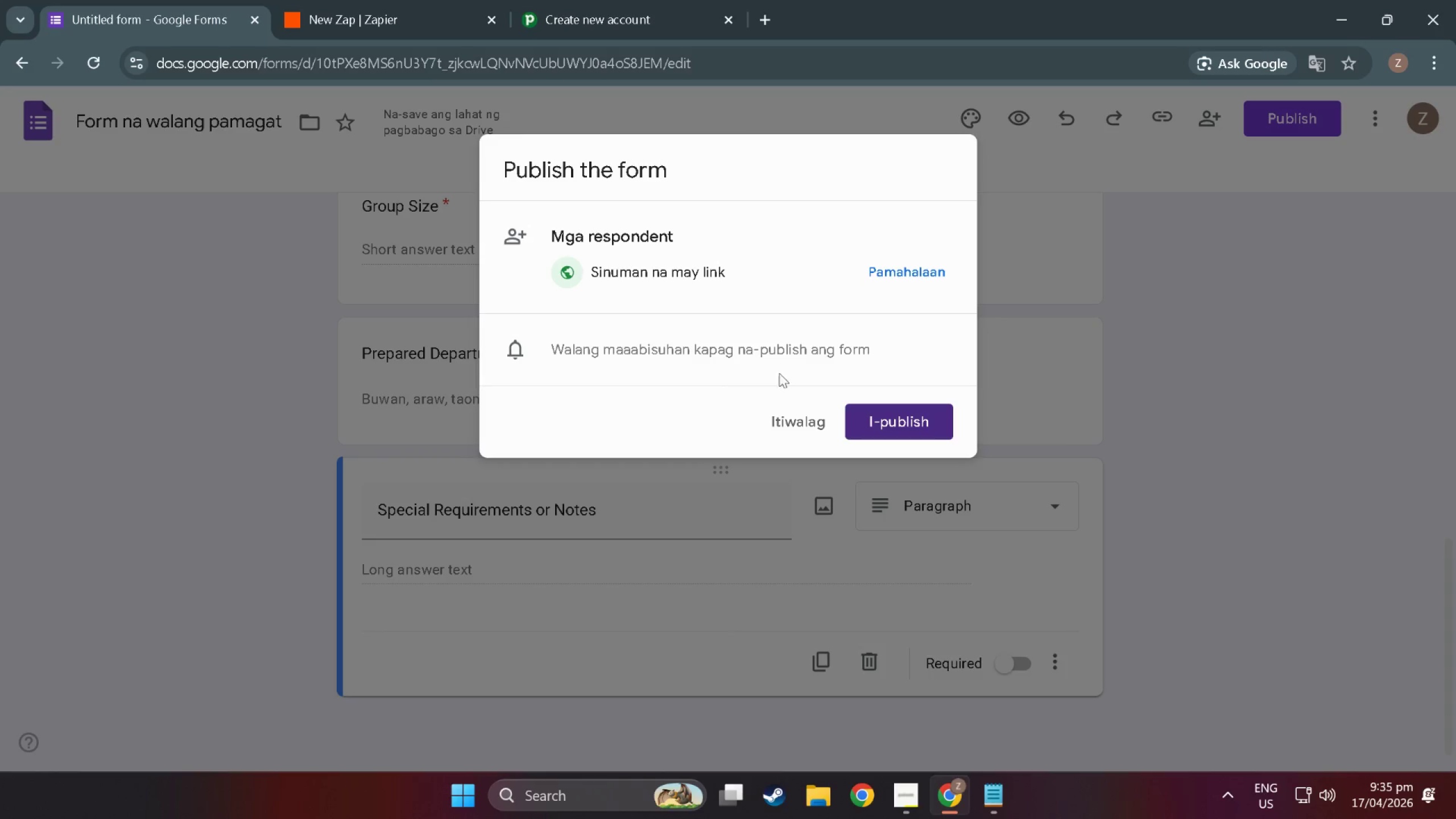 
wait(5.04)
 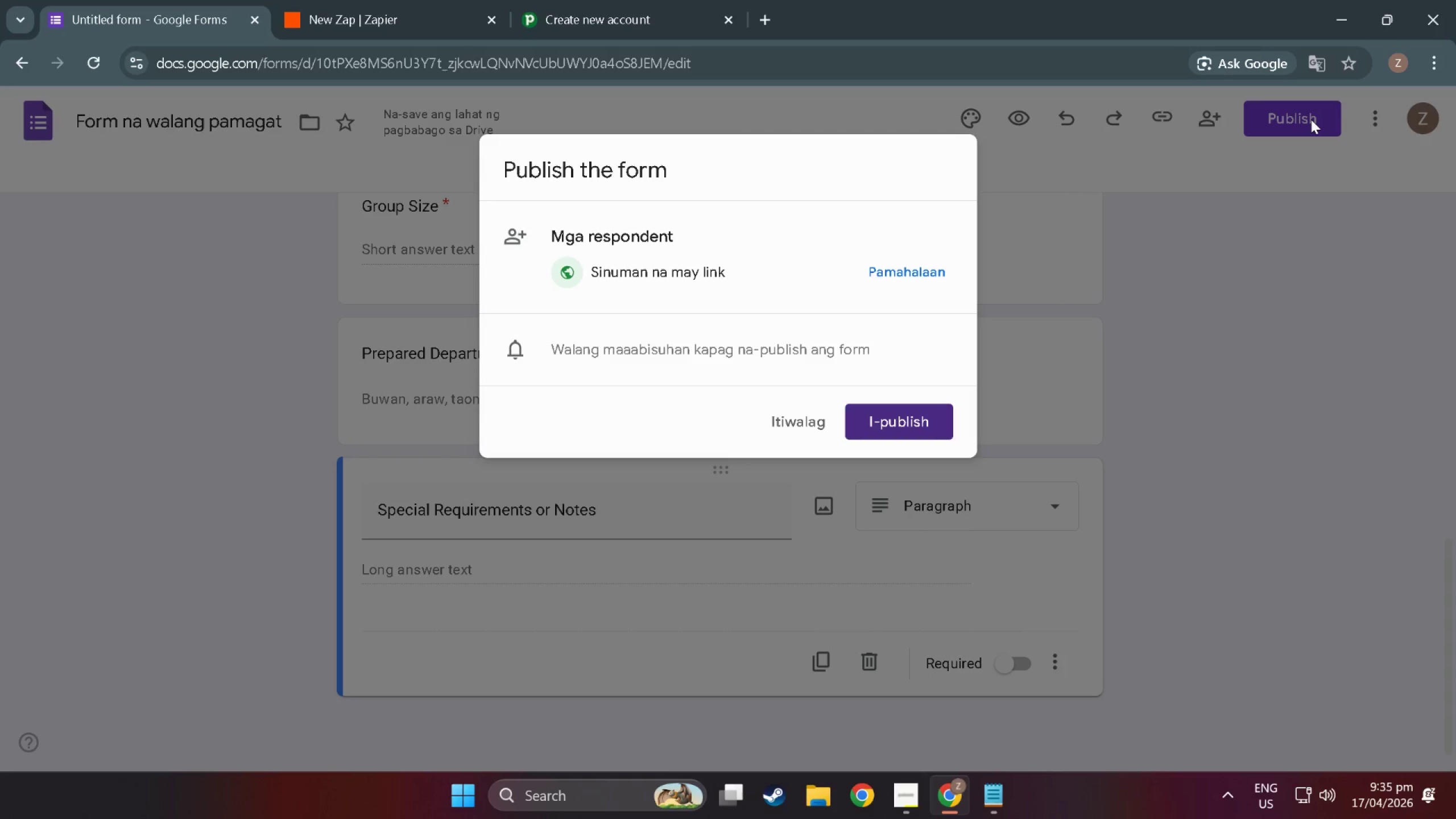 
left_click([874, 414])
 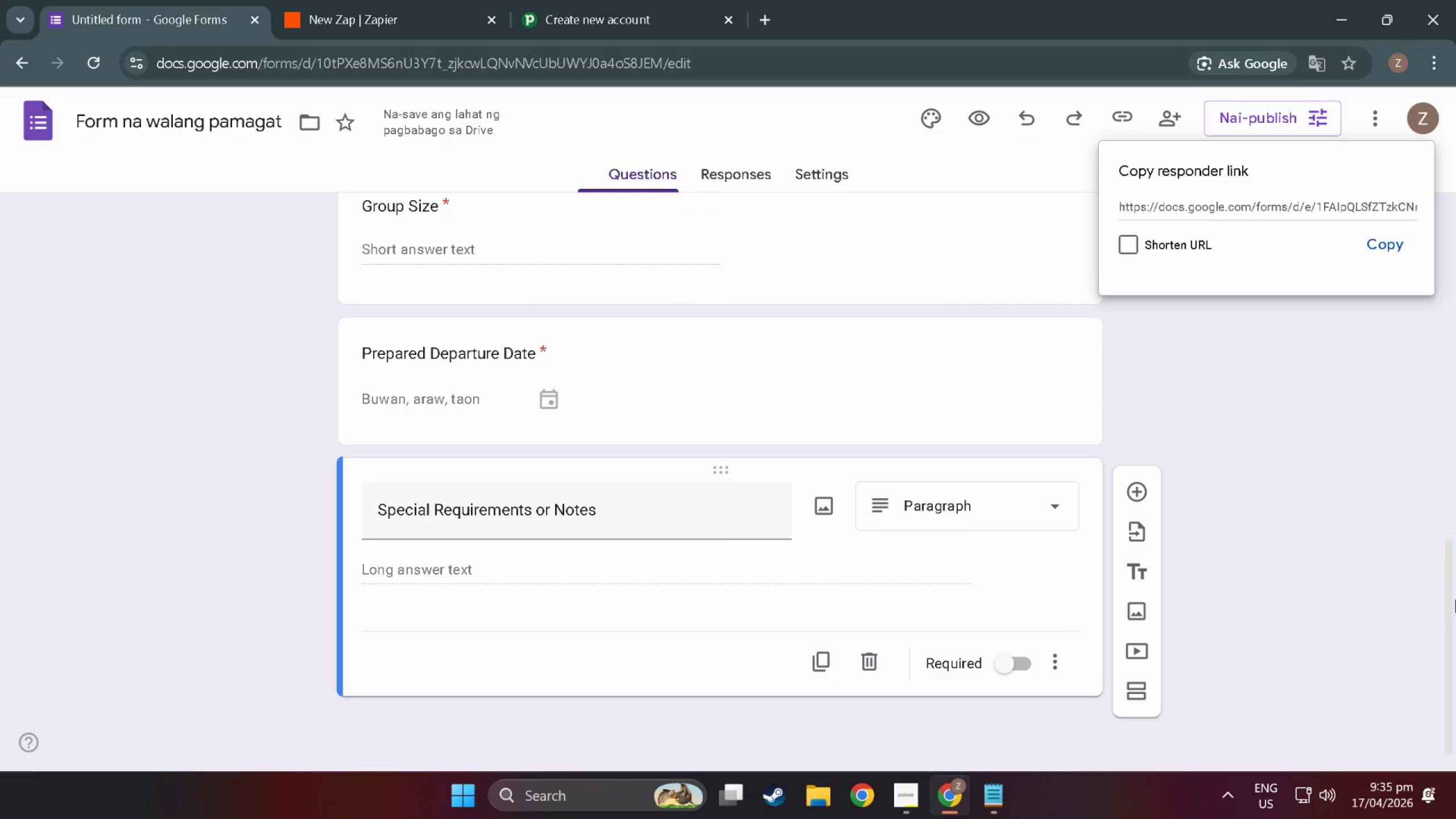 
wait(6.75)
 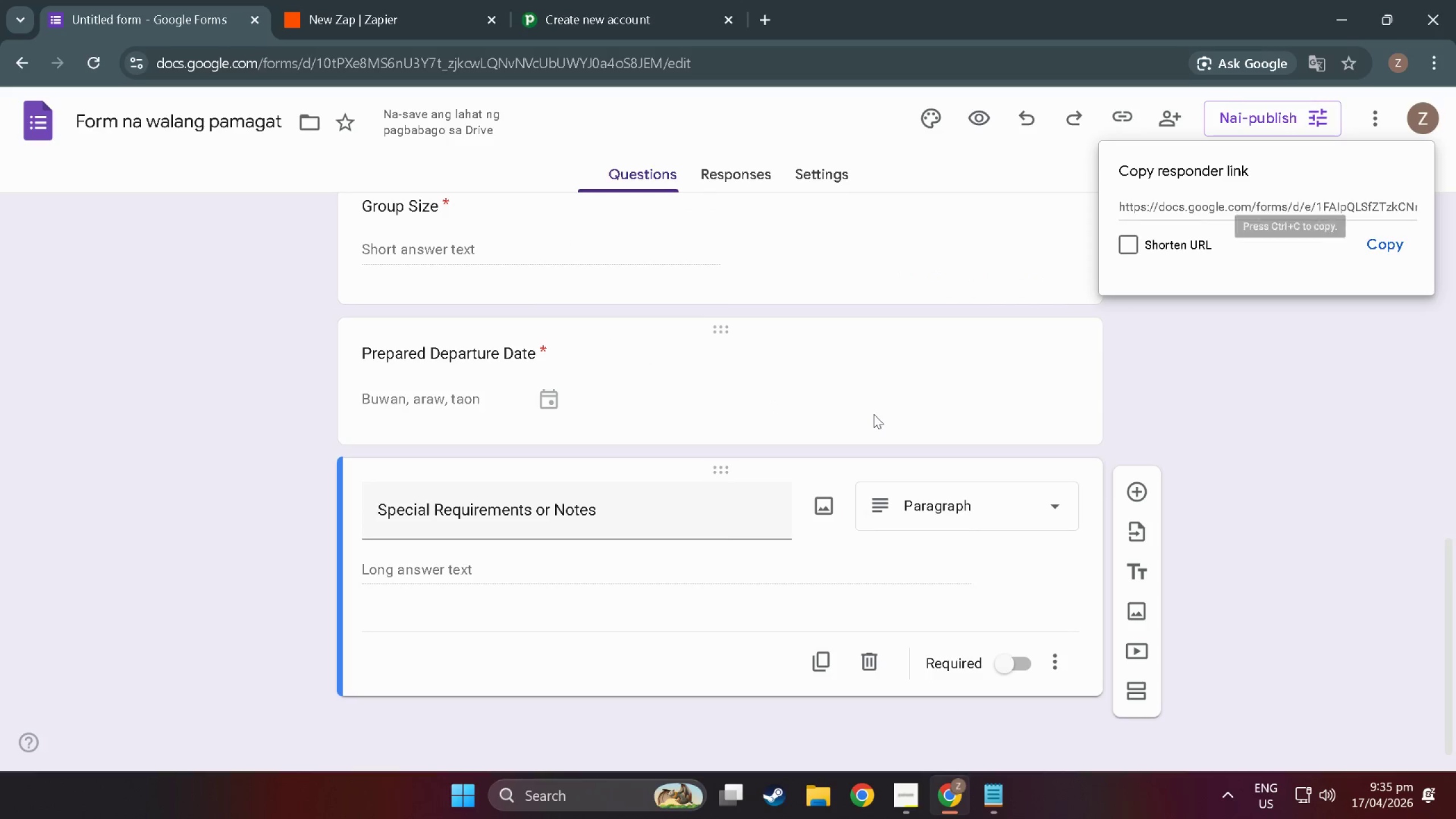 
left_click([1381, 241])
 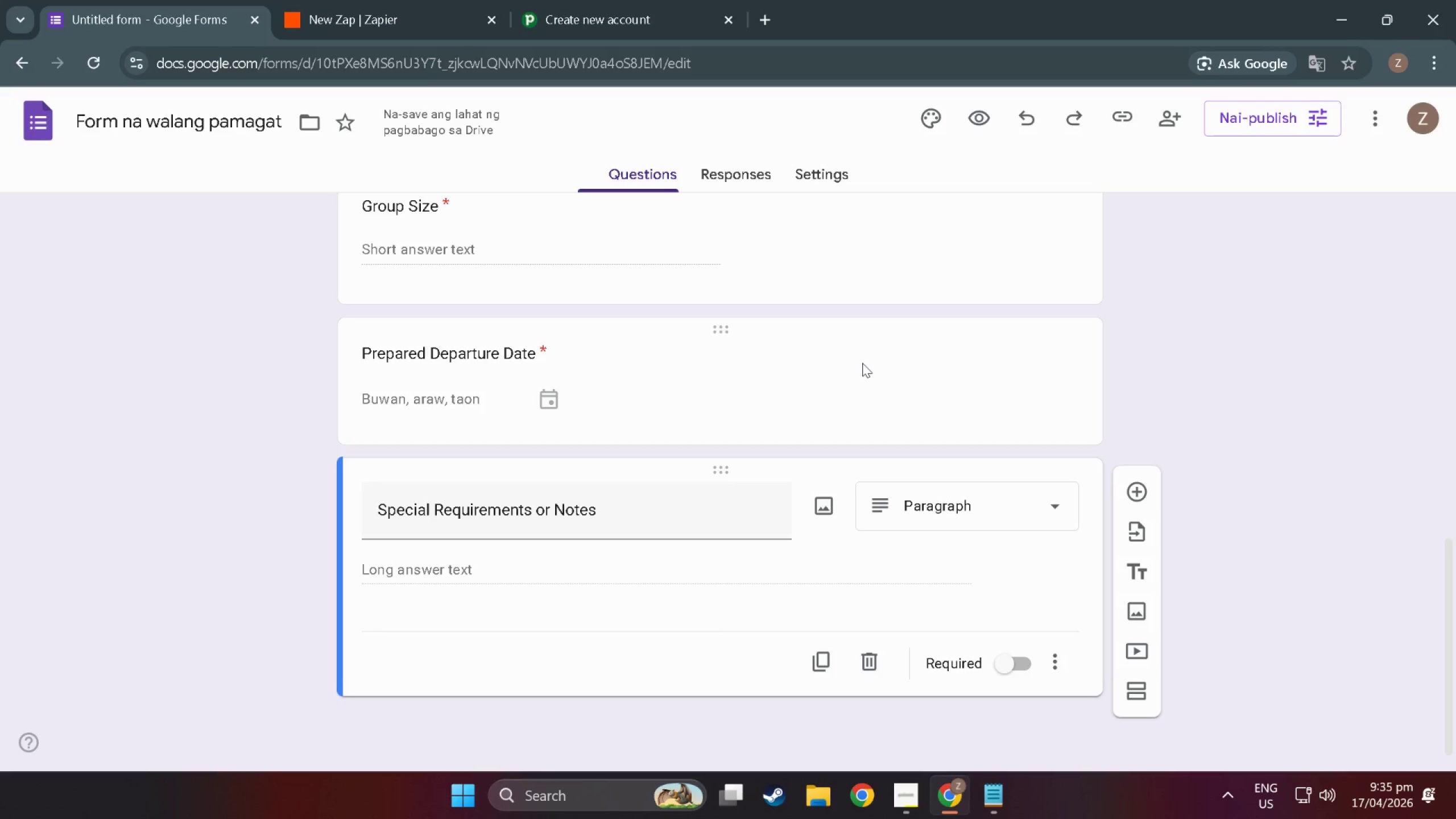 
key(Alt+Tab)
 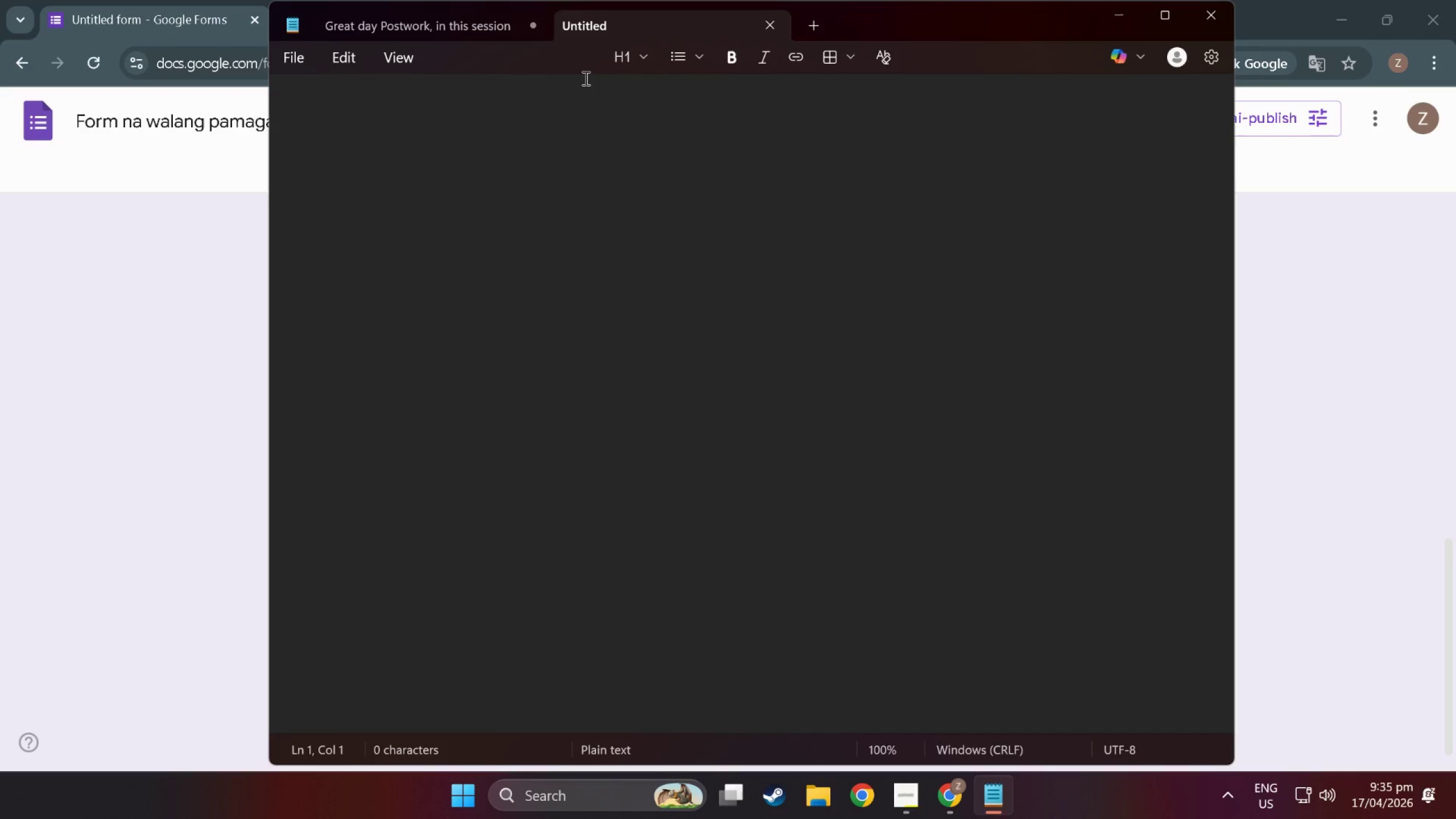 
type(Piu)
key(Backspace)
type(blic Form )
key(Backspace)
key(Backspace)
key(Backspace)
key(Backspace)
key(Backspace)
type(Google Form  link)
 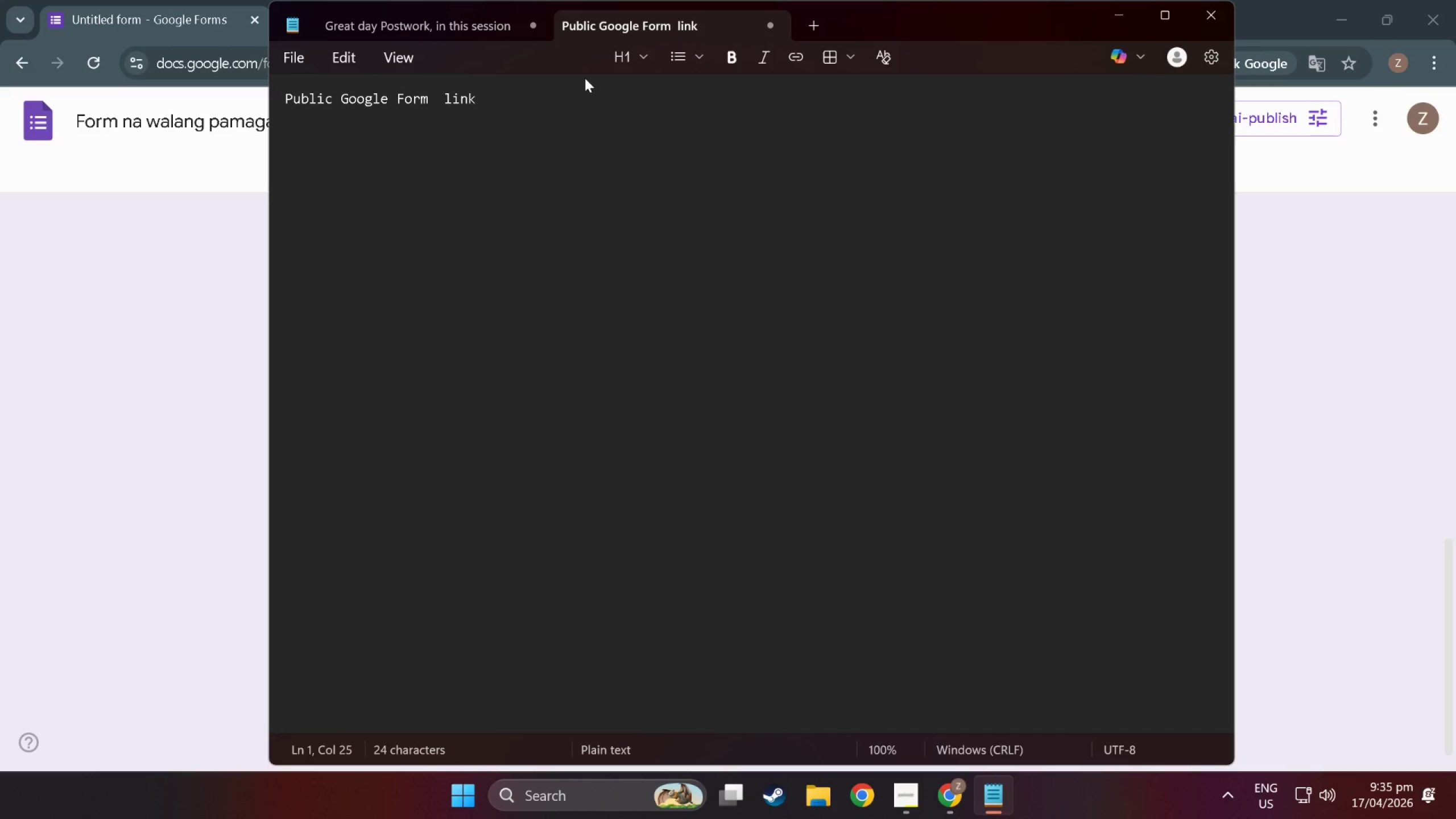 
key(Enter)
 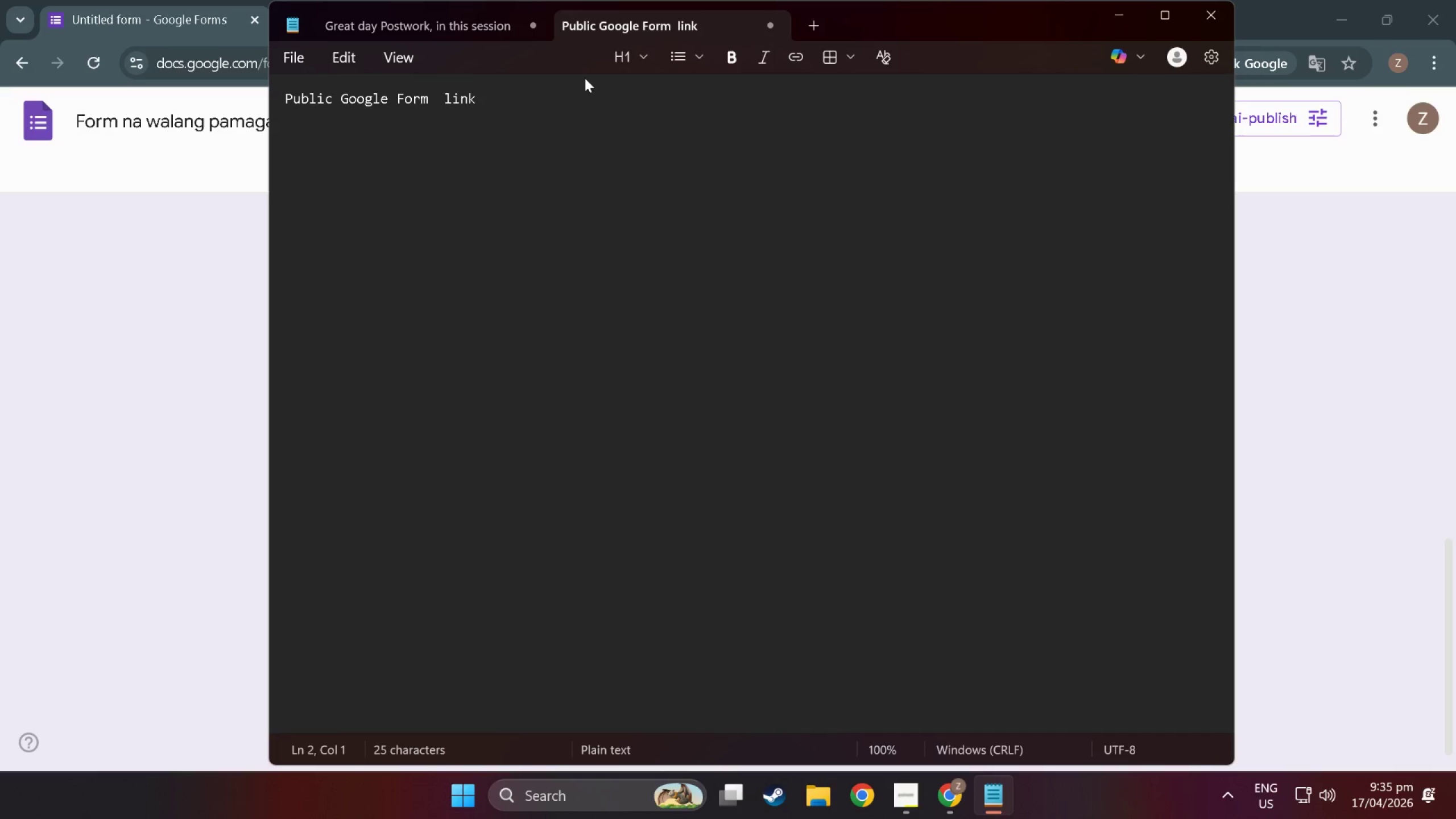 
hold_key(key=ControlLeft, duration=0.64)
 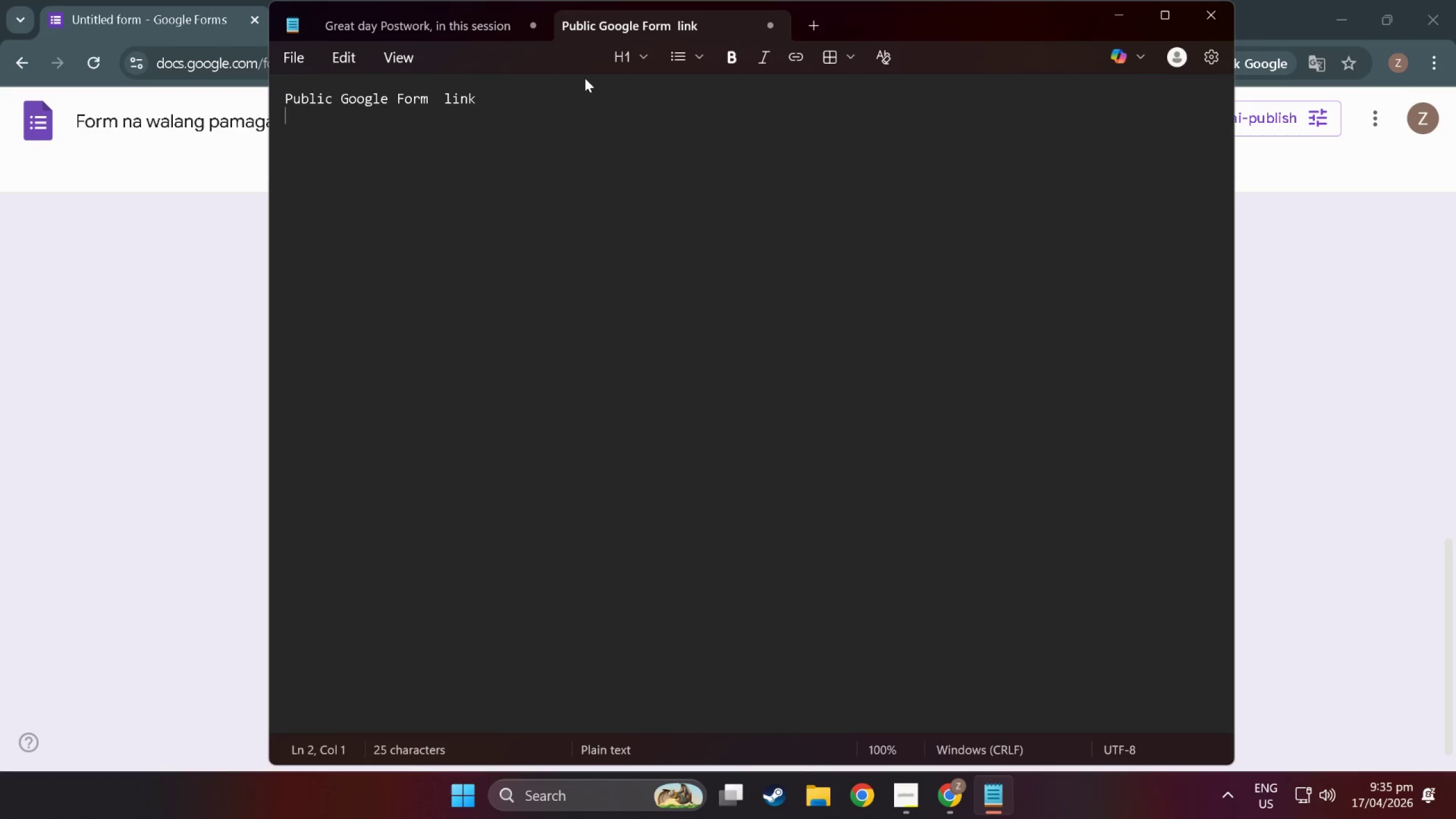 
key(Control+V)
 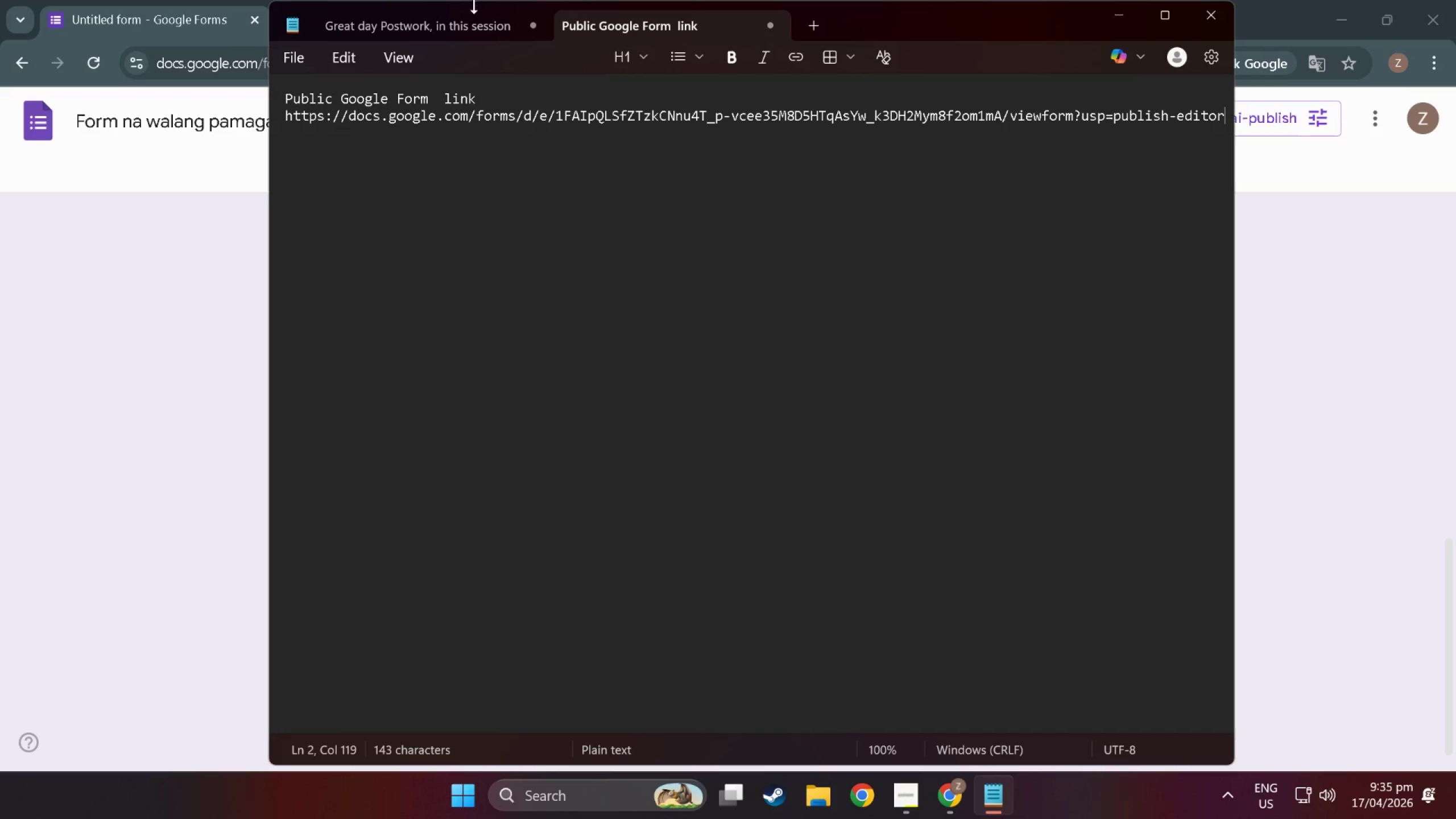 
wait(7.86)
 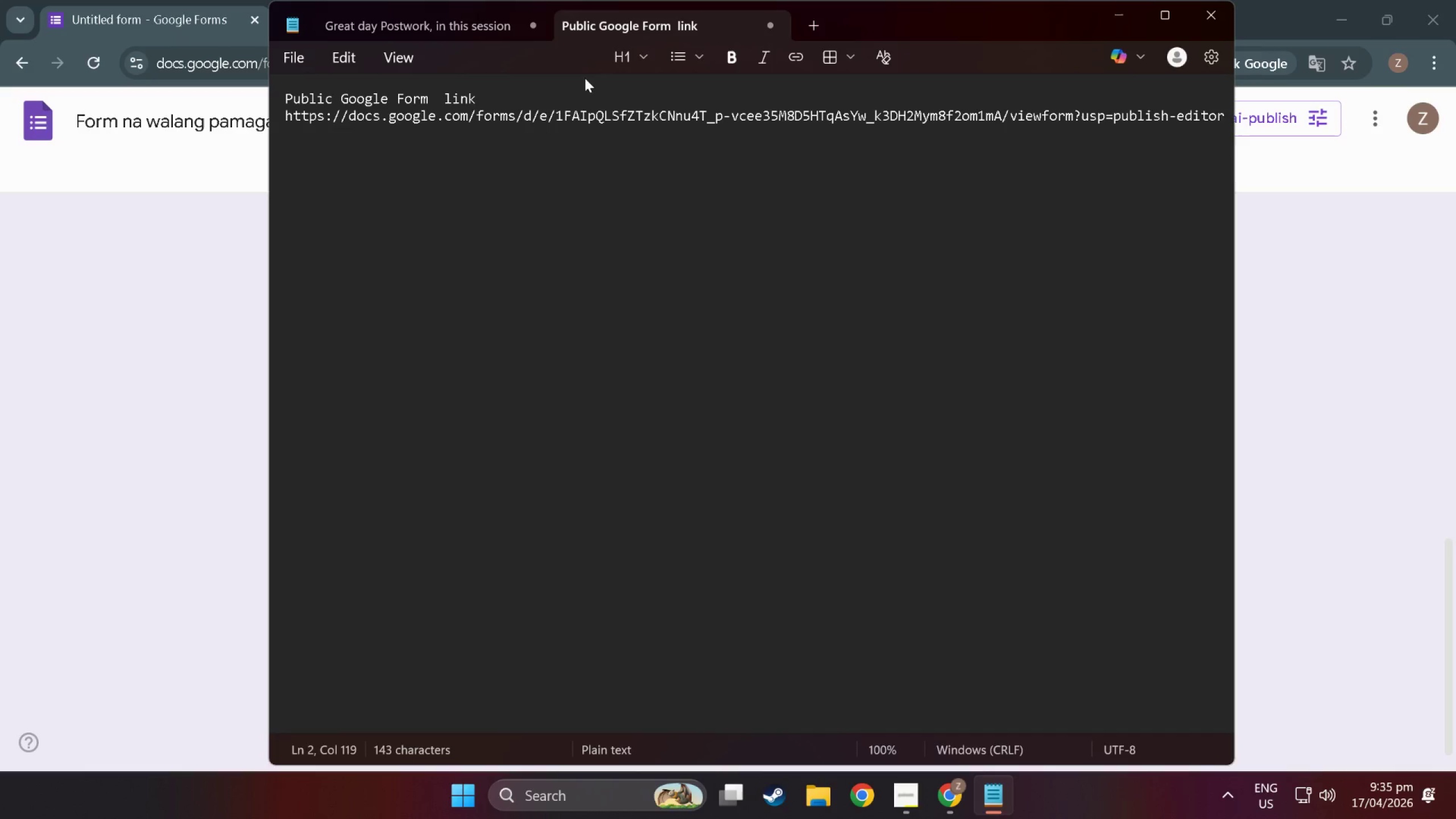 
left_click([355, 160])
 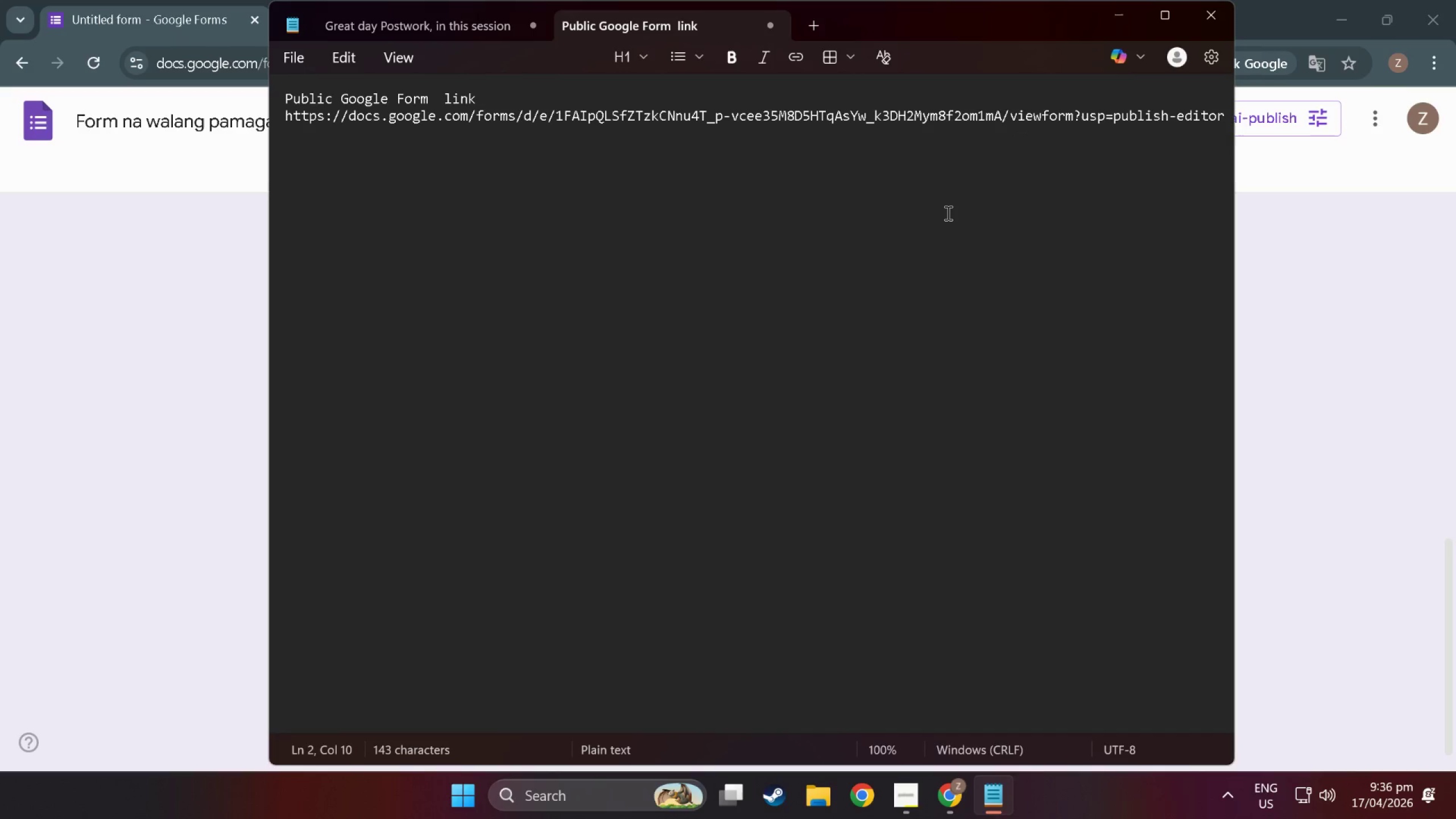 
wait(28.58)
 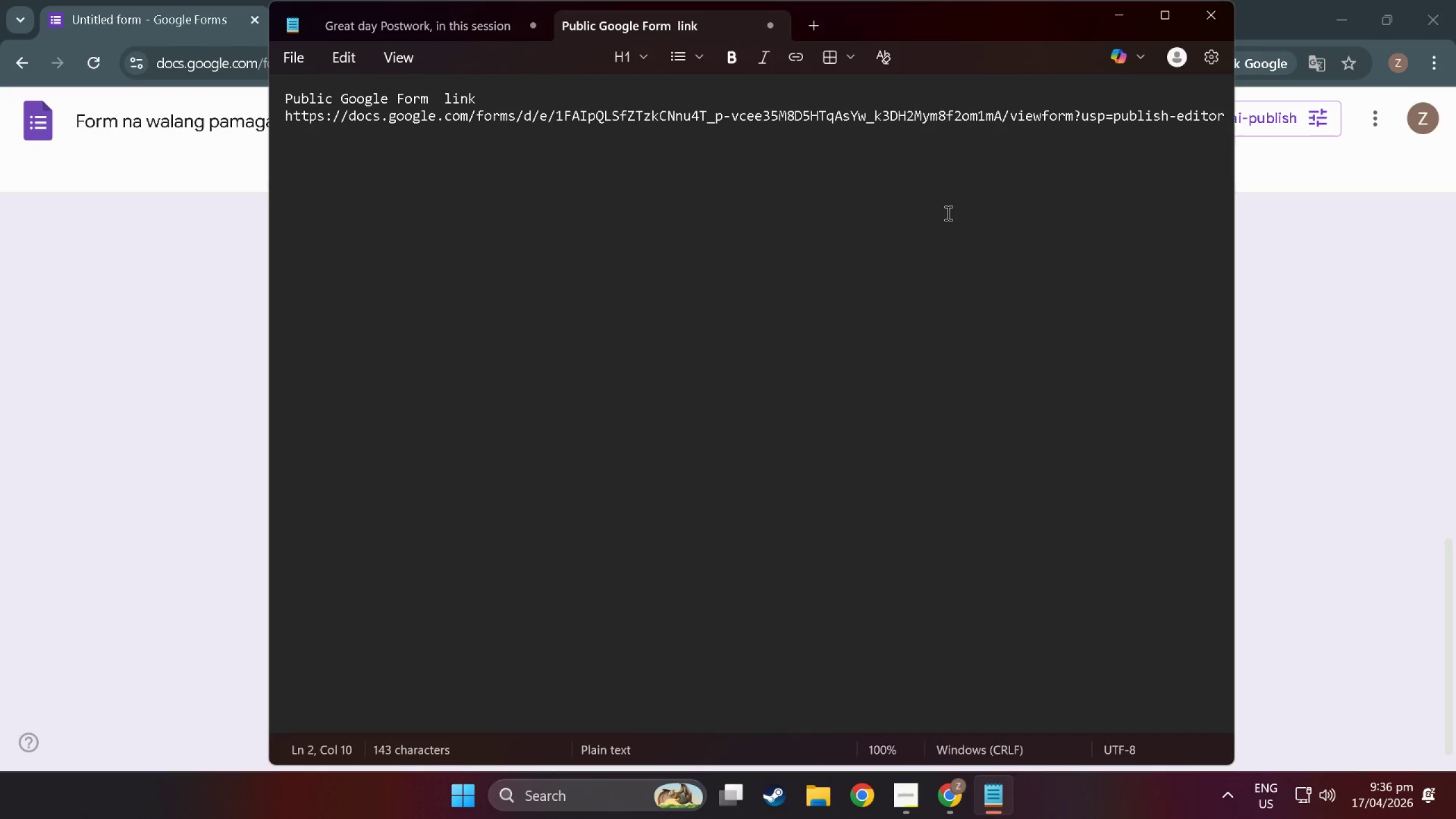 
left_click([1110, 134])
 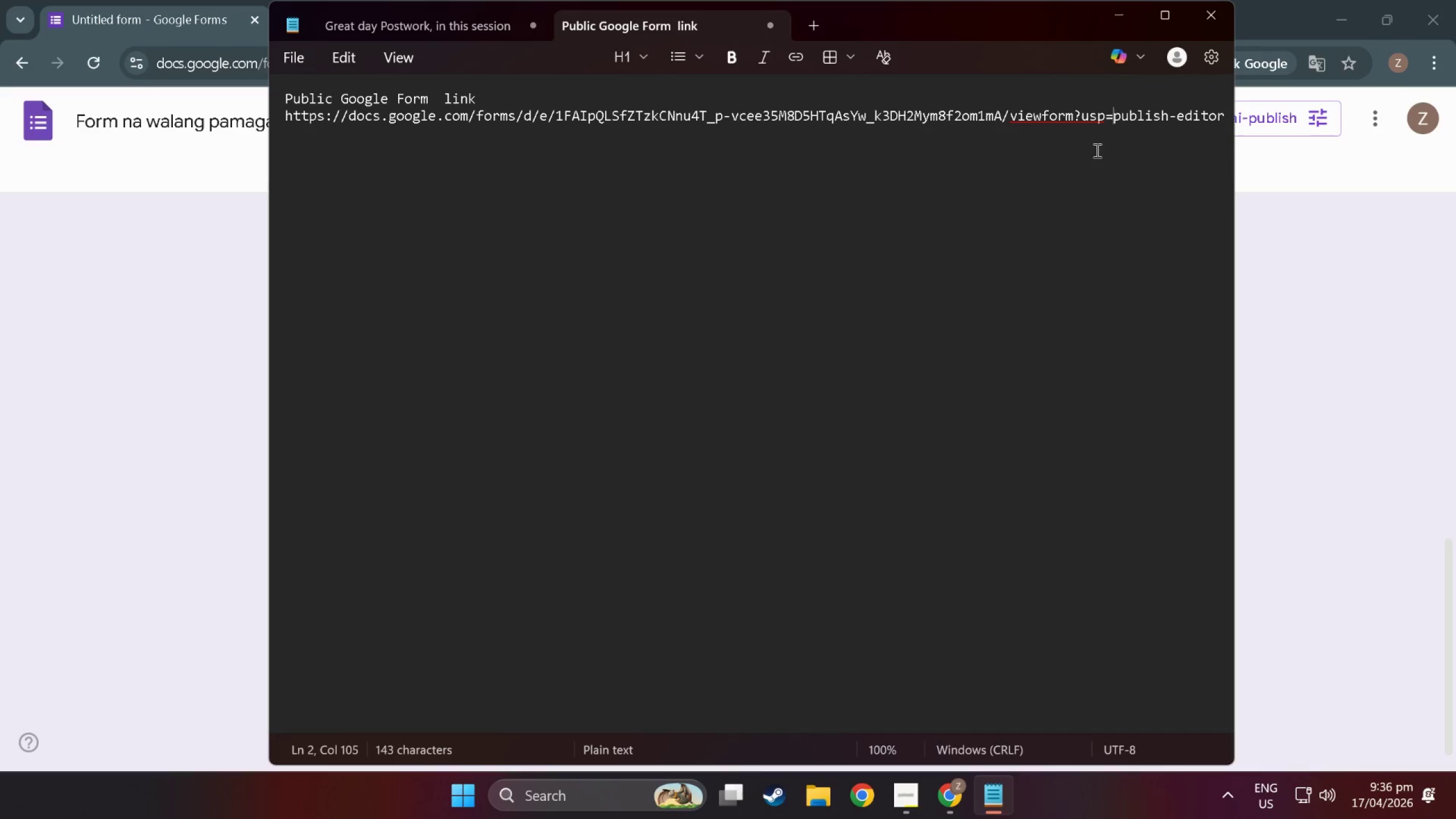 
left_click([1095, 153])
 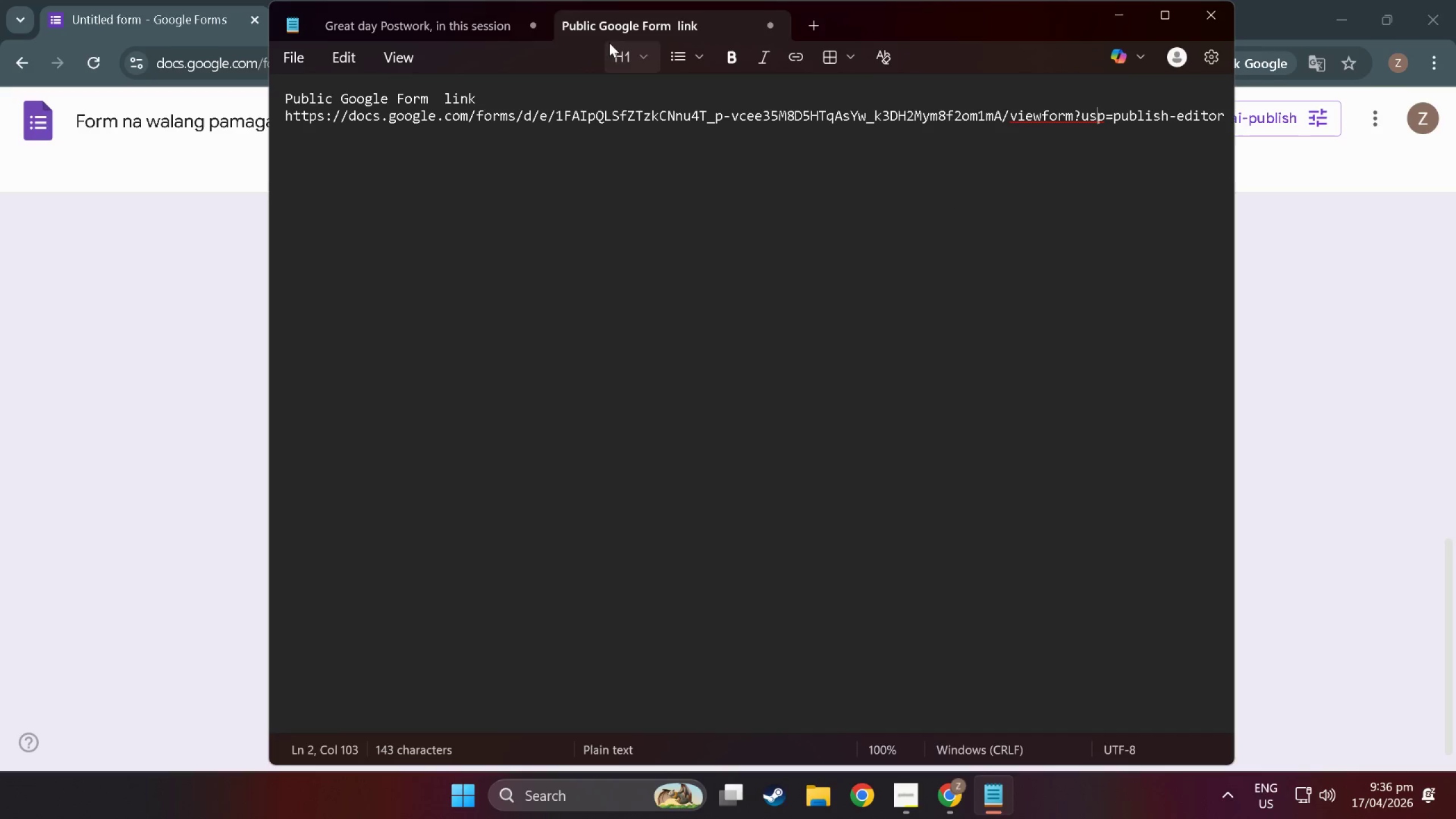 
left_click([455, 24])
 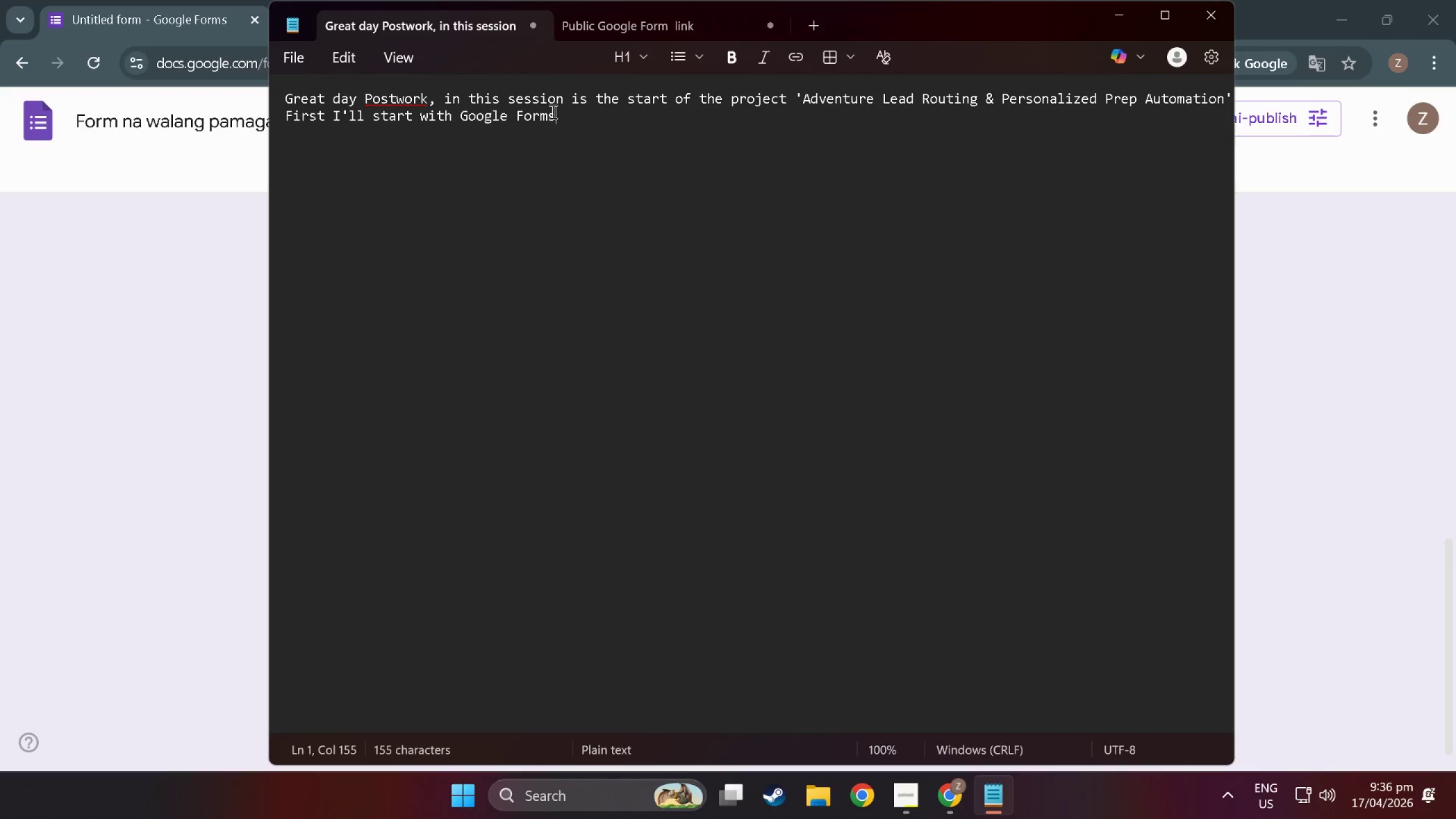 
left_click([586, 120])
 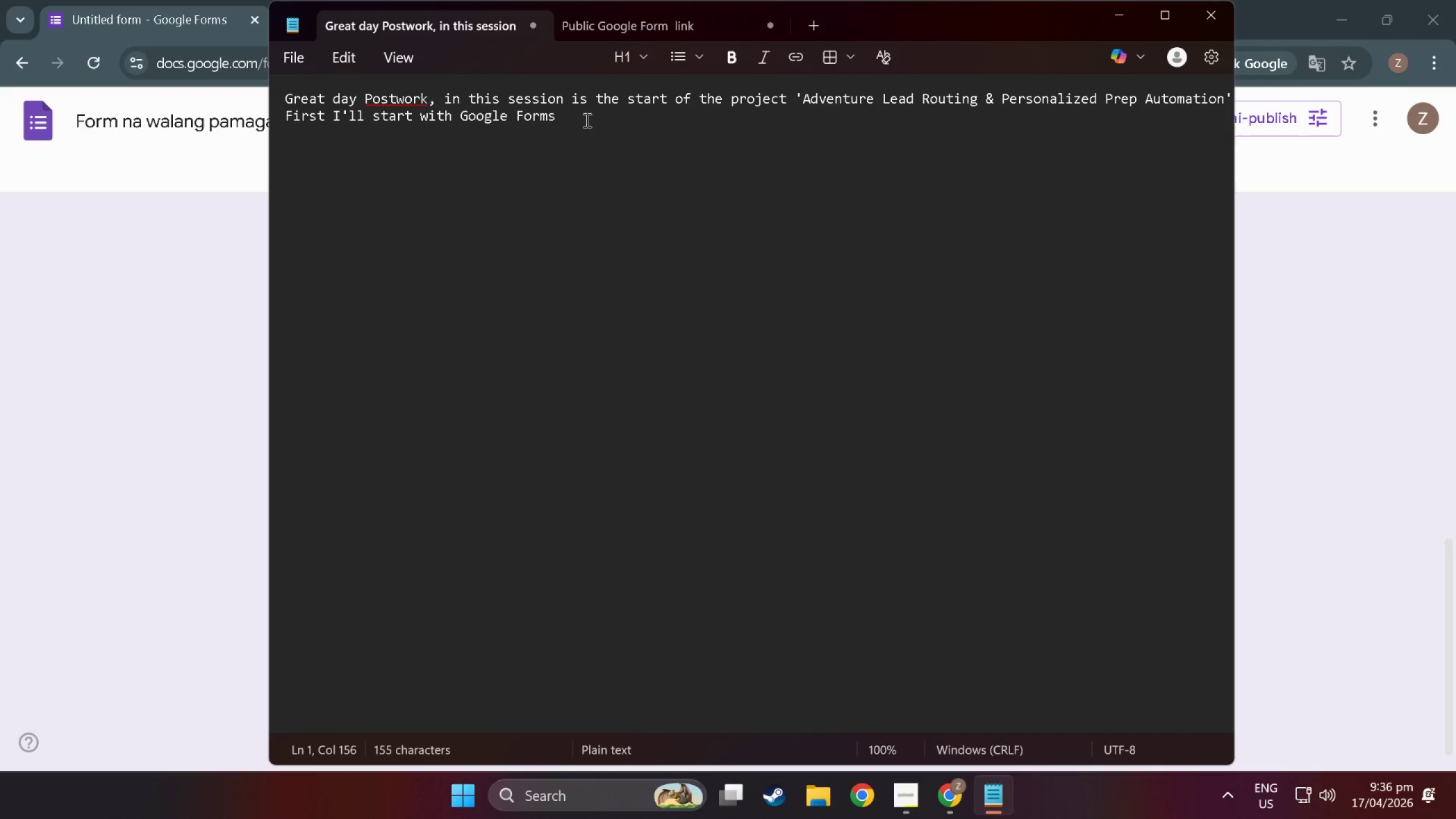 
key(Backspace)
type( after setting up the  Fpr)
key(Backspace)
key(Backspace)
type(orms will publish and gh)
key(Backspace)
type(enerate pub)
key(Backspace)
key(Backspace)
type(ublic link.)
 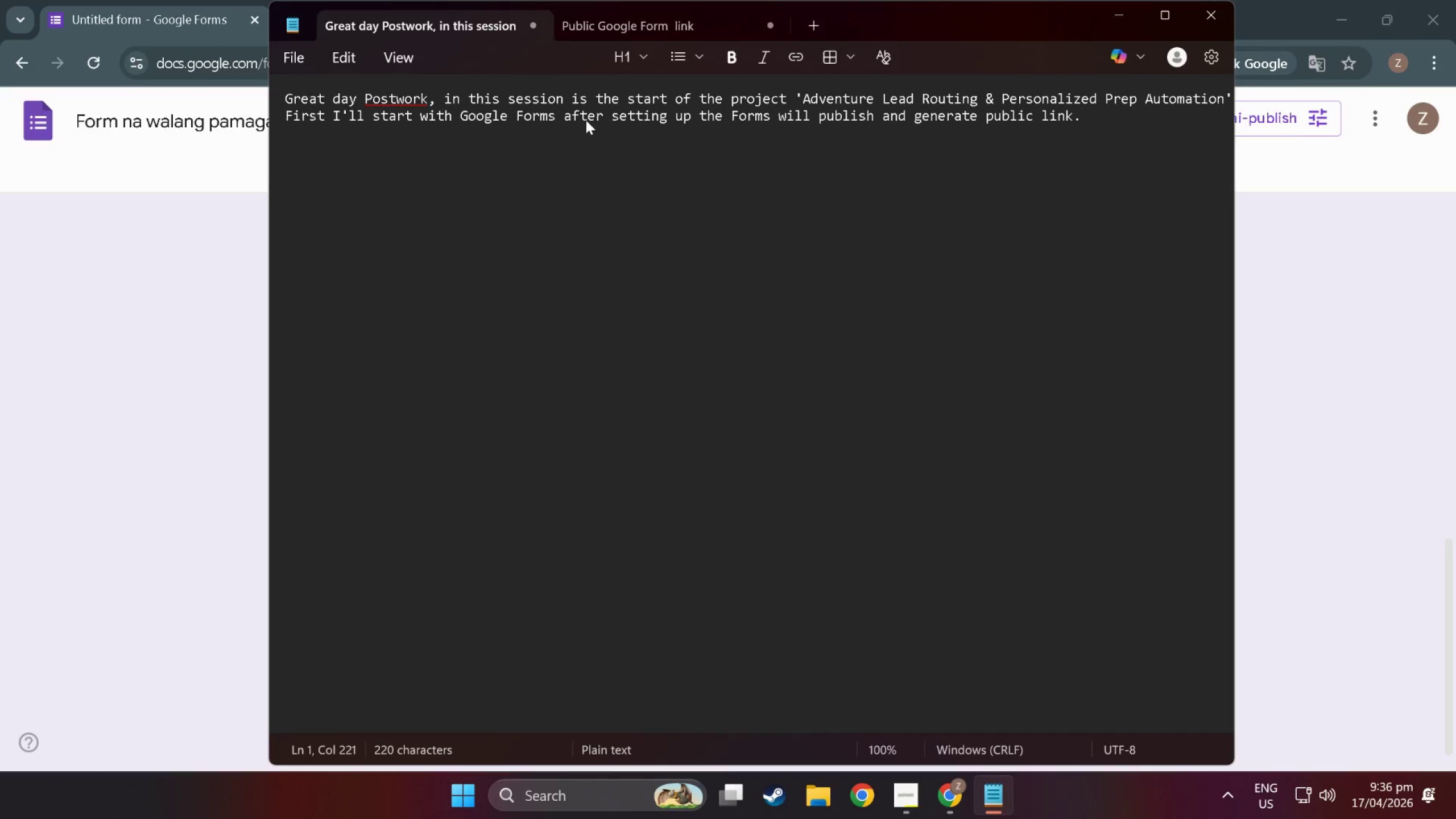 
wait(6.23)
 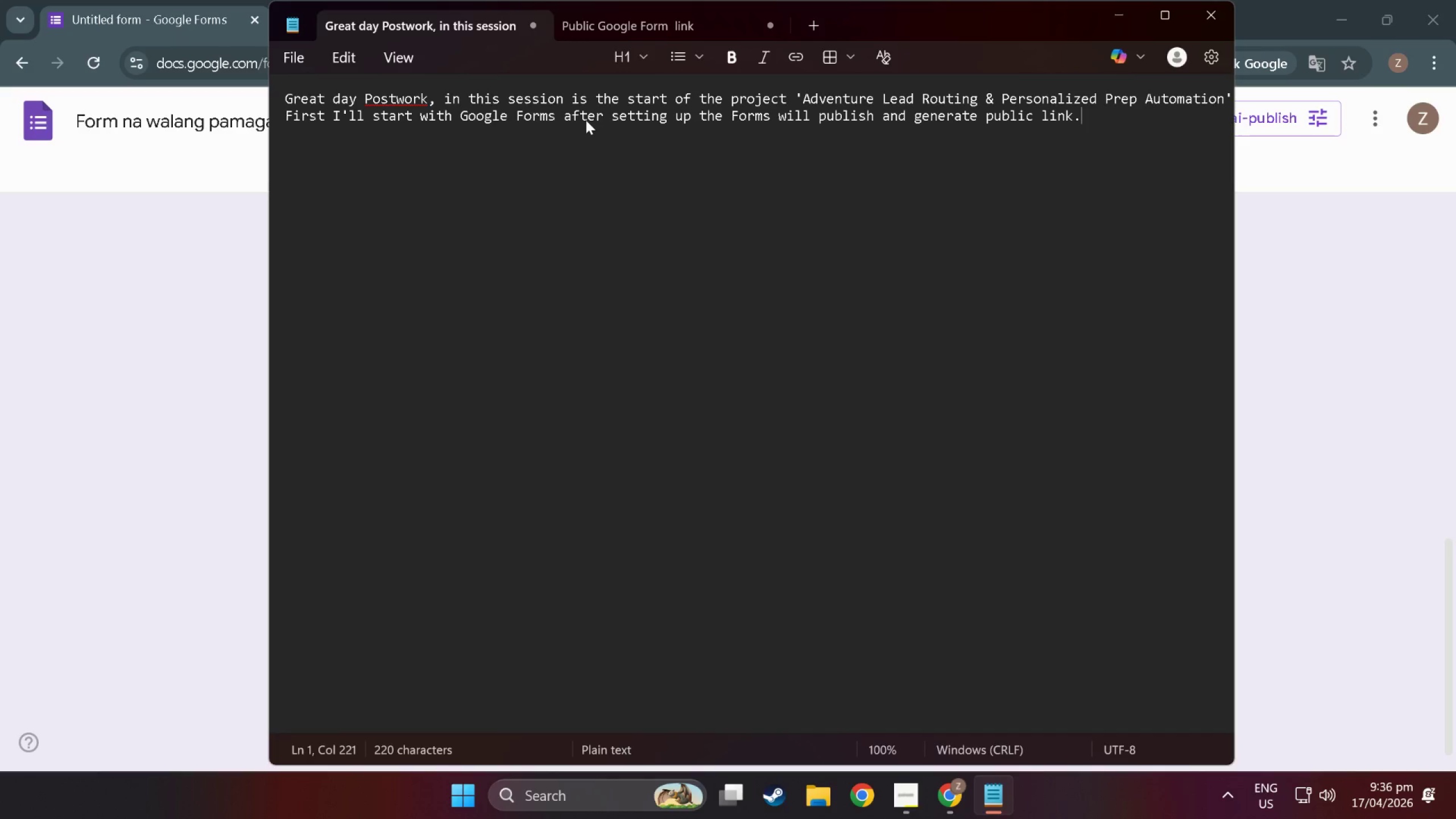 
double_click([981, 119])
 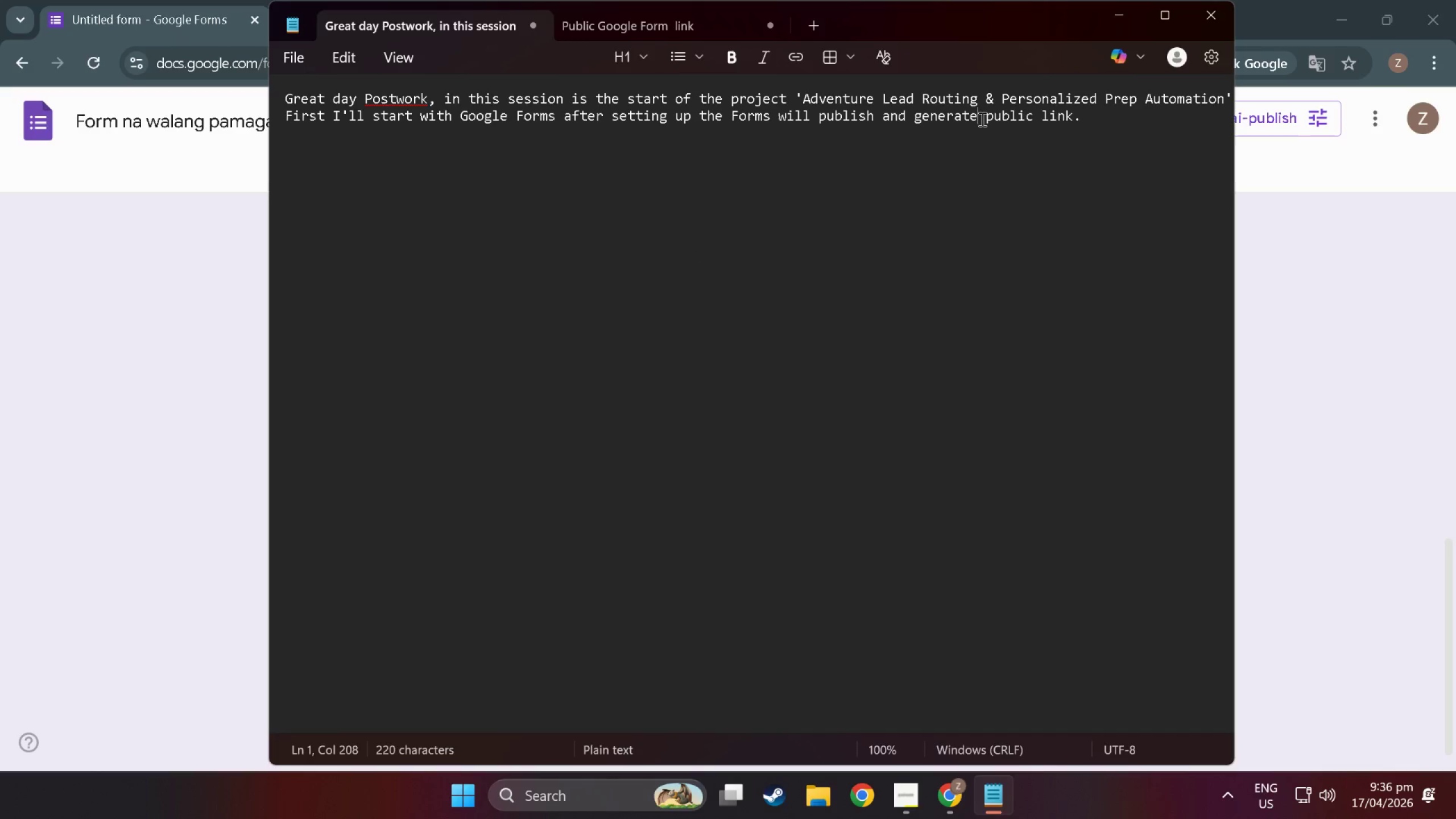 
type( the)
 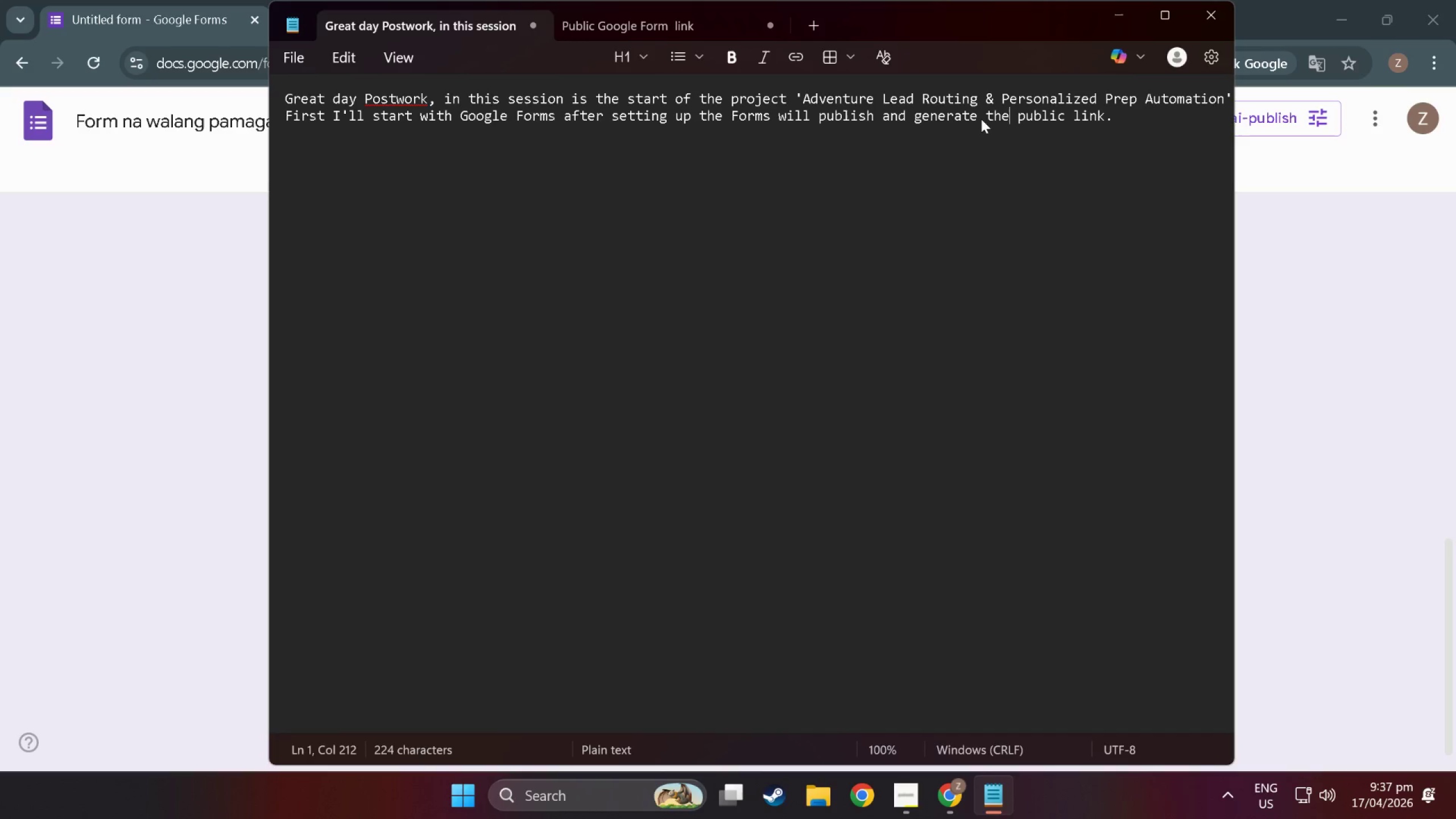 
wait(16.64)
 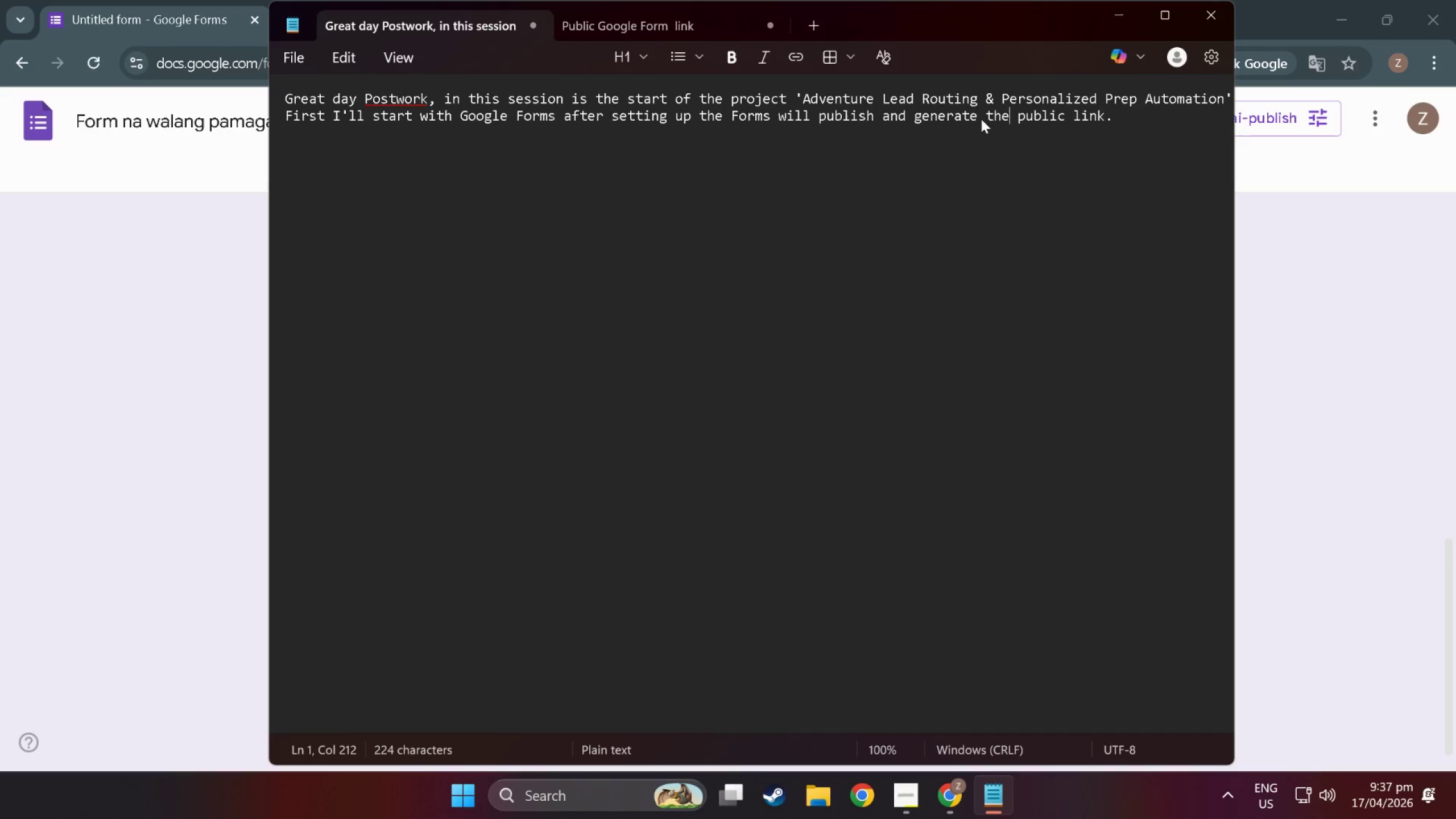 
mouse_move([482, 808])
 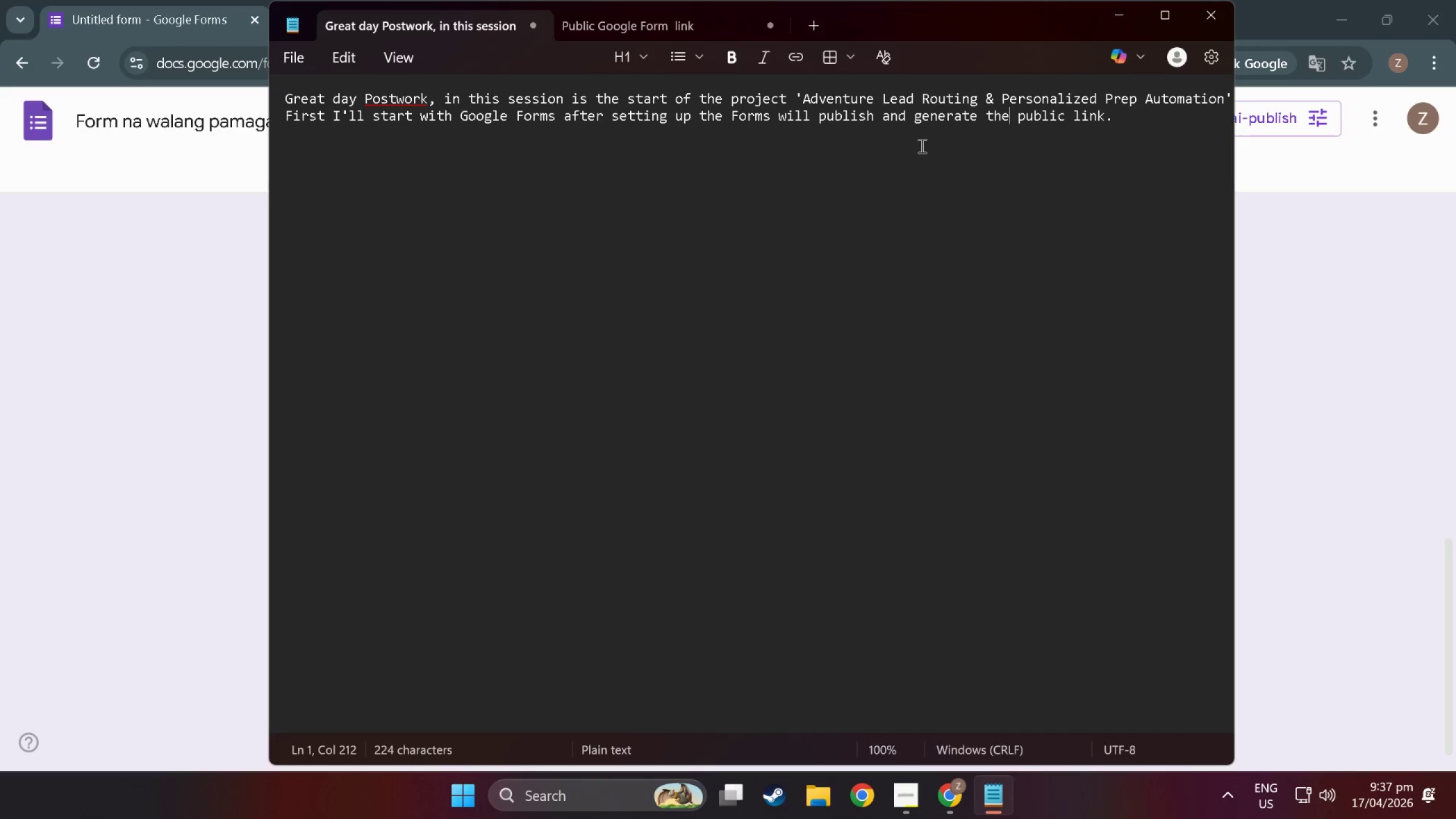 
wait(16.75)
 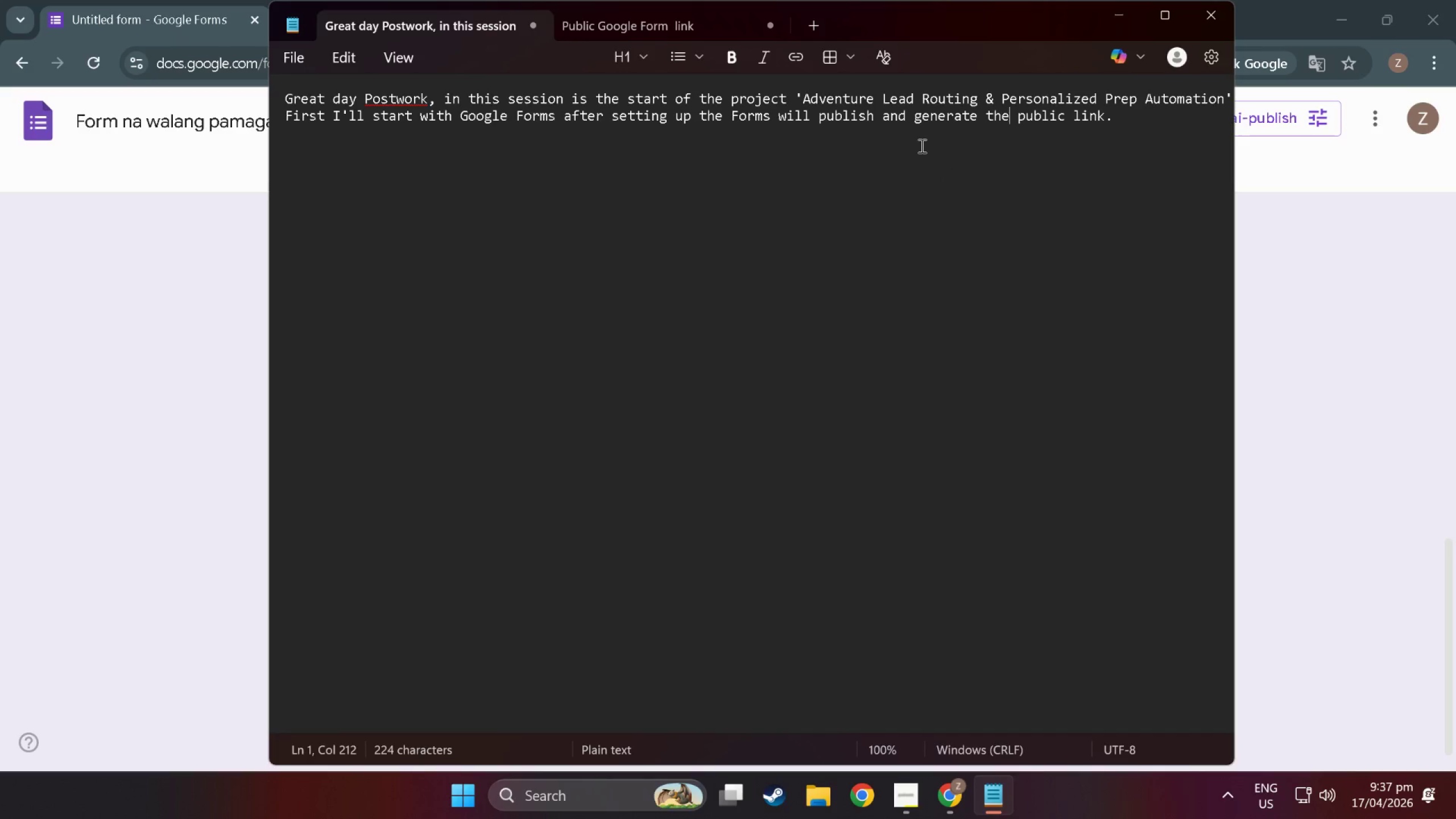 
scroll: coordinate [921, 146], scroll_direction: down, amount: 1.0
 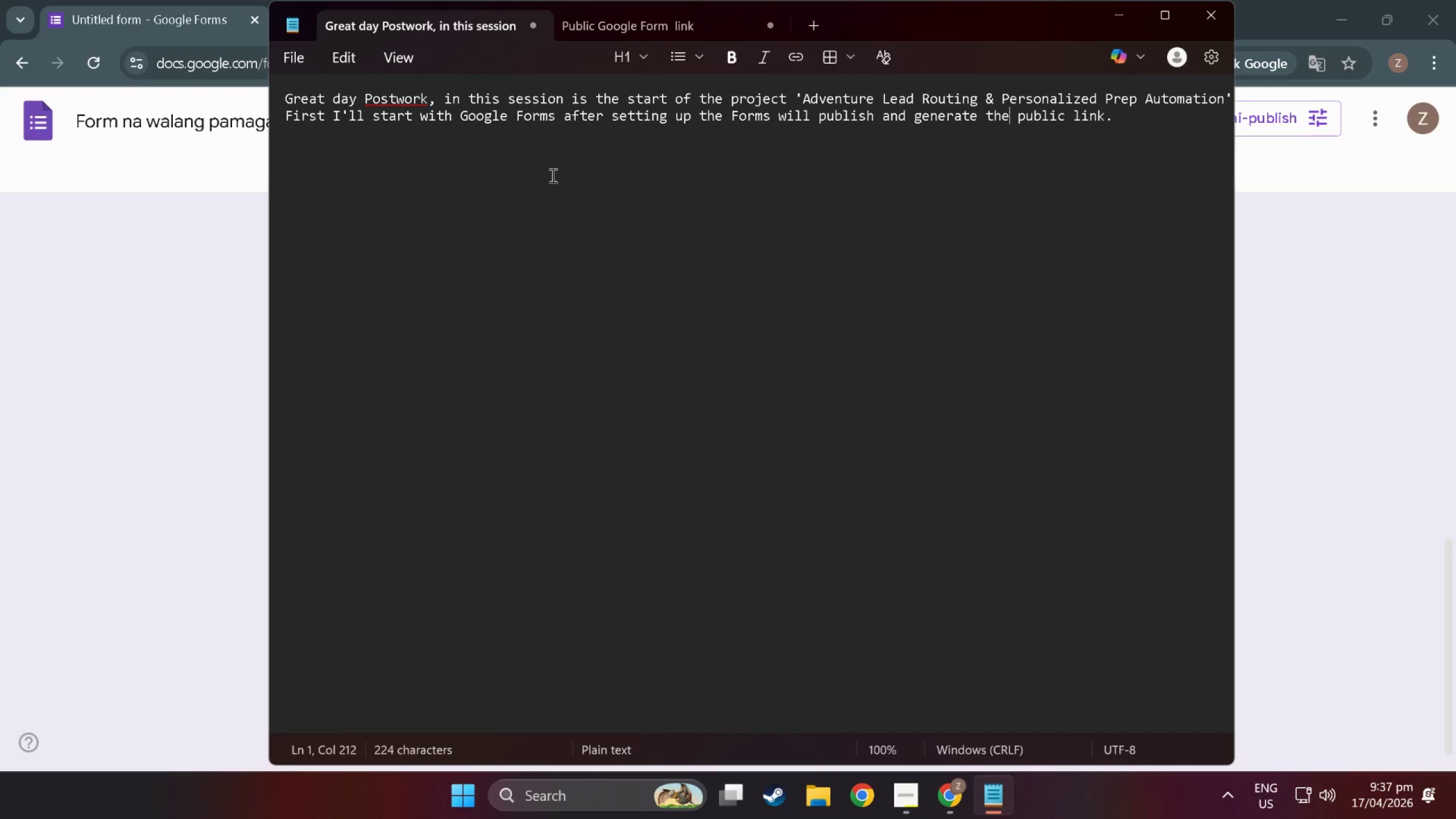 
left_click([68, 251])
 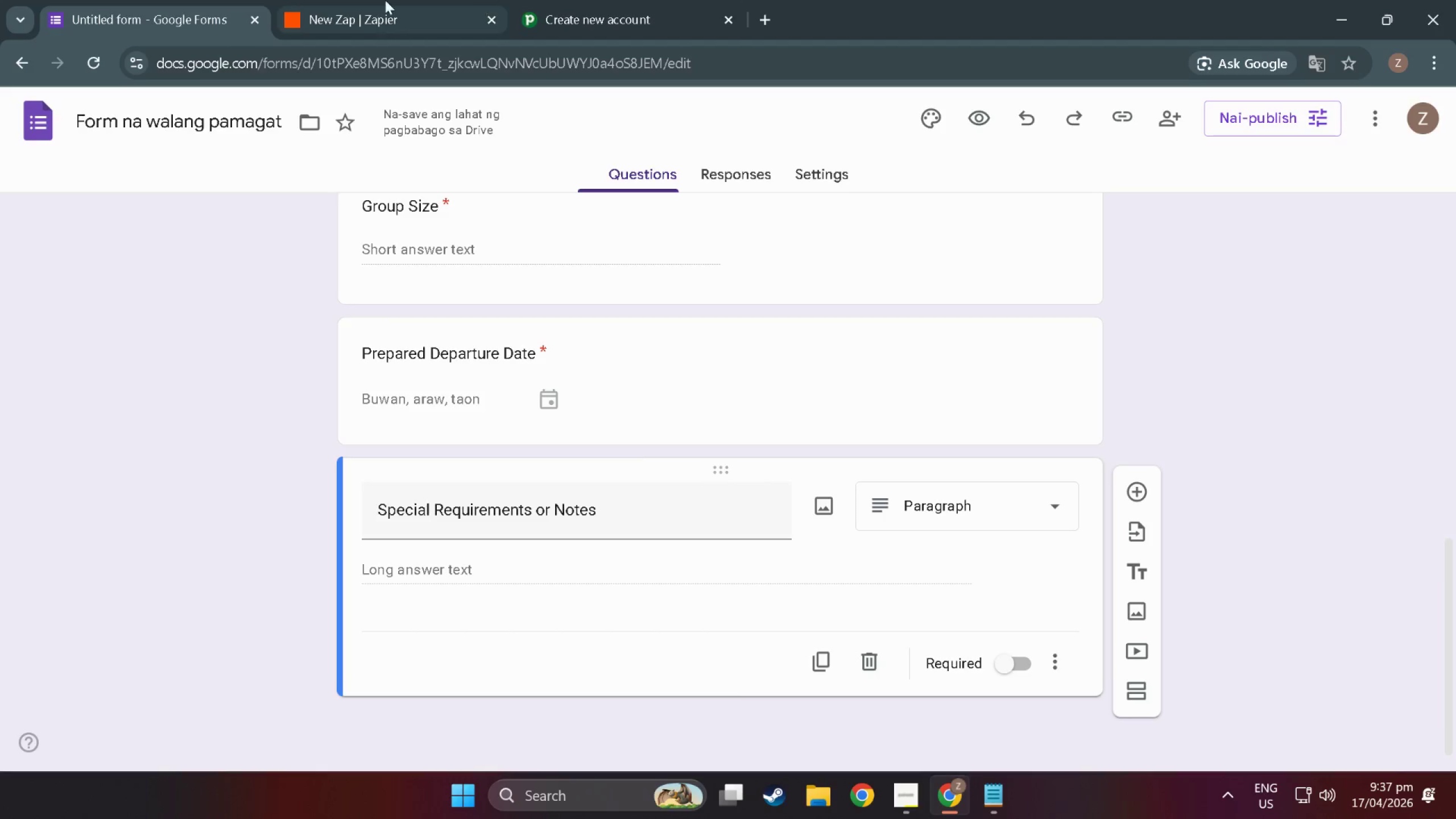 
left_click([378, 0])
 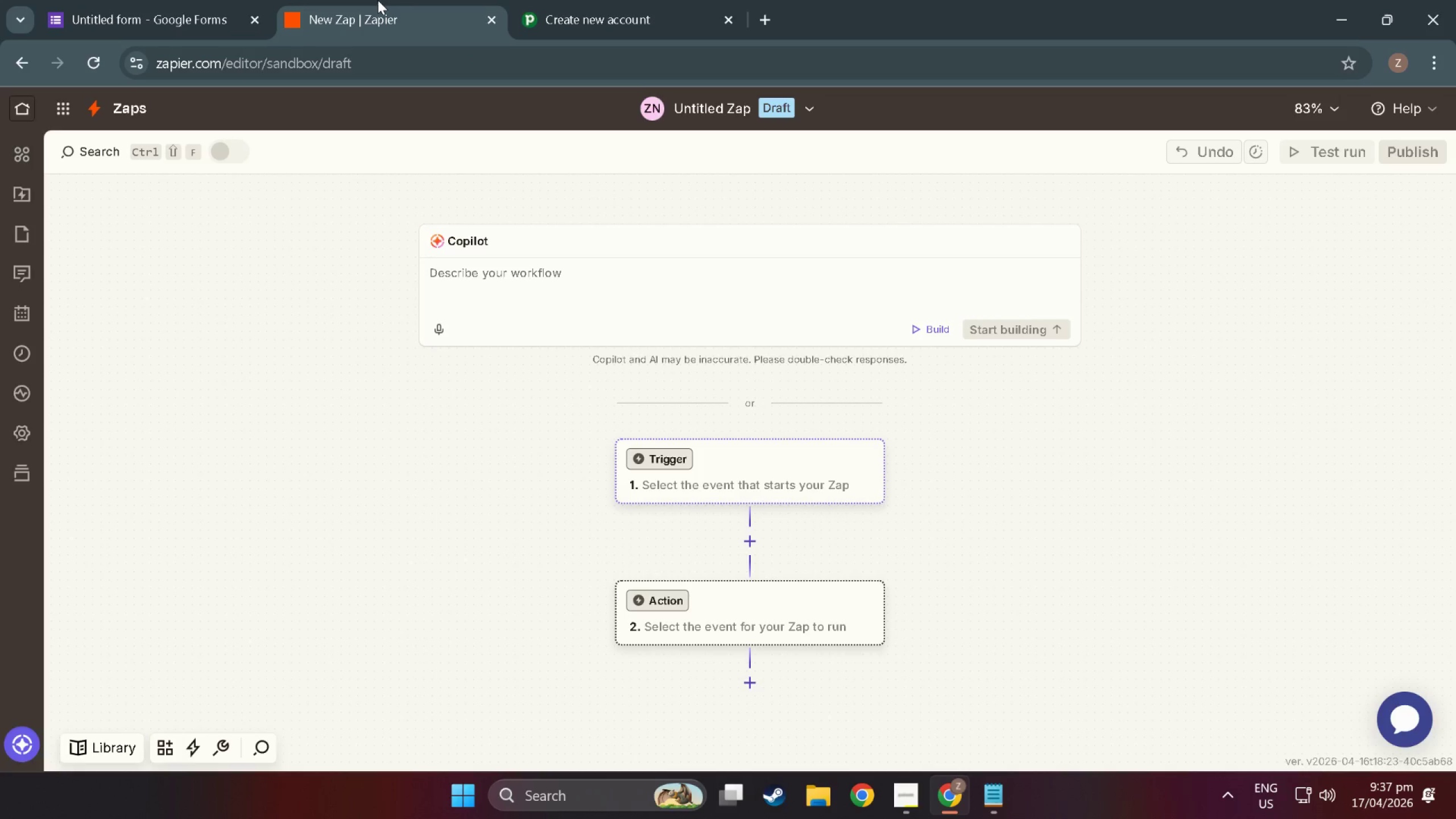 
wait(12.59)
 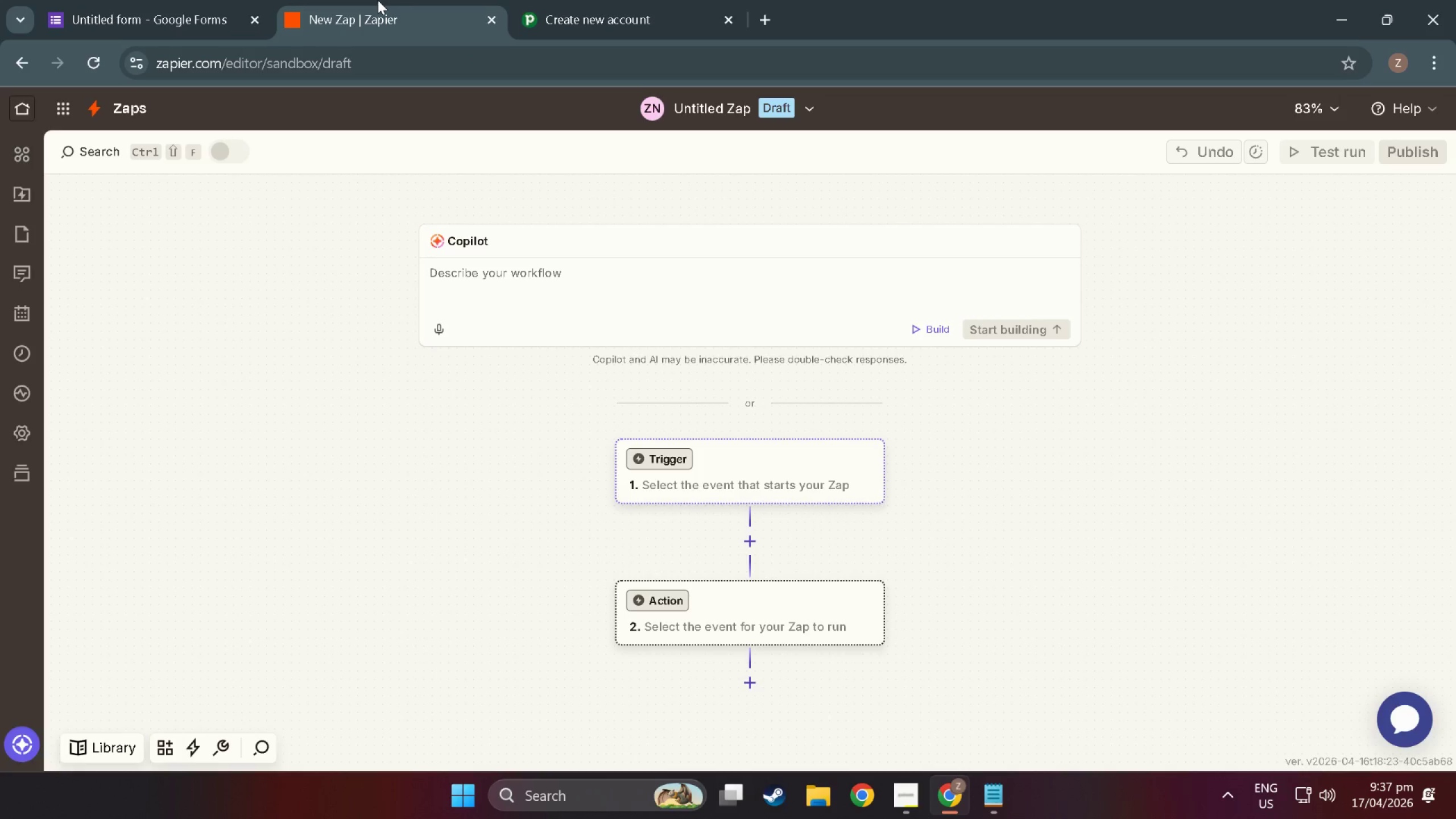 
left_click([761, 15])
 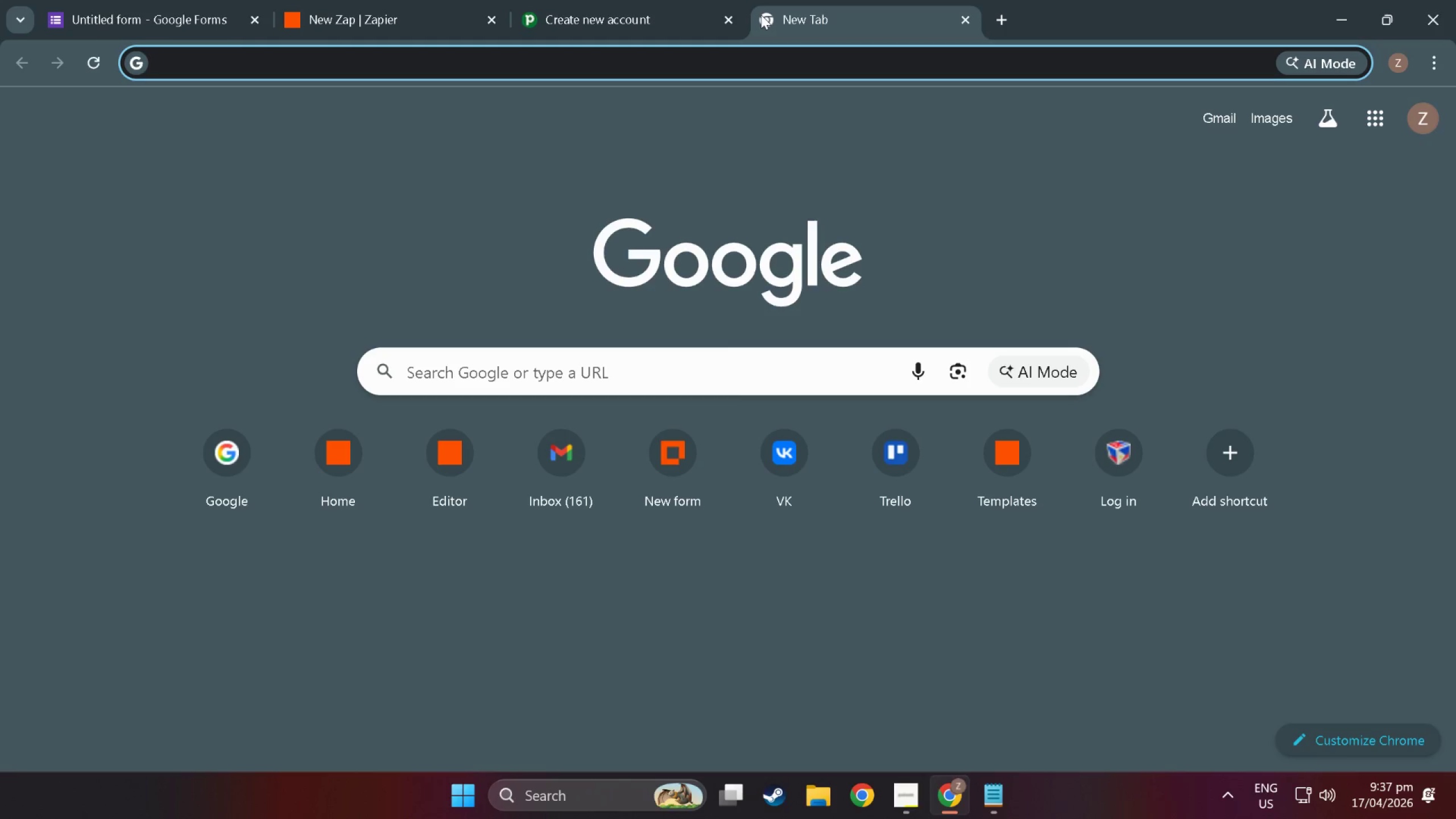 
type(c=)
key(Backspace)
key(Backspace)
key(Backspace)
type(sheets)
 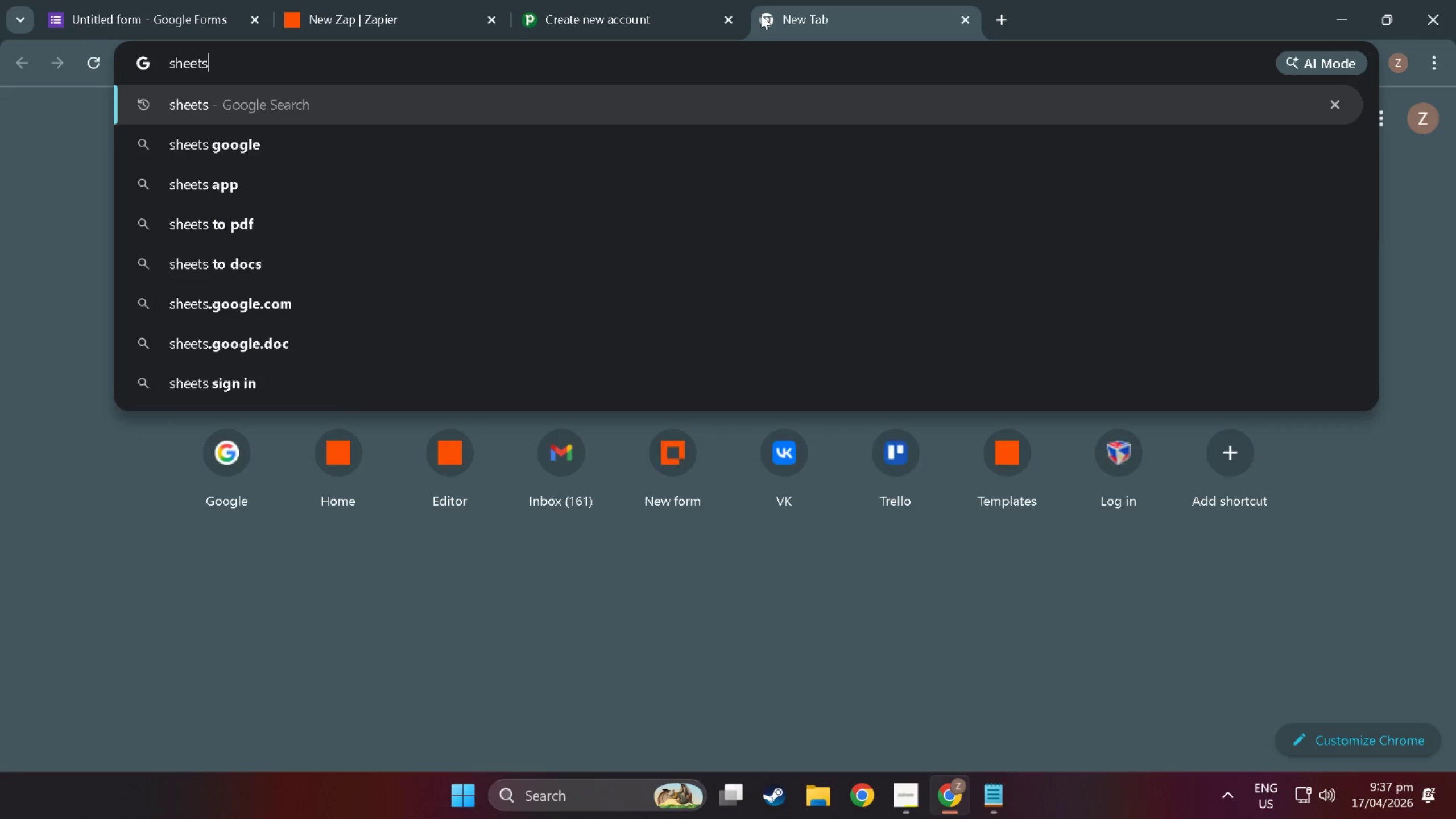 
key(Enter)
 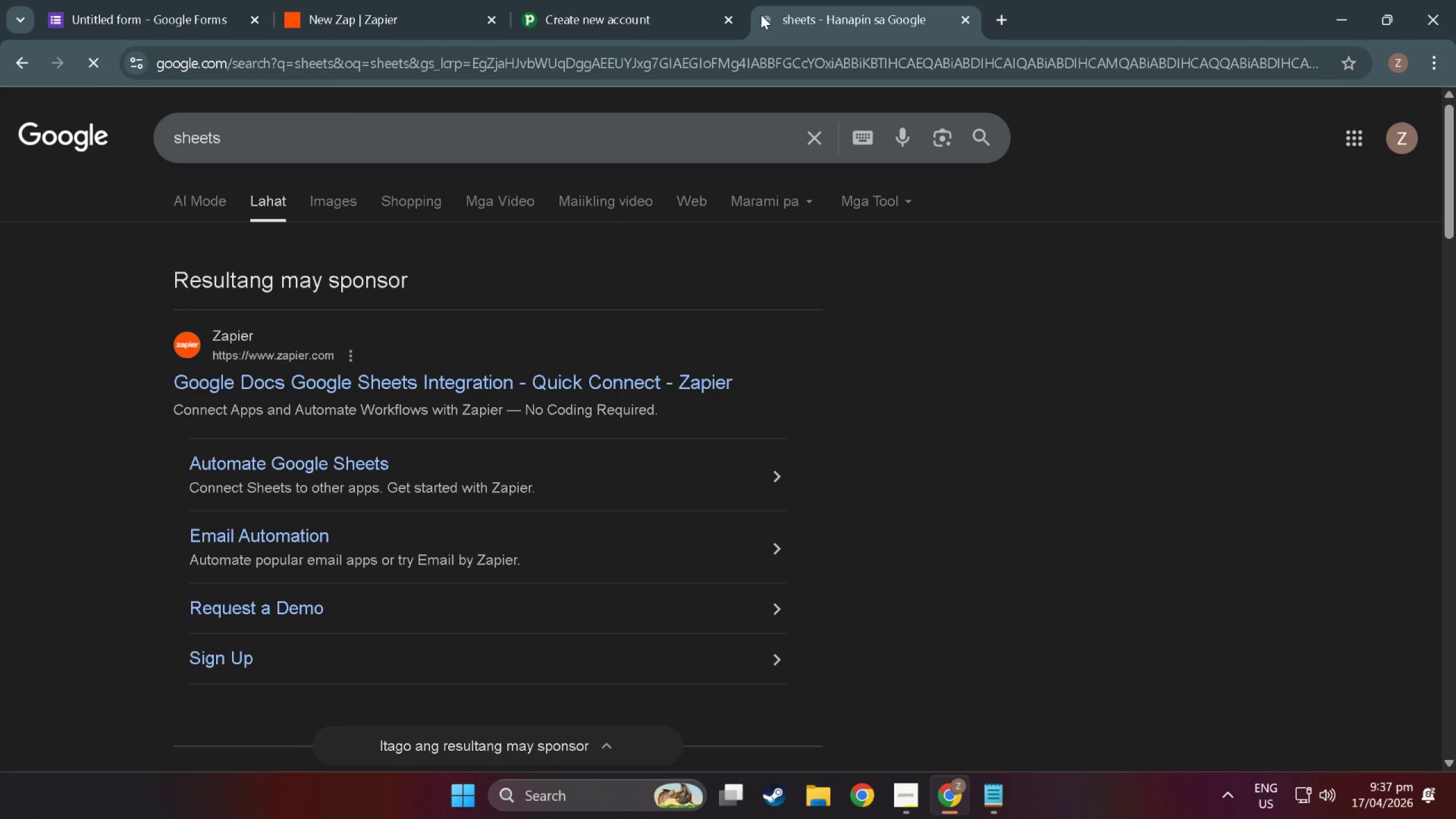 
scroll: coordinate [615, 175], scroll_direction: down, amount: 12.0
 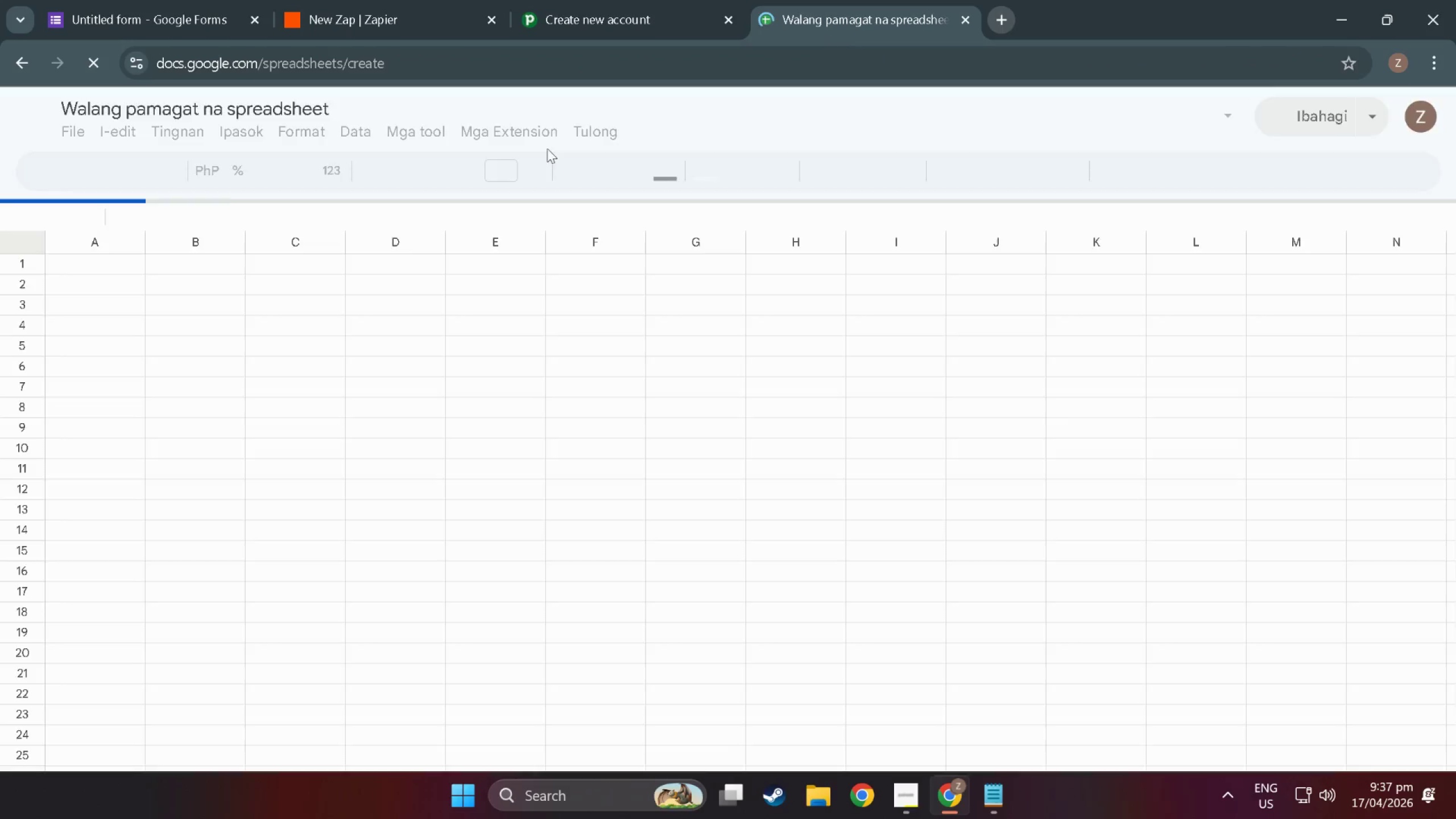 
mouse_move([269, 316])
 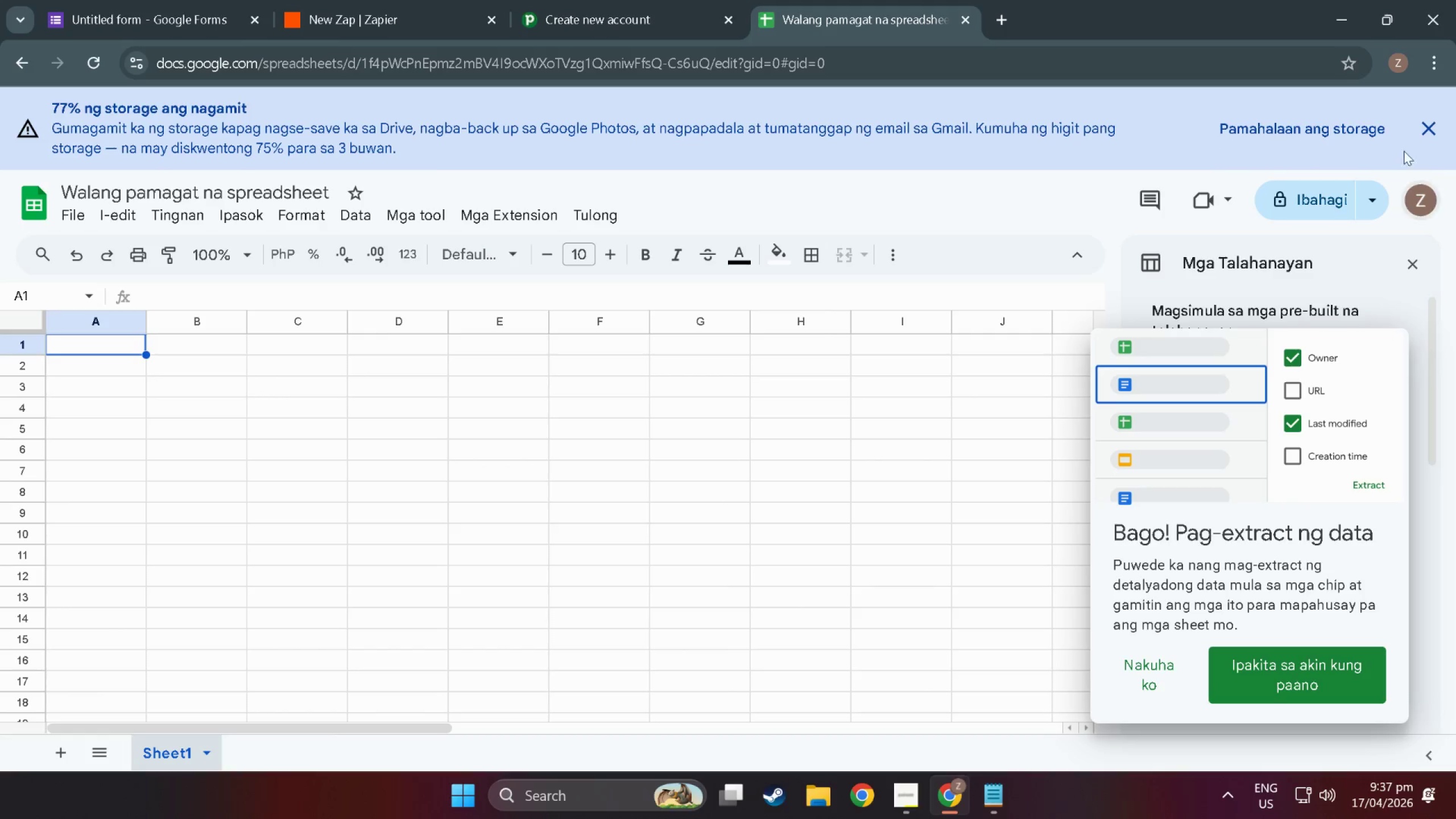 
left_click([1414, 127])
 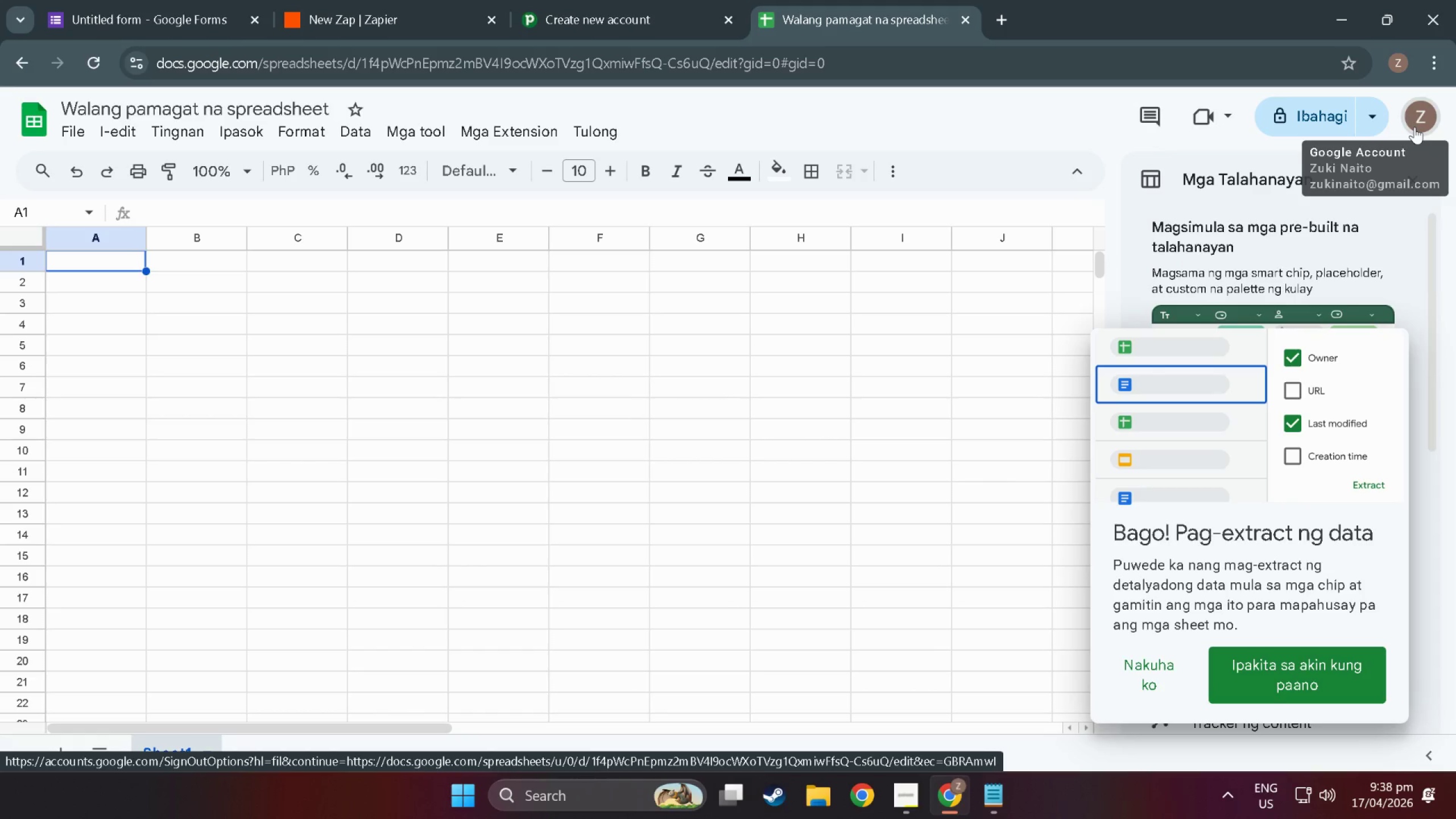 
left_click([1281, 0])
 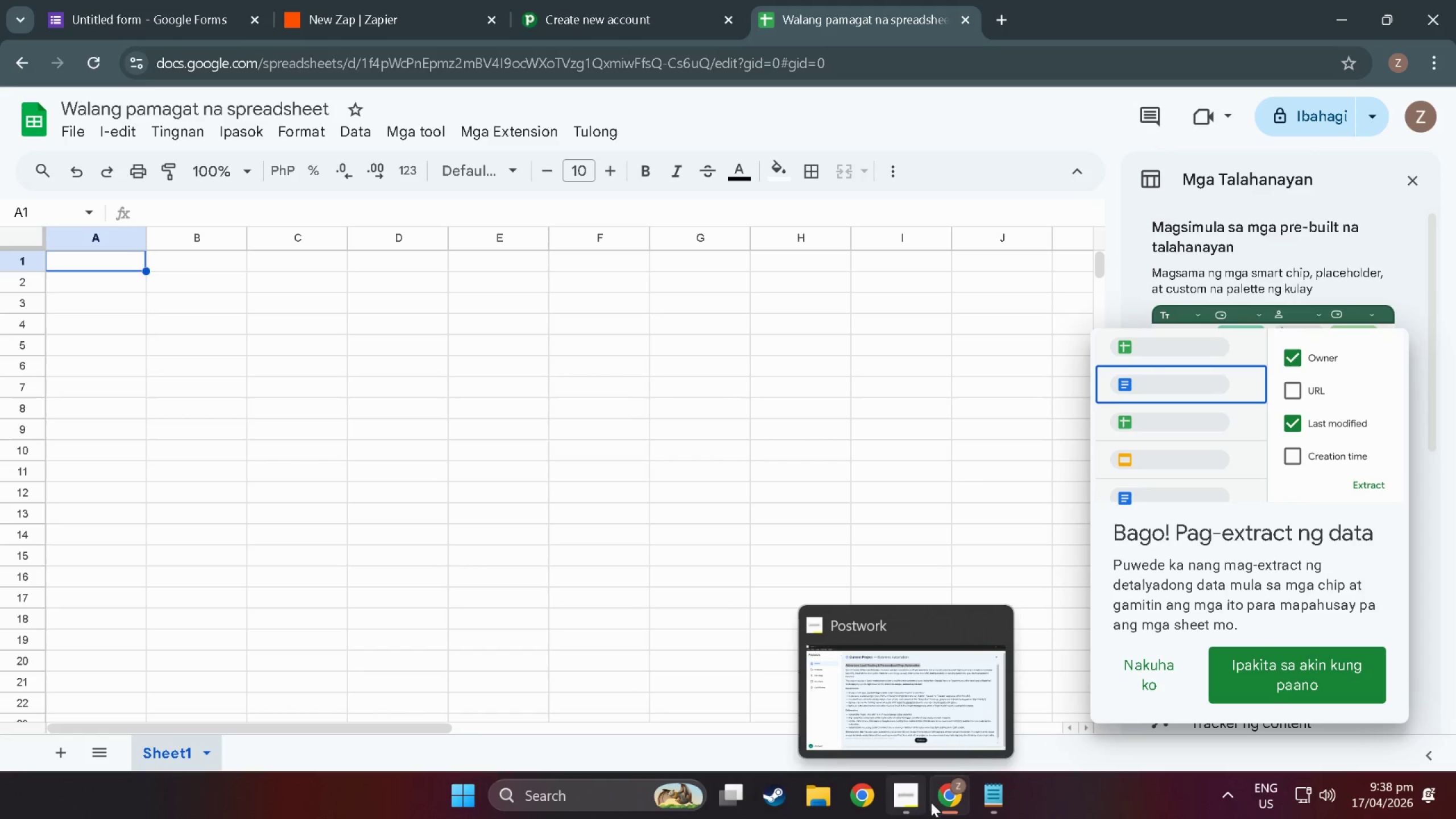 
left_click([977, 803])
 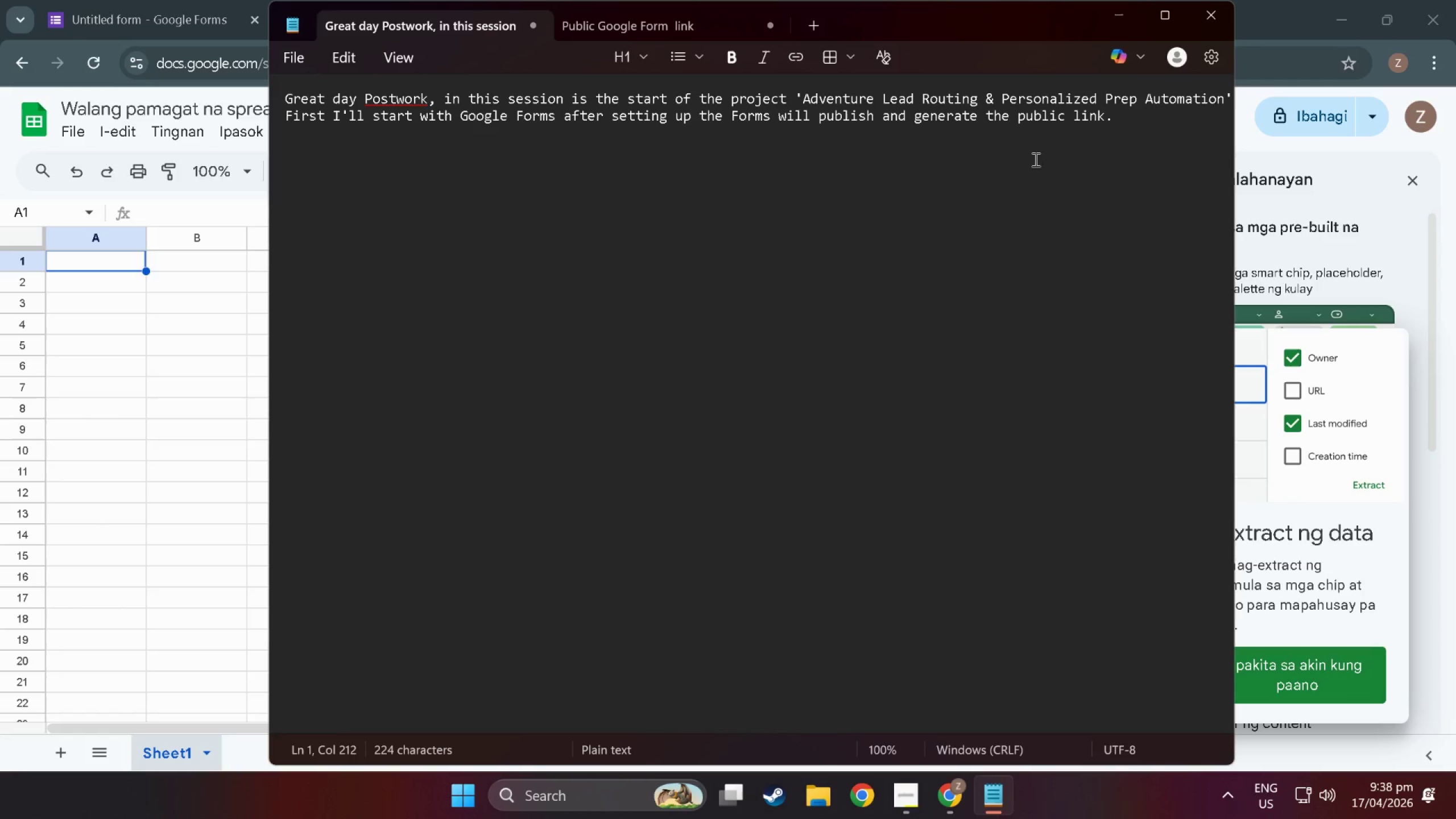 
left_click([1163, 131])
 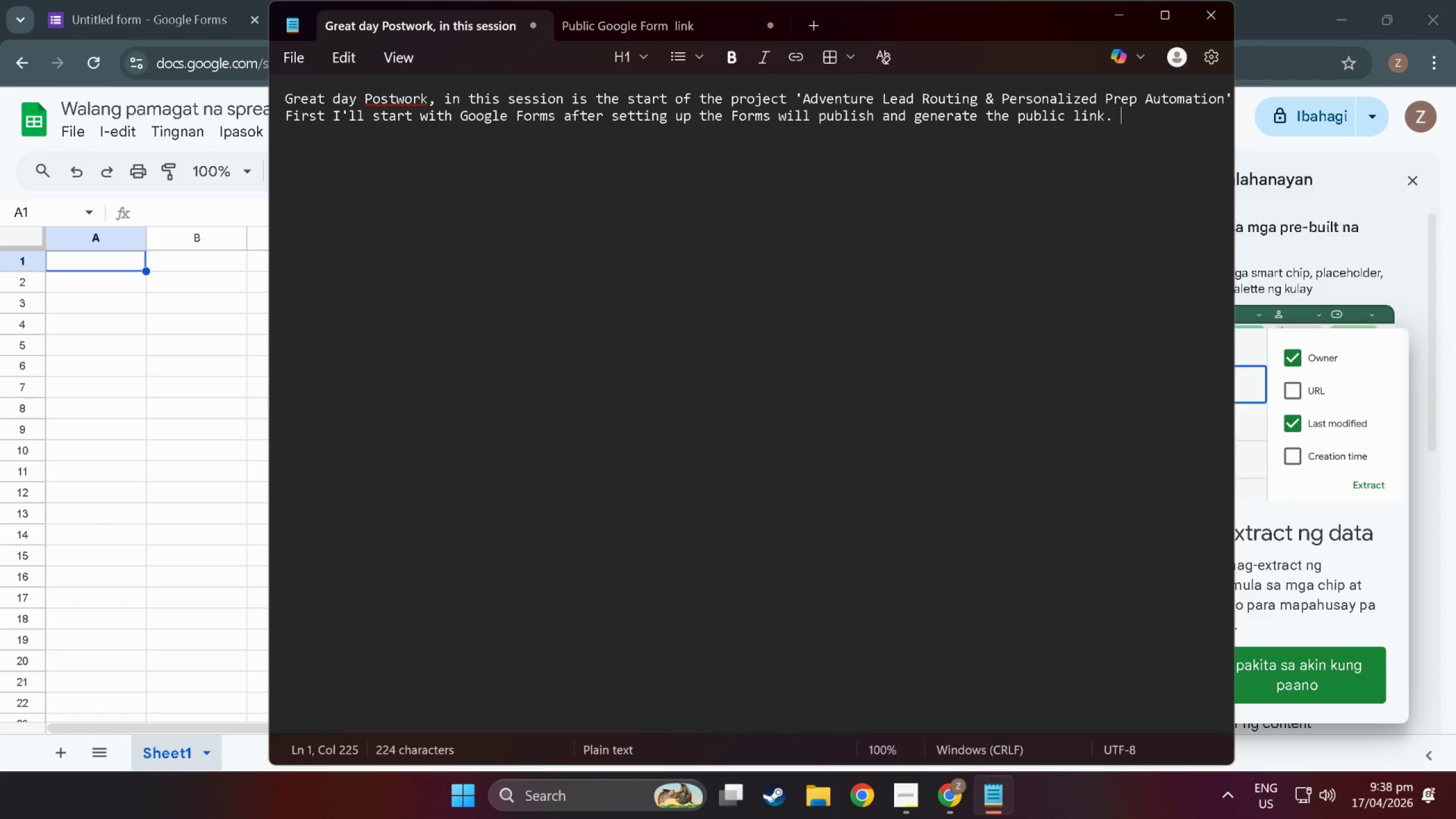 
type( NNow )
key(Backspace)
key(Backspace)
key(Backspace)
key(Backspace)
type(ext wil;l)
key(Backspace)
key(Backspace)
key(Backspace)
type(ll set up the Google Sheets for CRM Logging)
 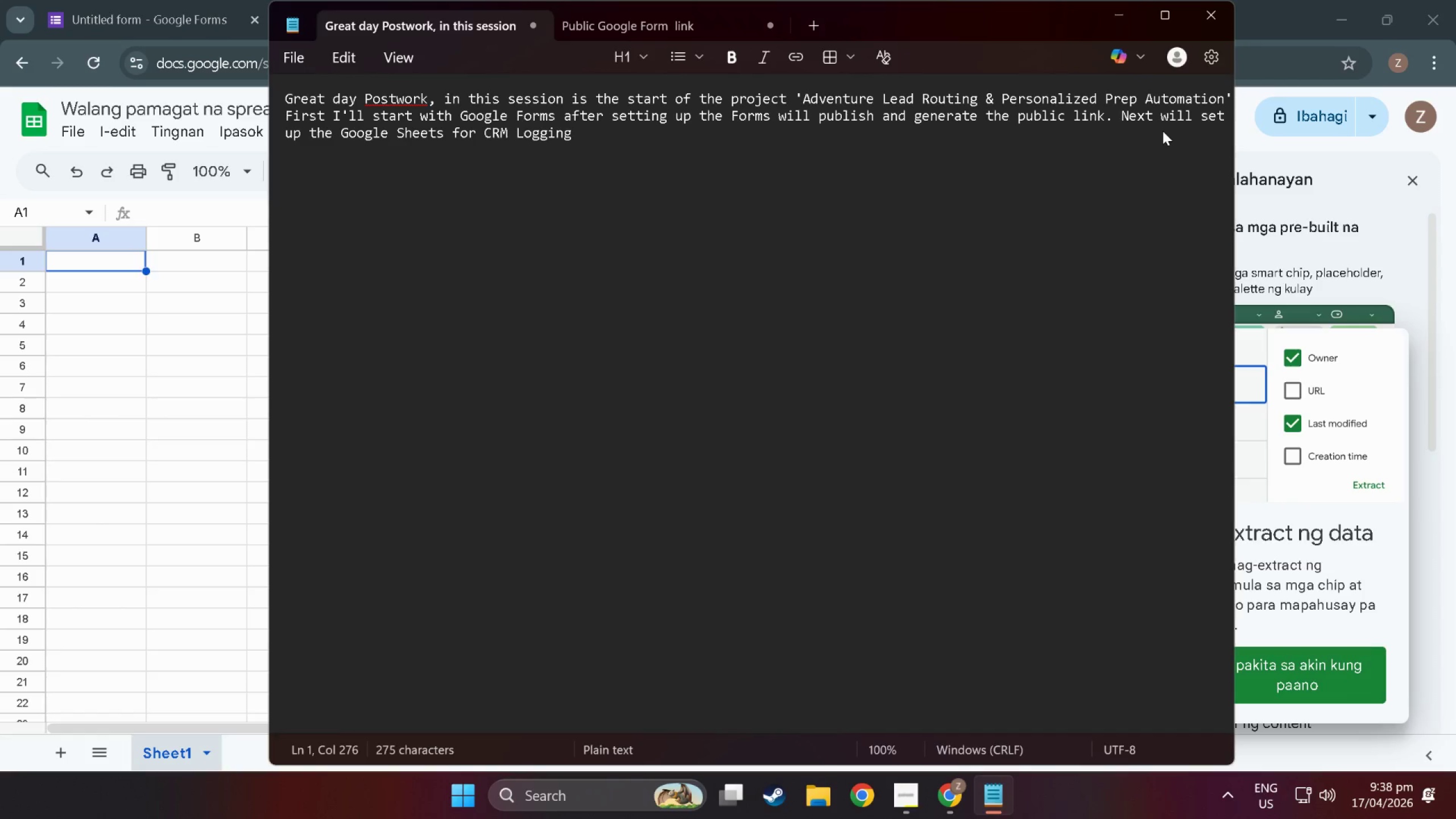 
wait(10.92)
 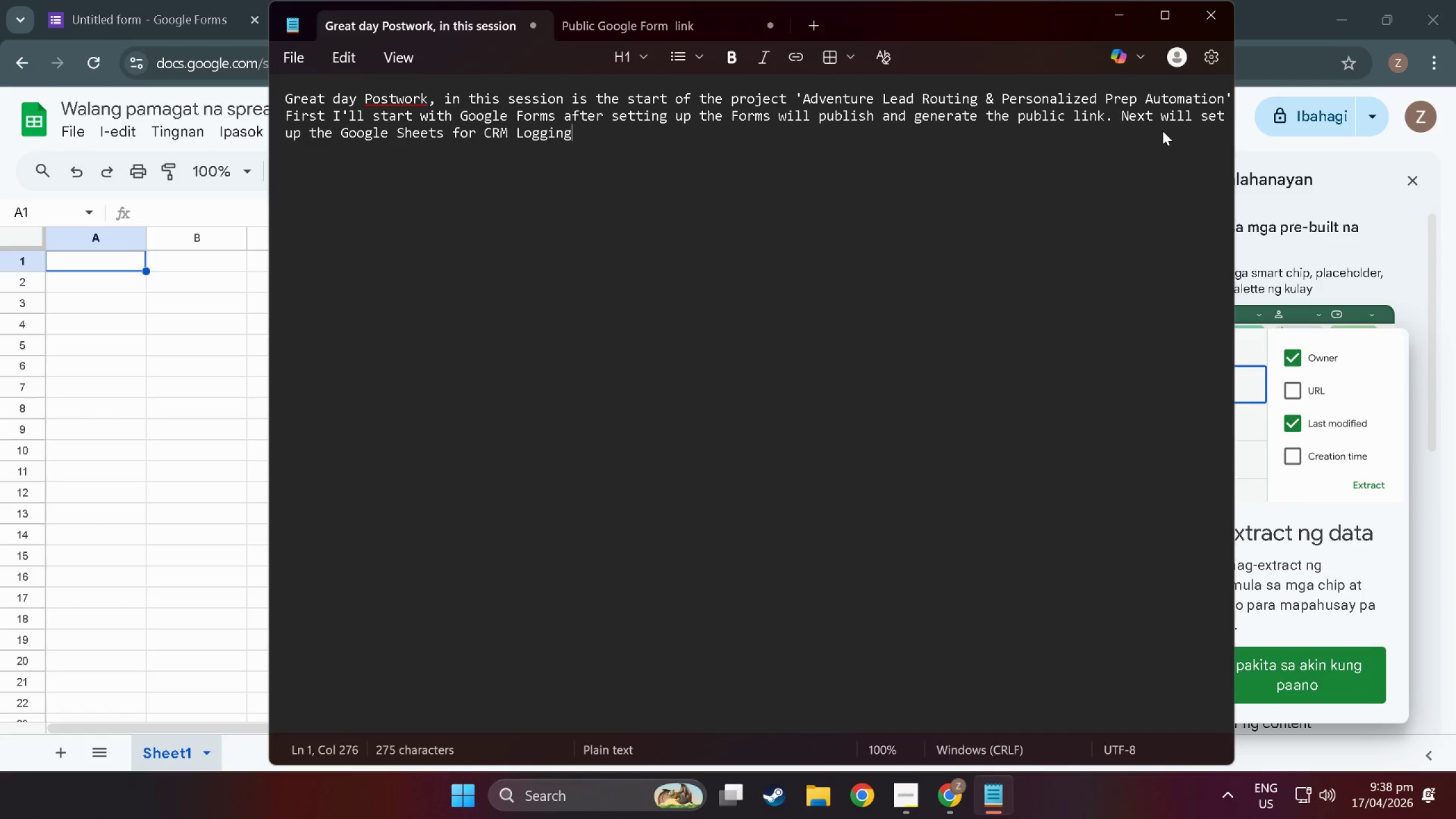 
double_click([218, 107])
 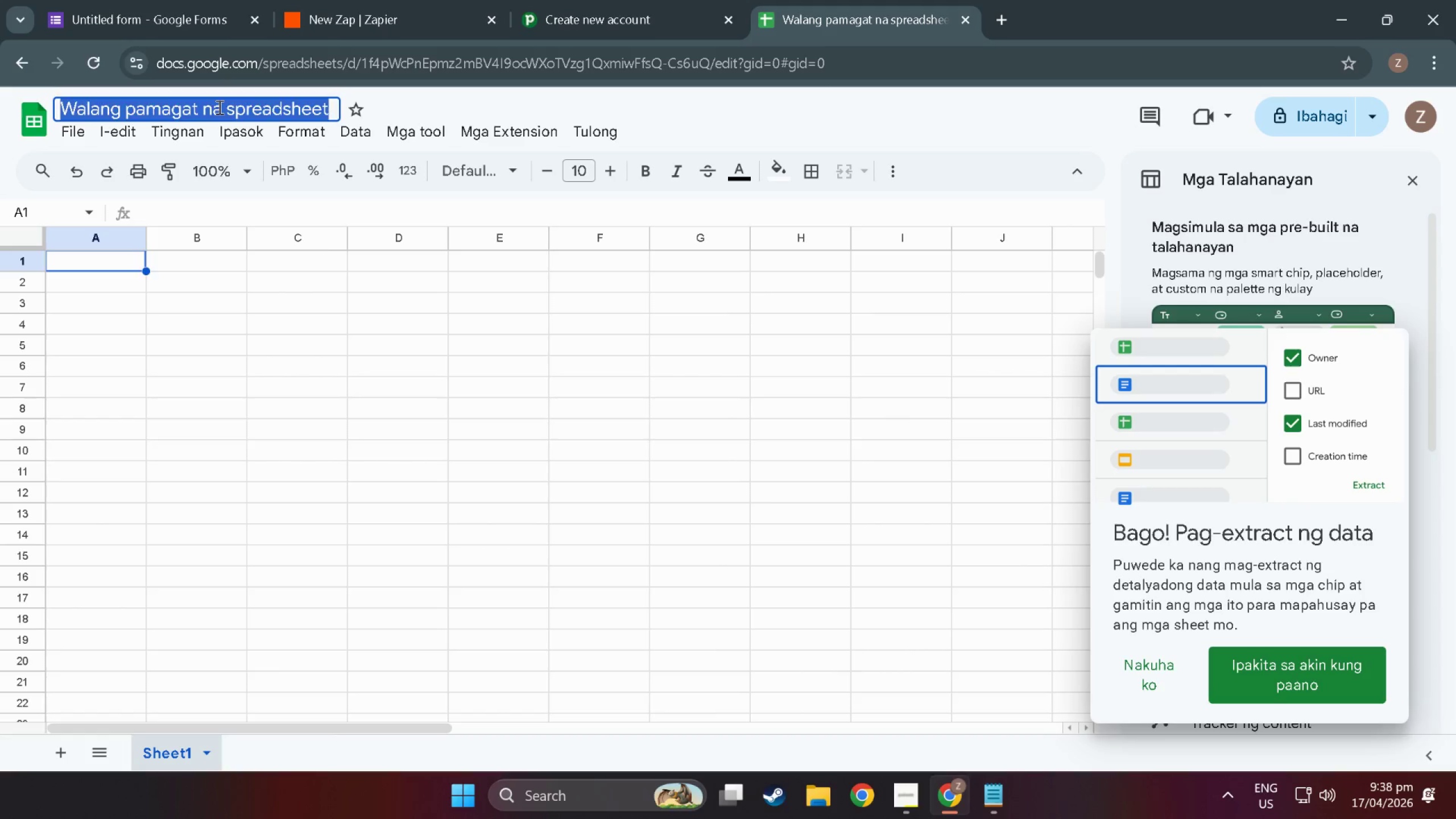 
triple_click([218, 107])
 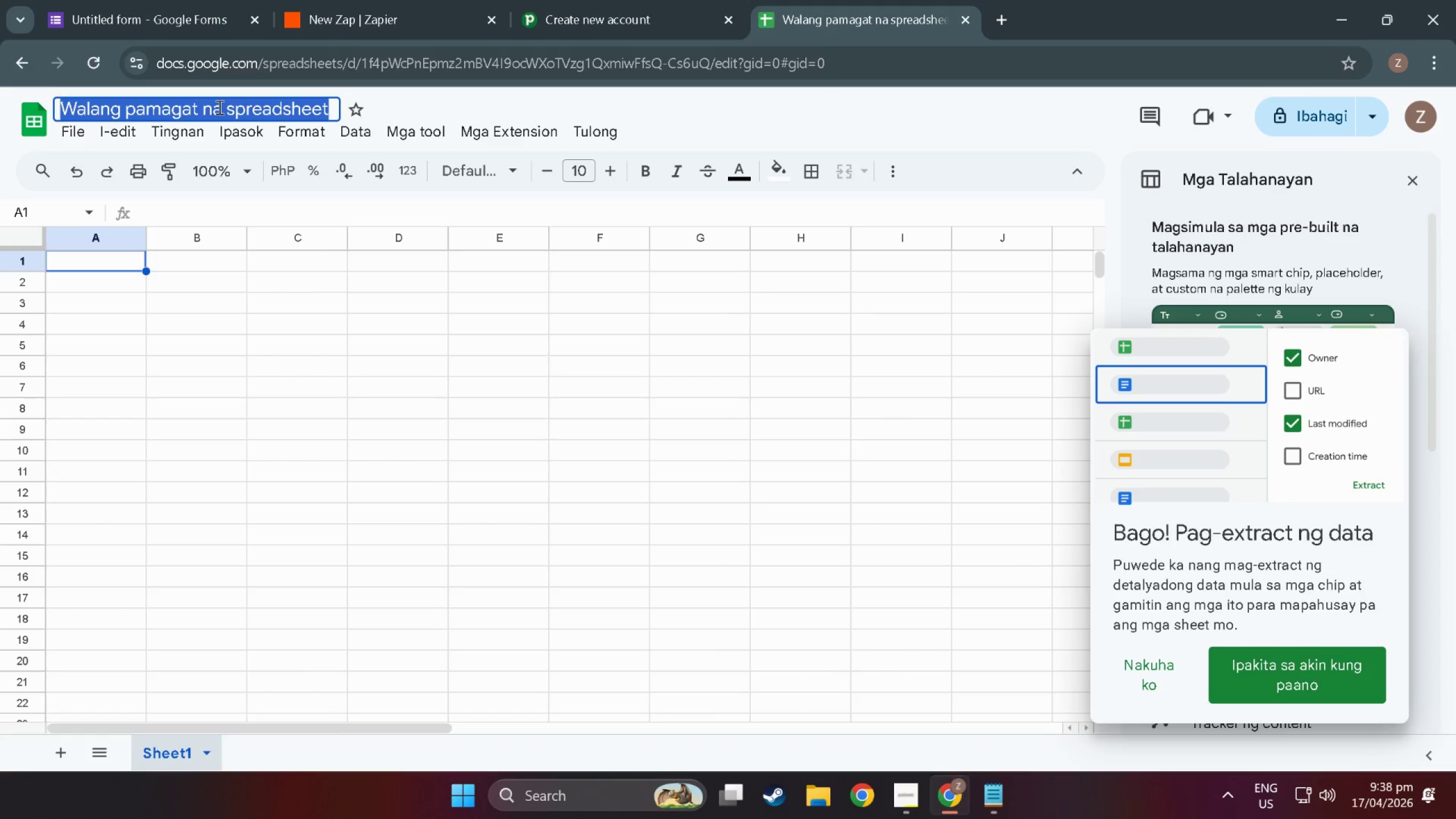 
type(Summit Solace - CRM Lead Log)
 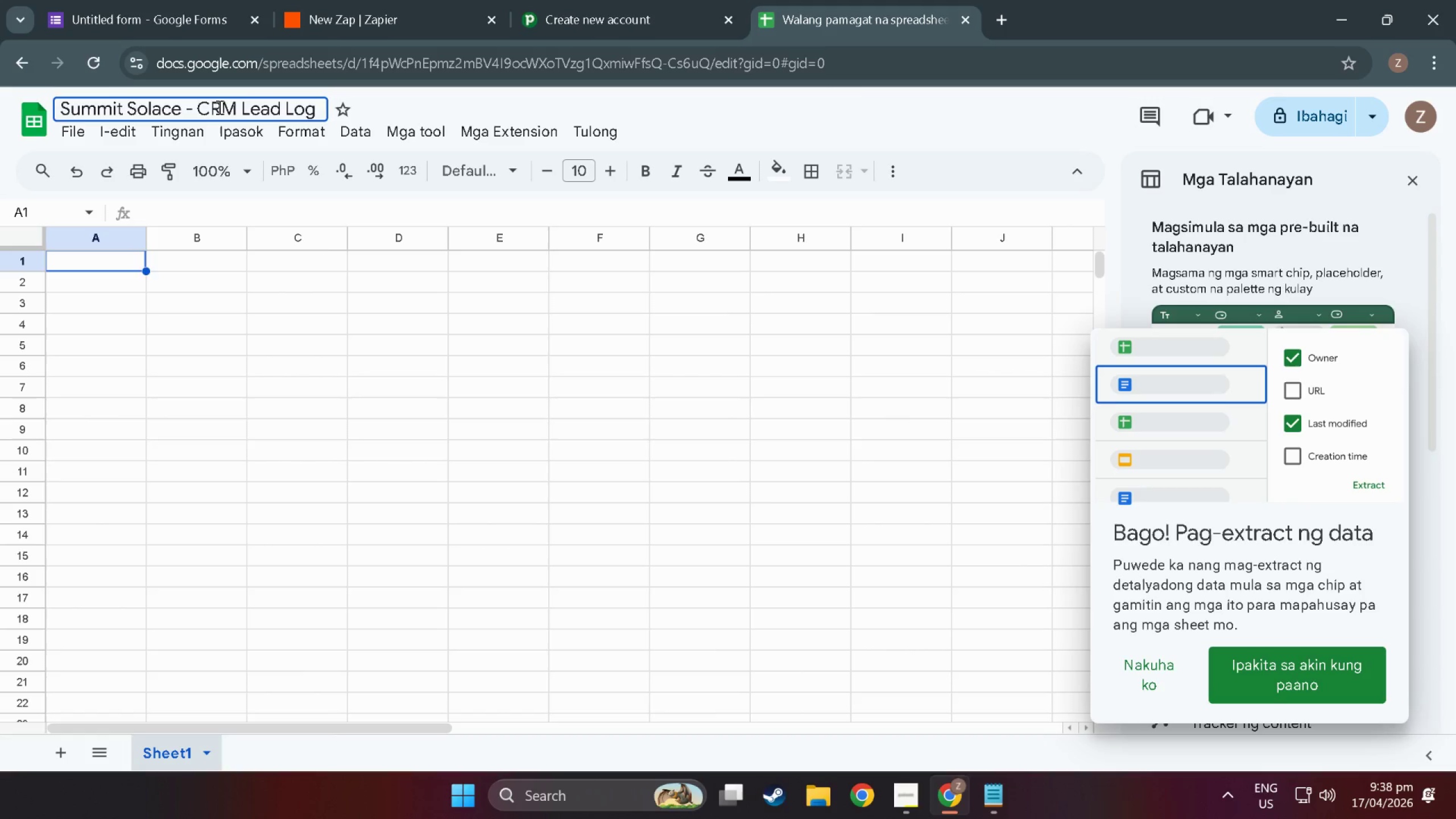 
wait(6.61)
 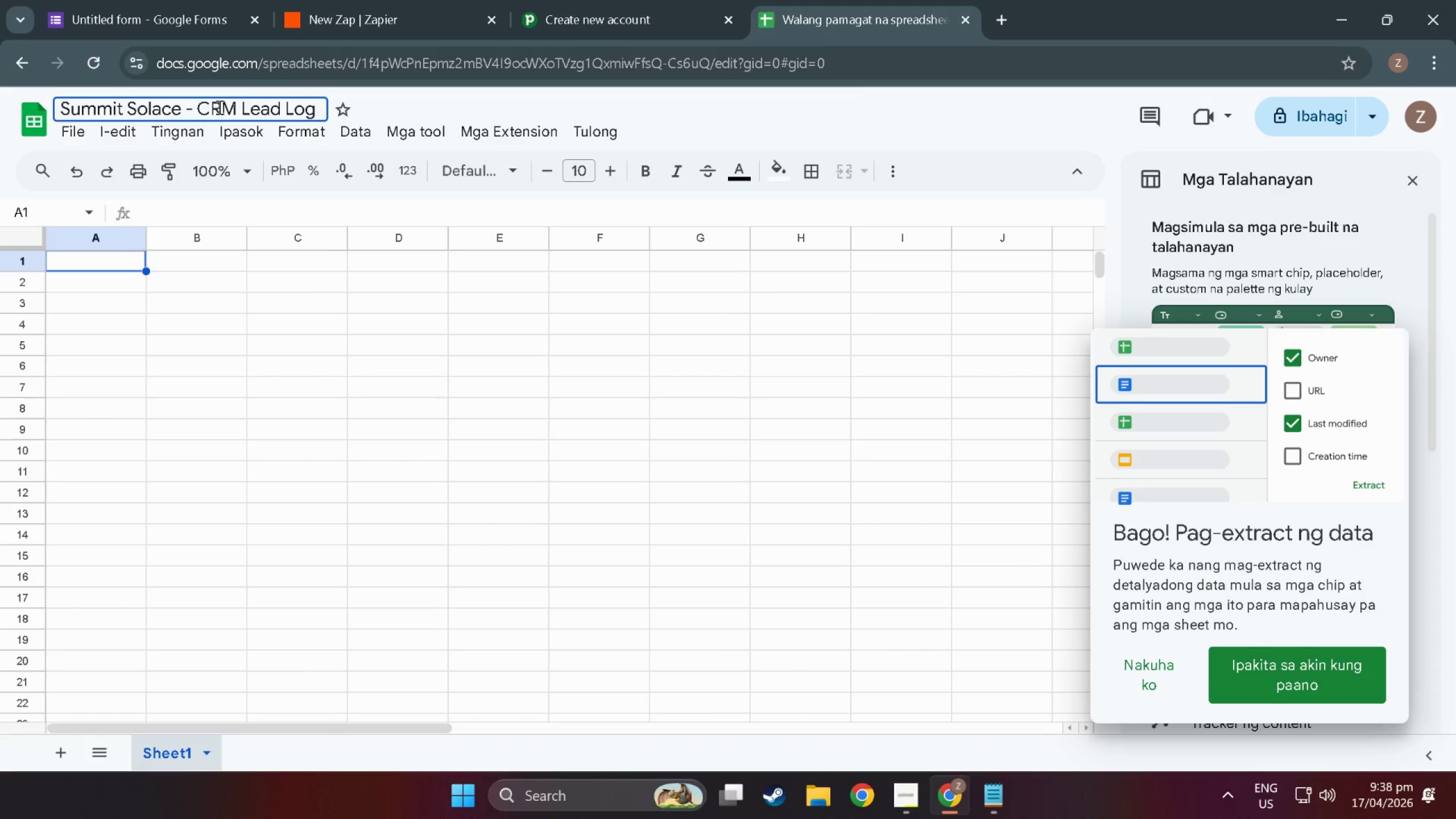 
key(Shift+T)
 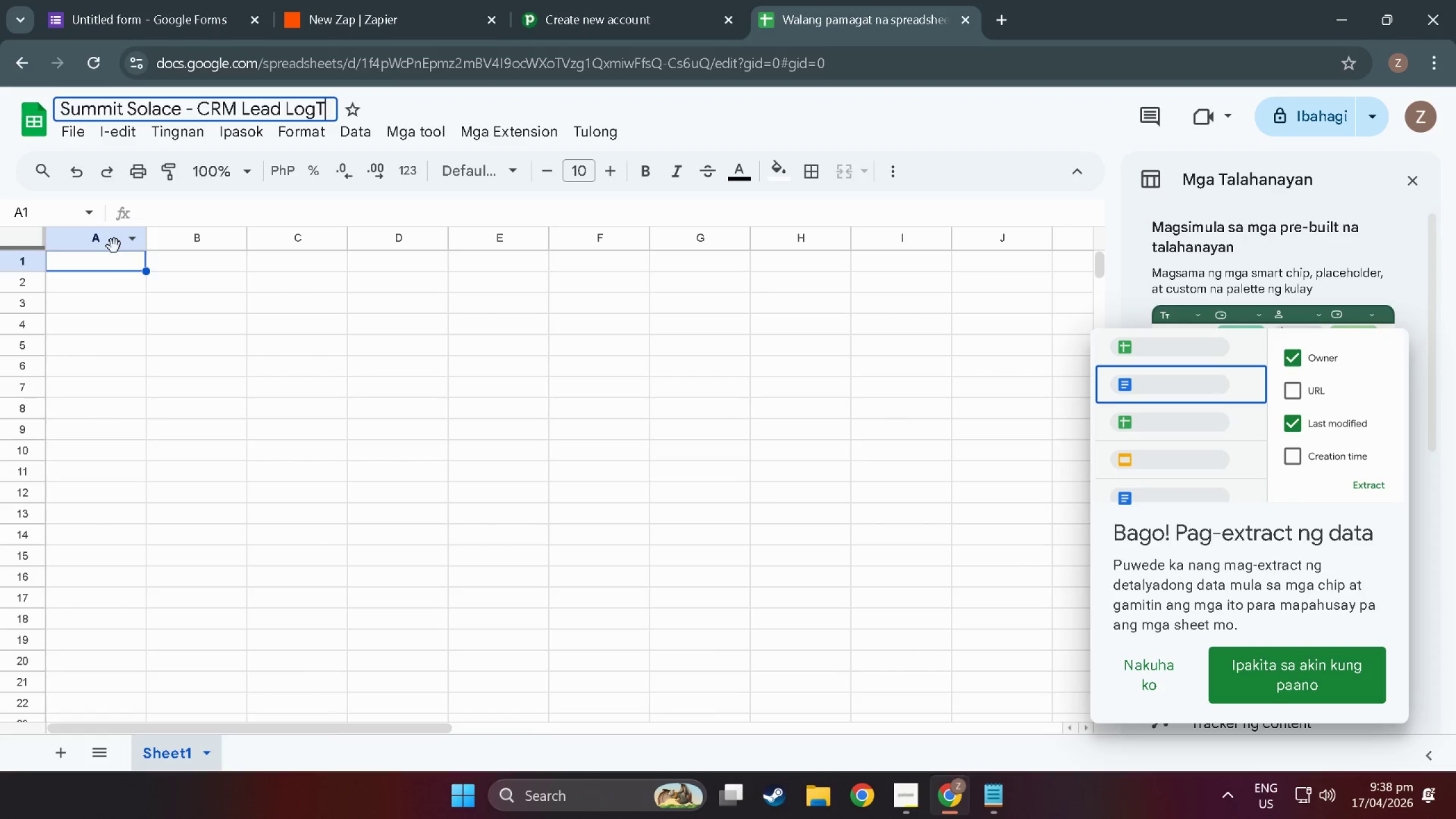 
key(Backspace)
 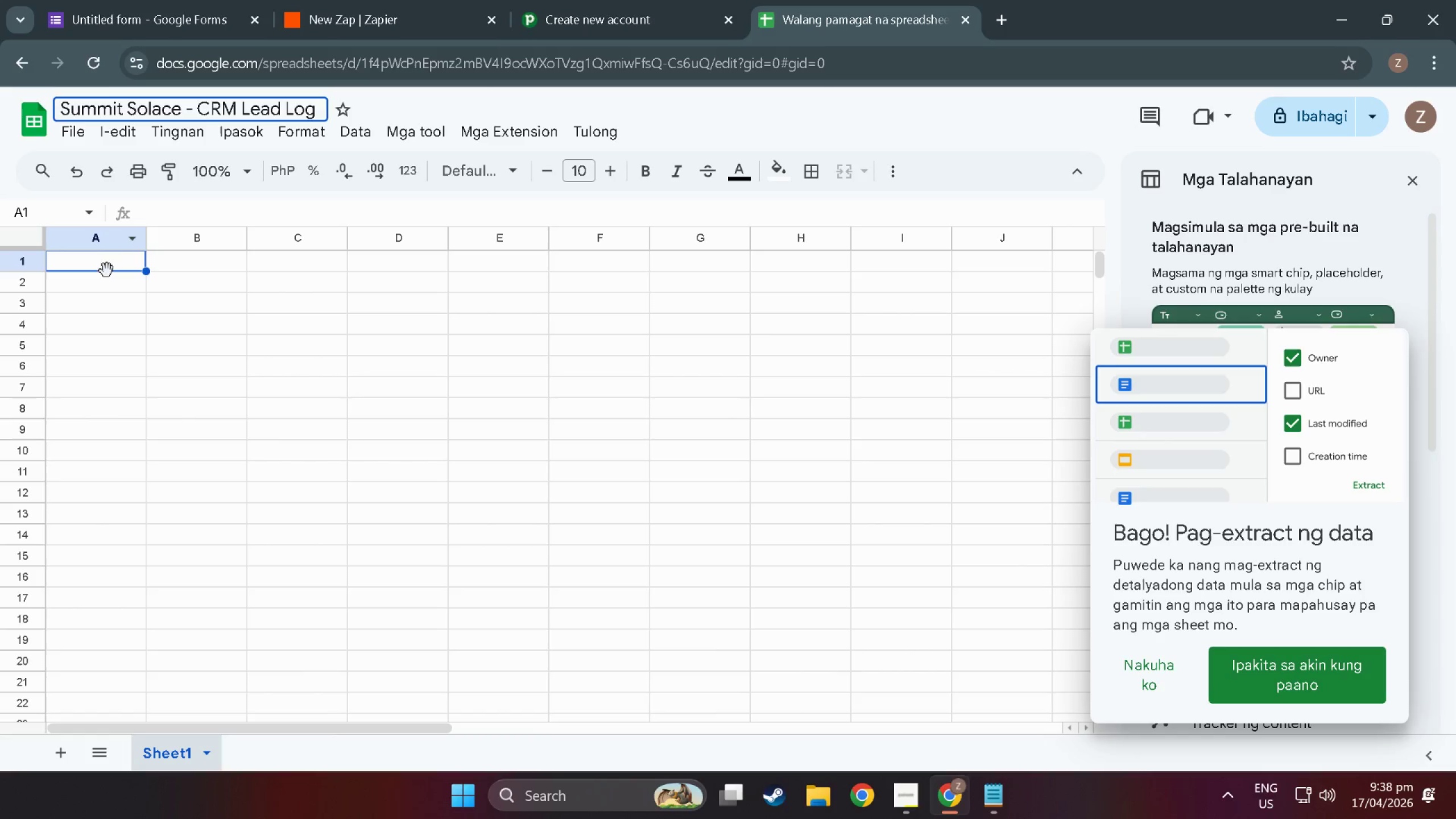 
double_click([102, 269])
 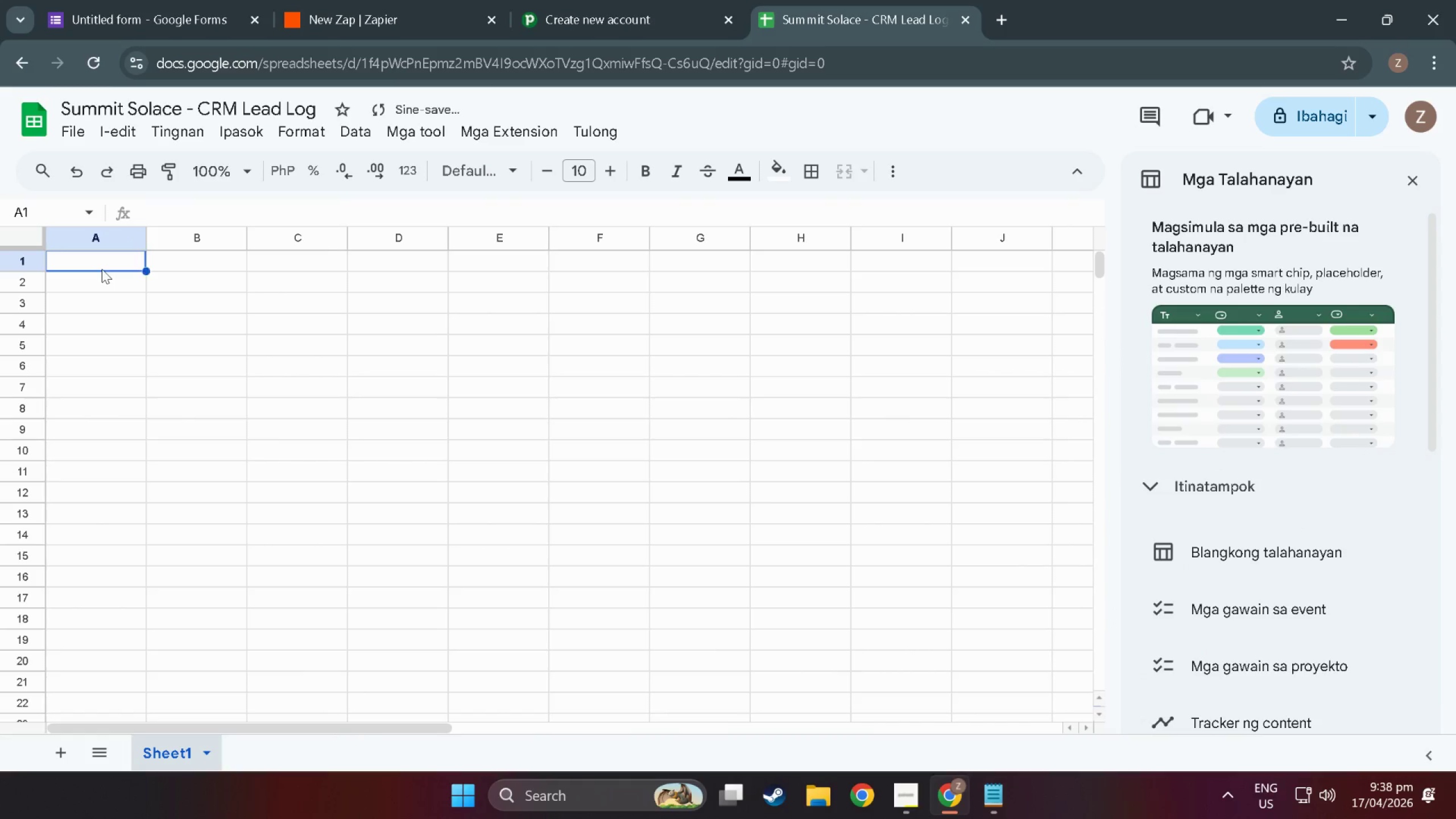 
triple_click([102, 269])
 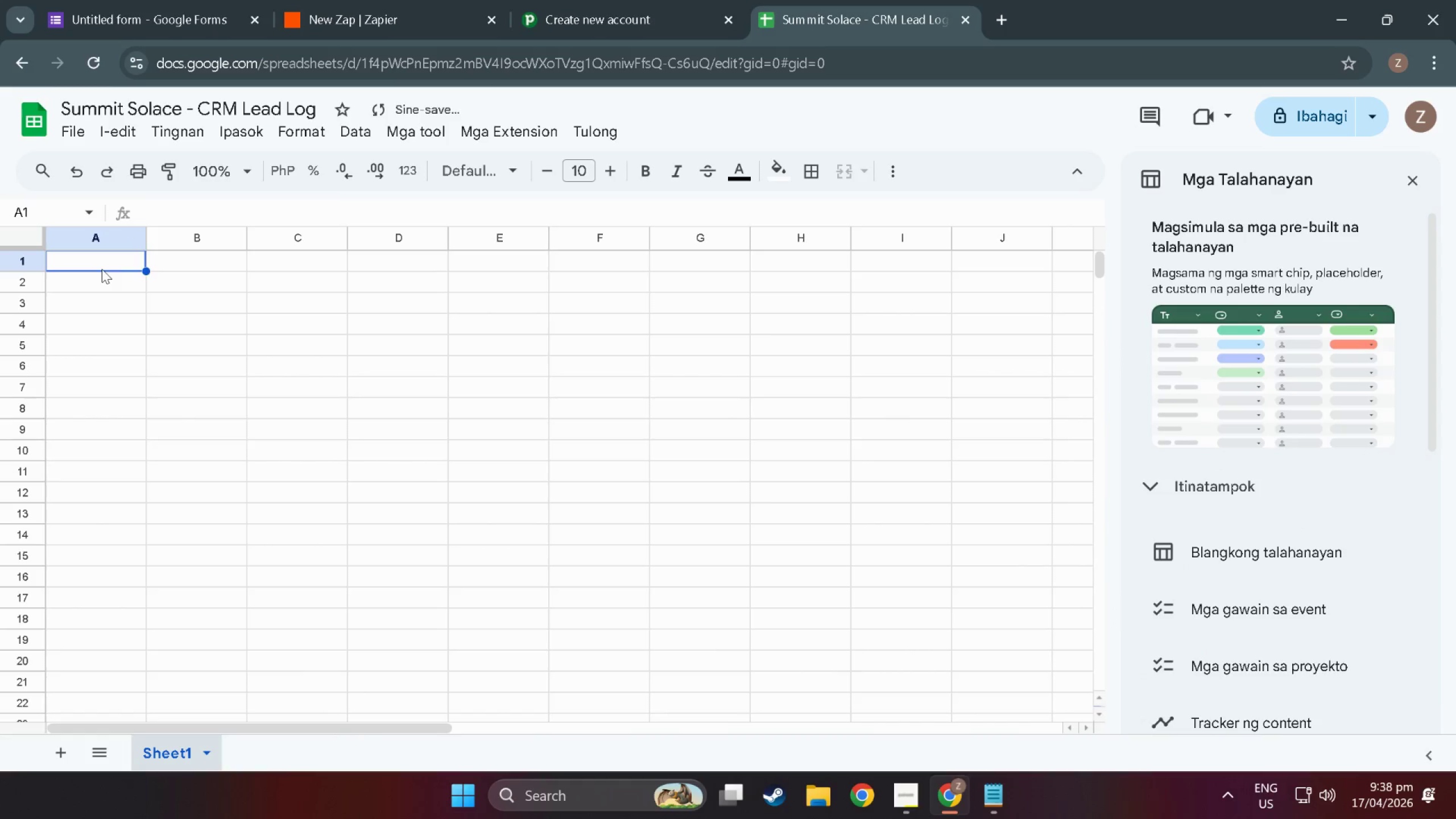 
triple_click([102, 269])
 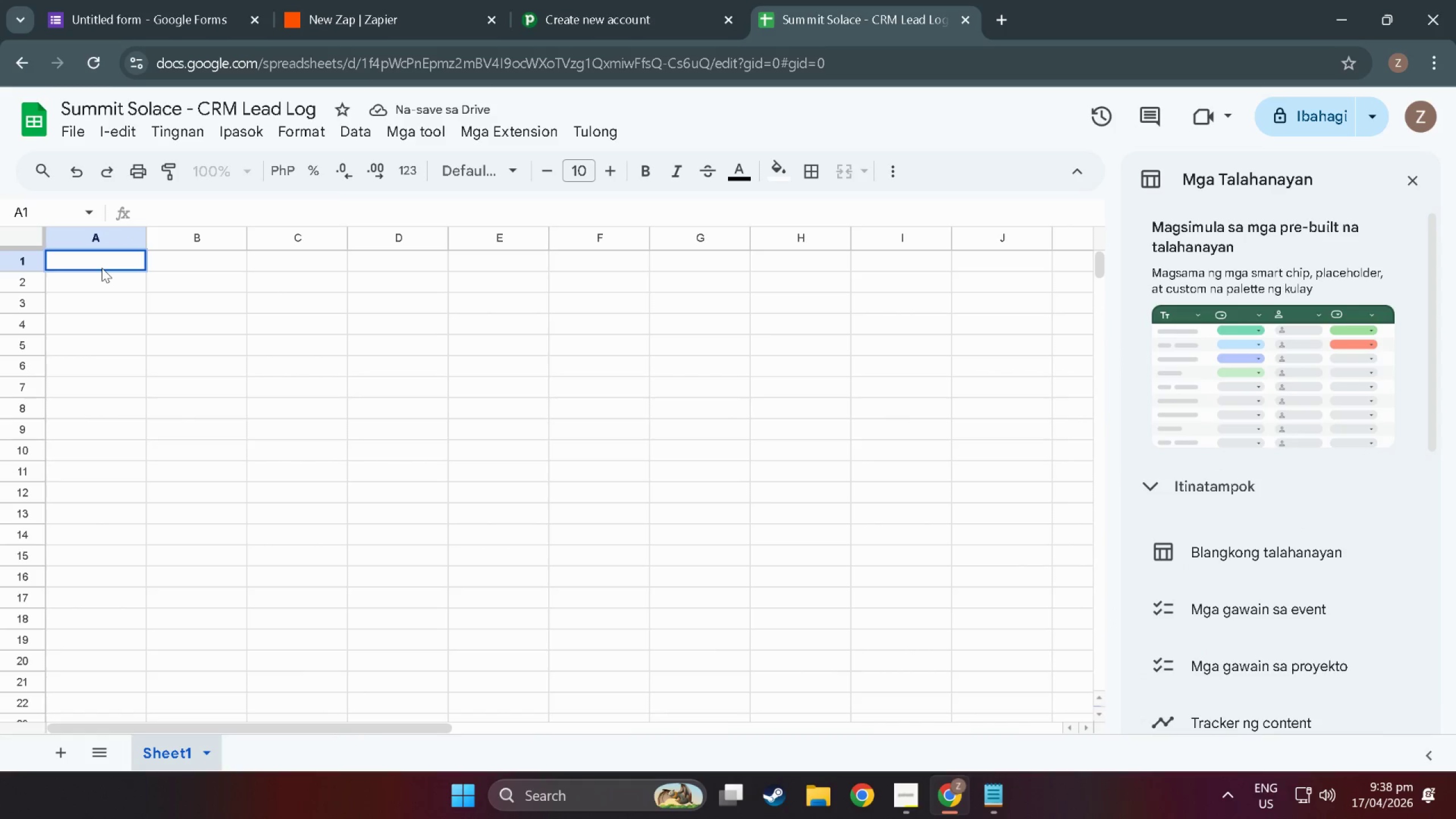 
key(Shift+T)
 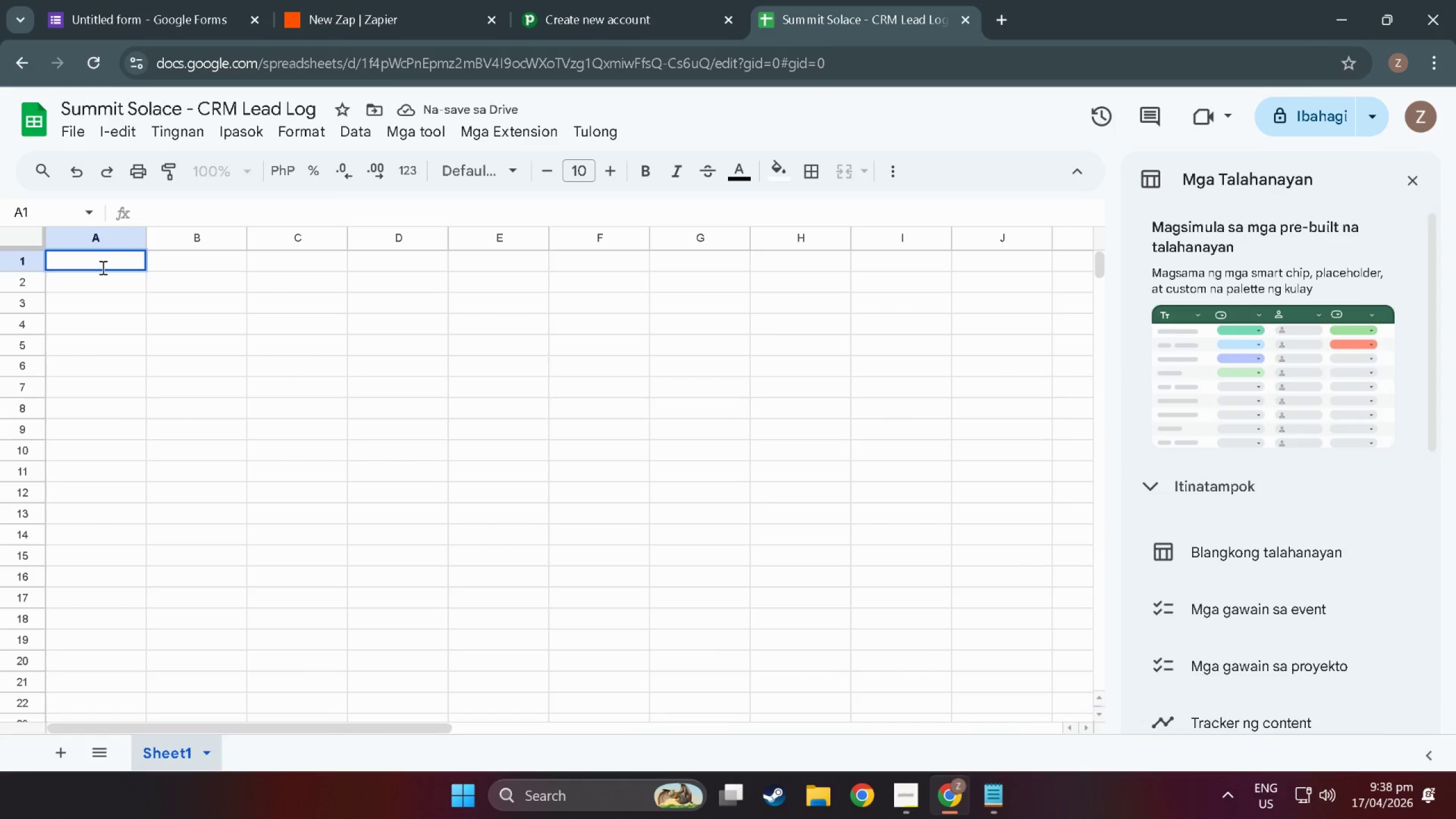 
double_click([102, 267])
 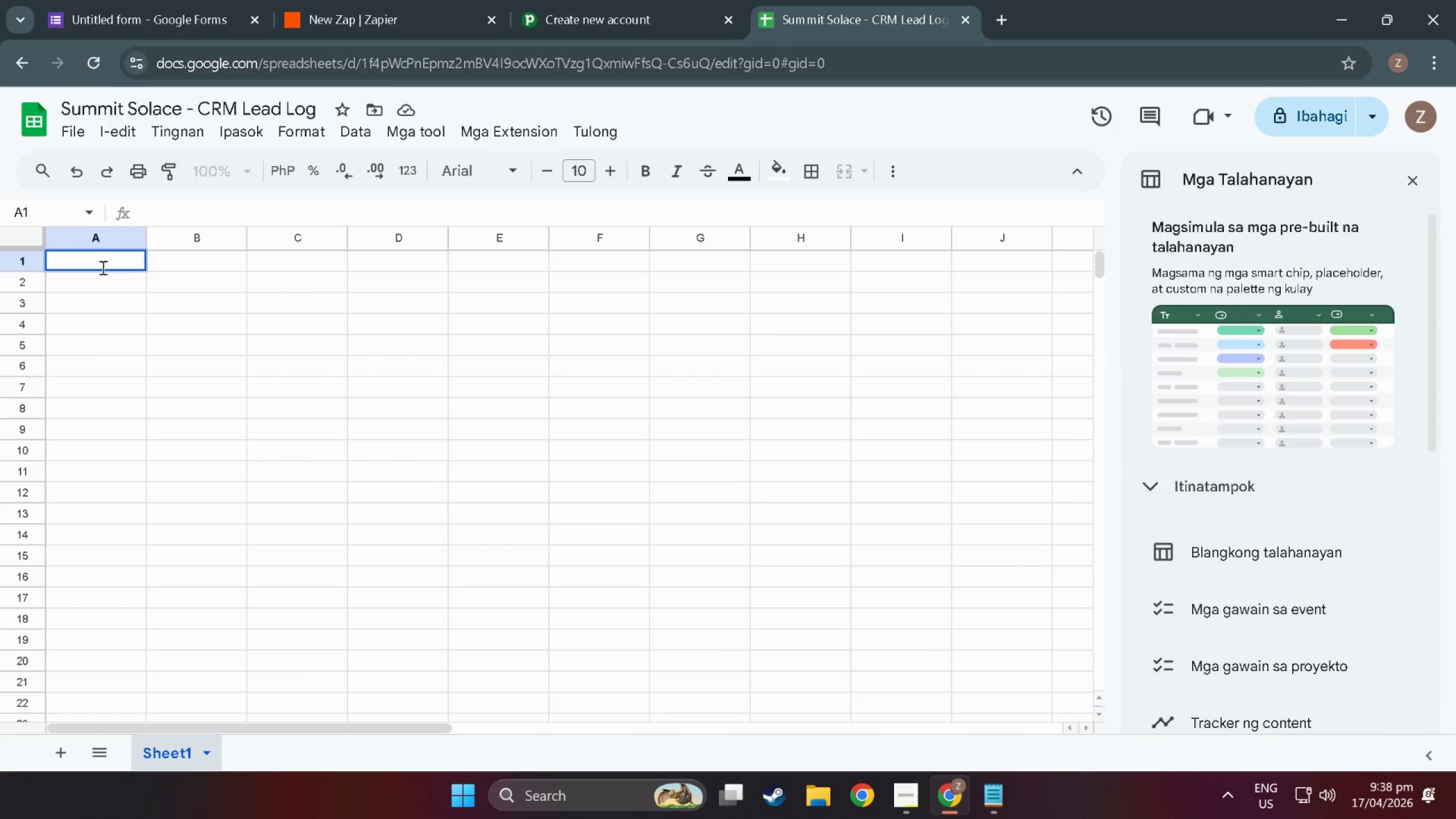 
type(Timesta [F12])
 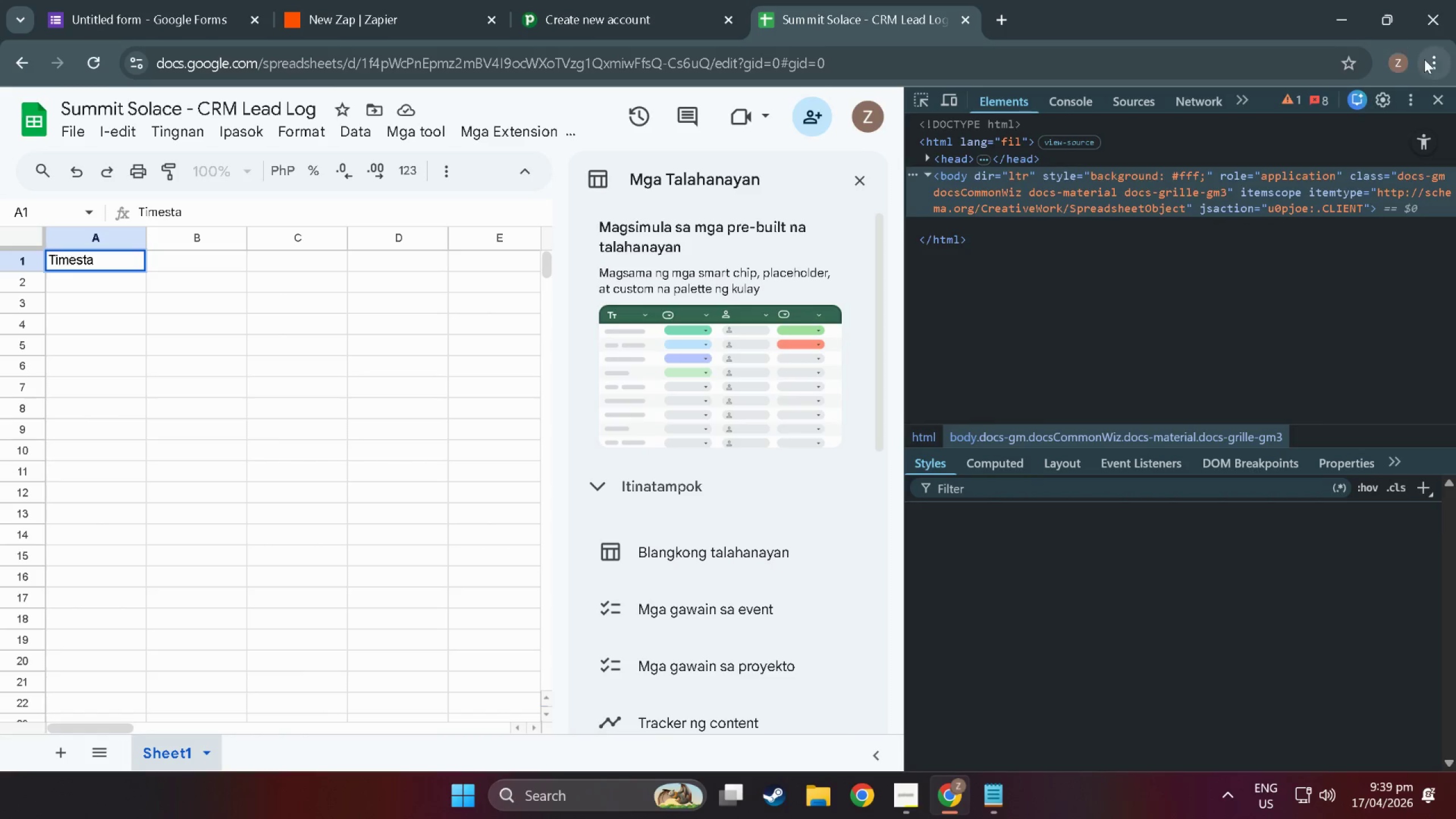 
left_click([1438, 94])
 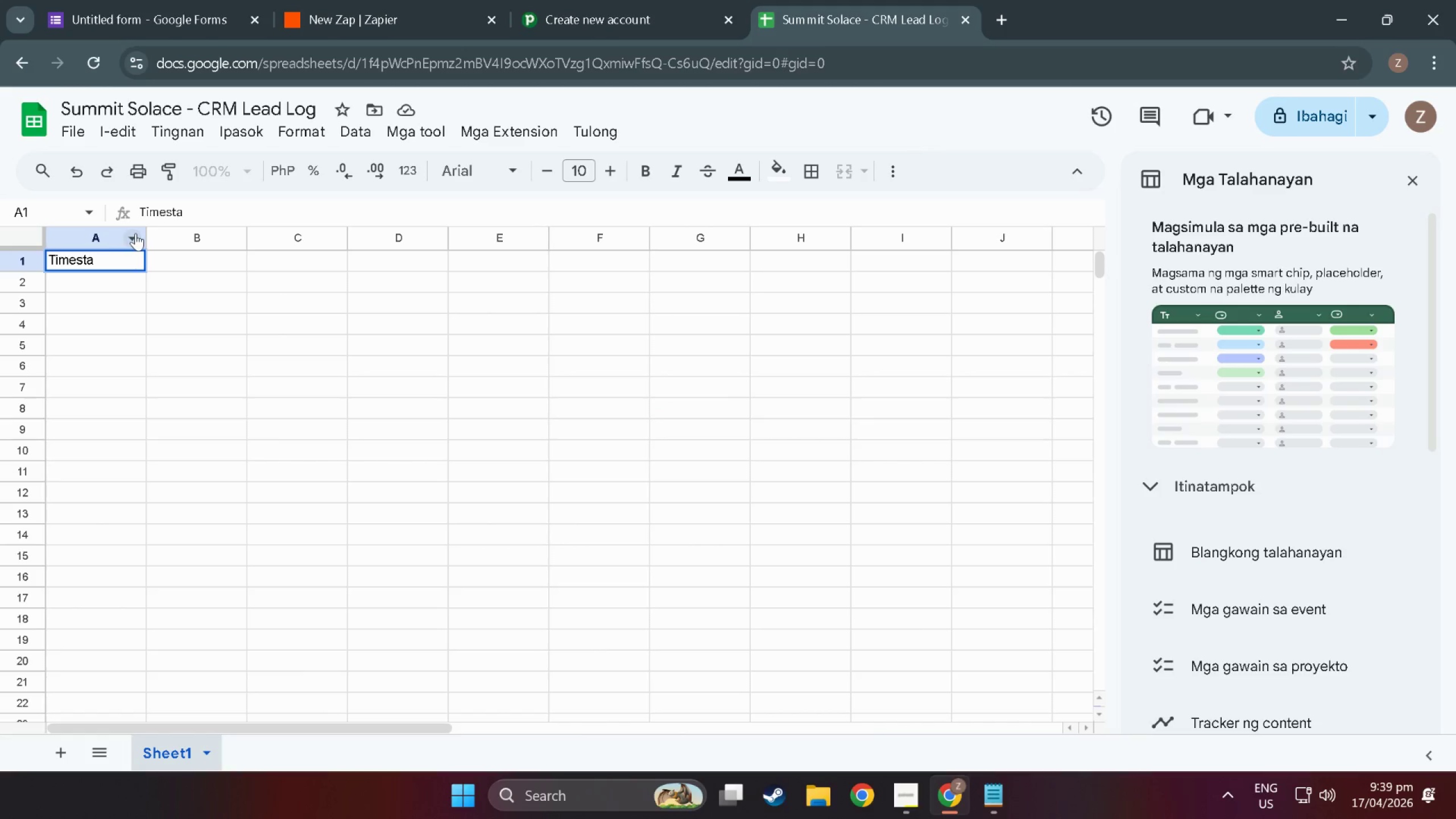 
key(Backspace)
type(mp )
 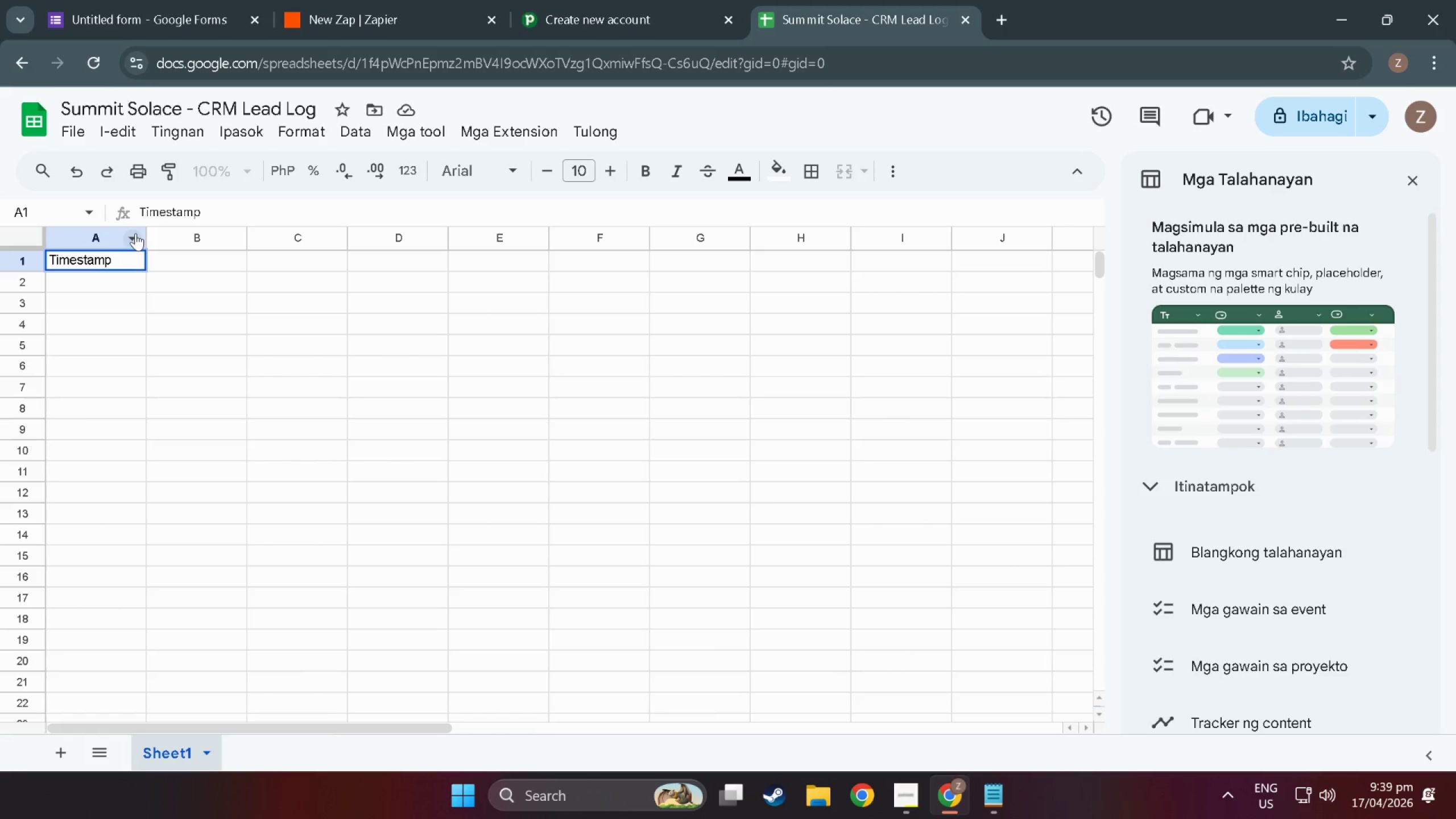 
wait(10.84)
 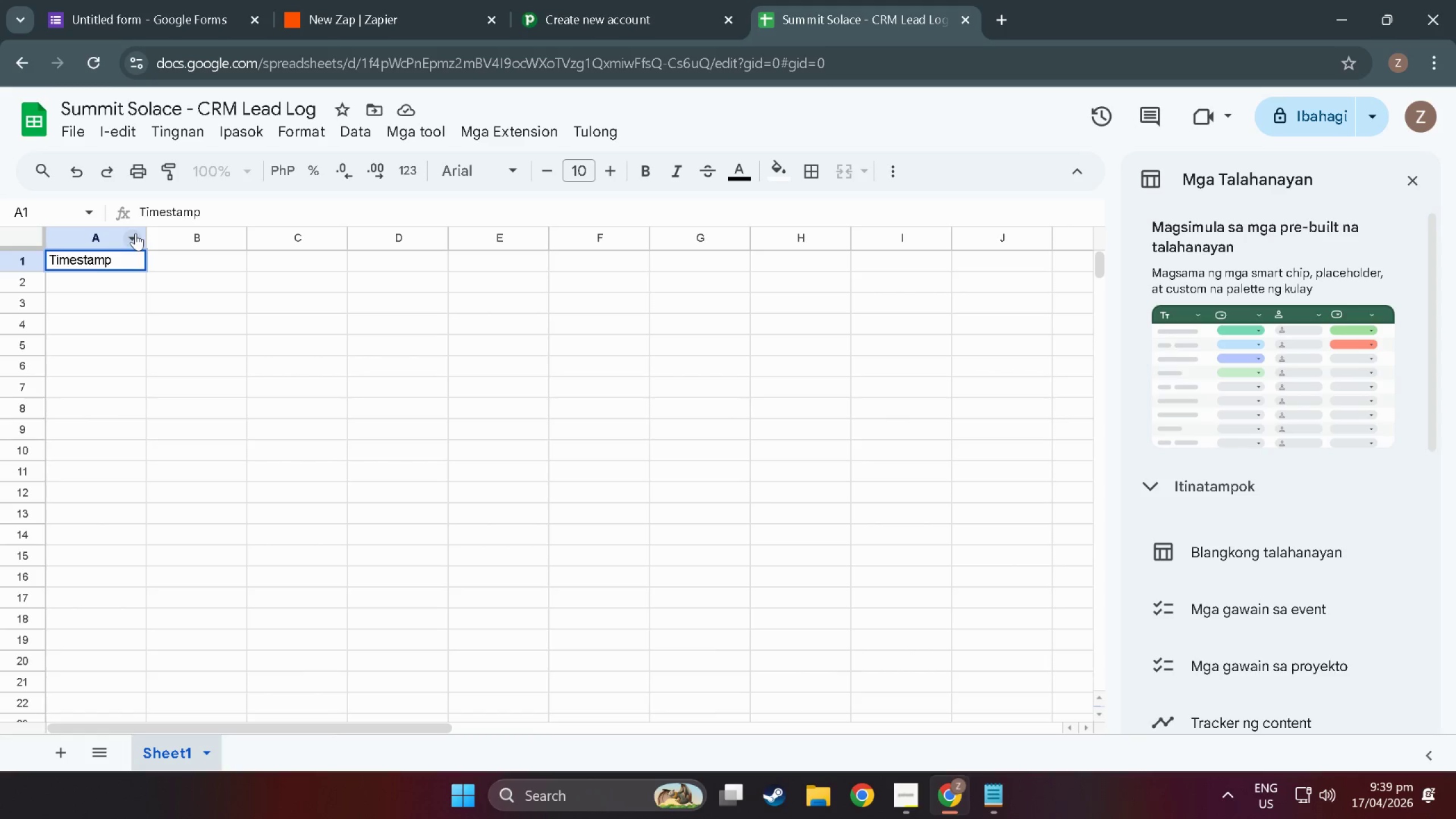 
type(=)
key(Backspace)
key(Backspace)
key(Tab)
type(Full Name)
key(Tab)
type(Email)
key(Tab)
type(Phone)
 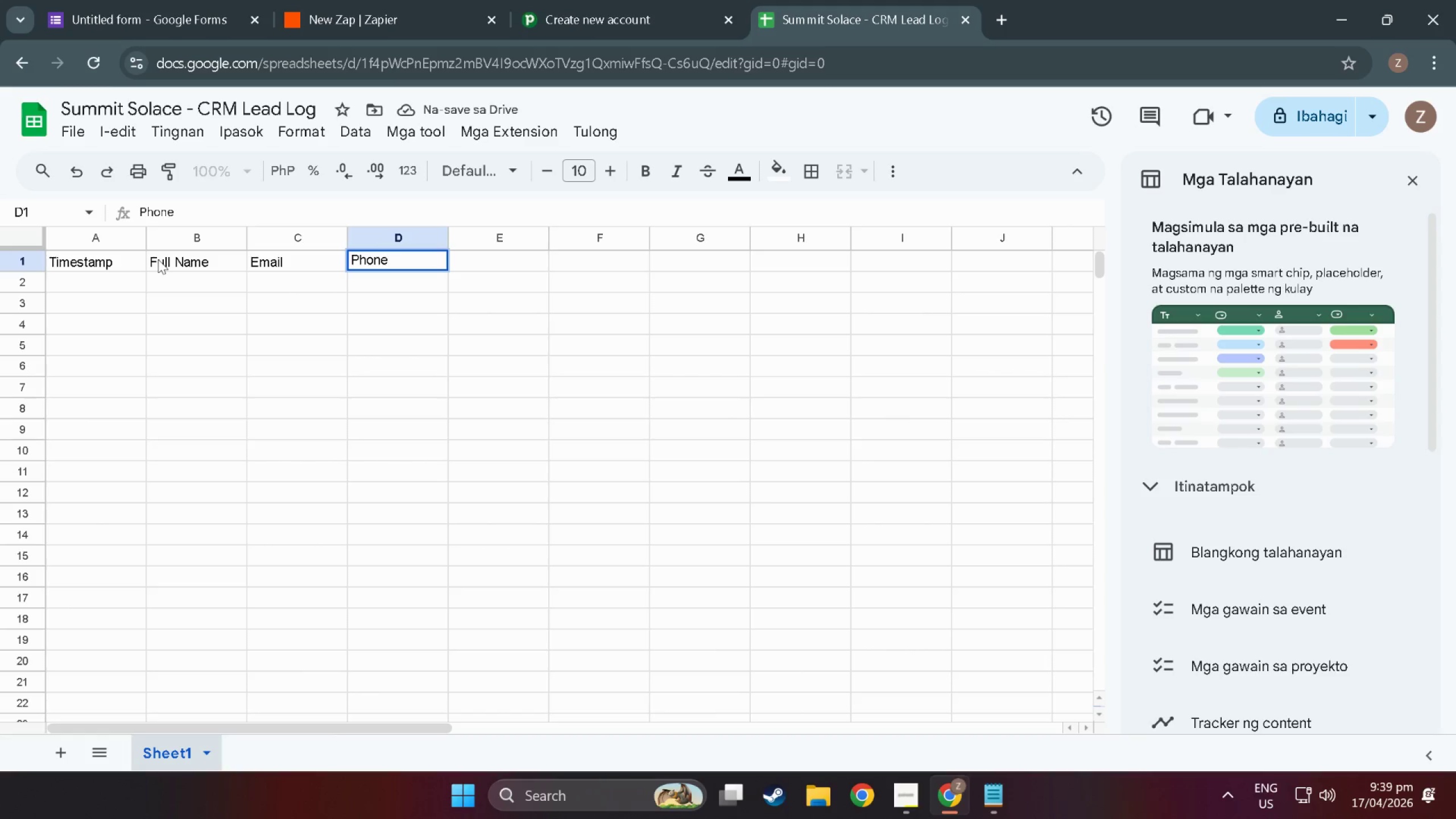 
wait(6.47)
 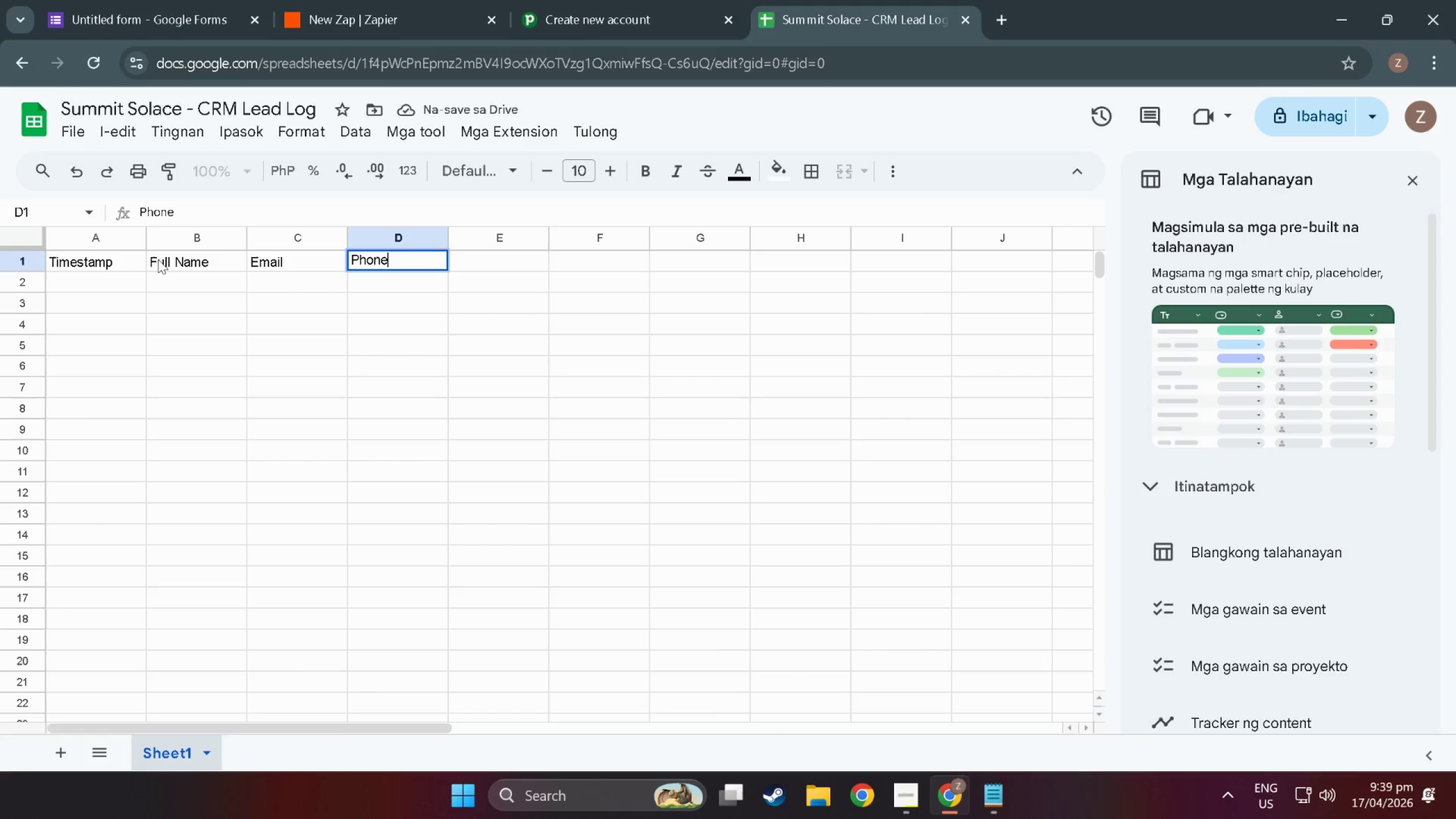 
double_click([498, 259])
 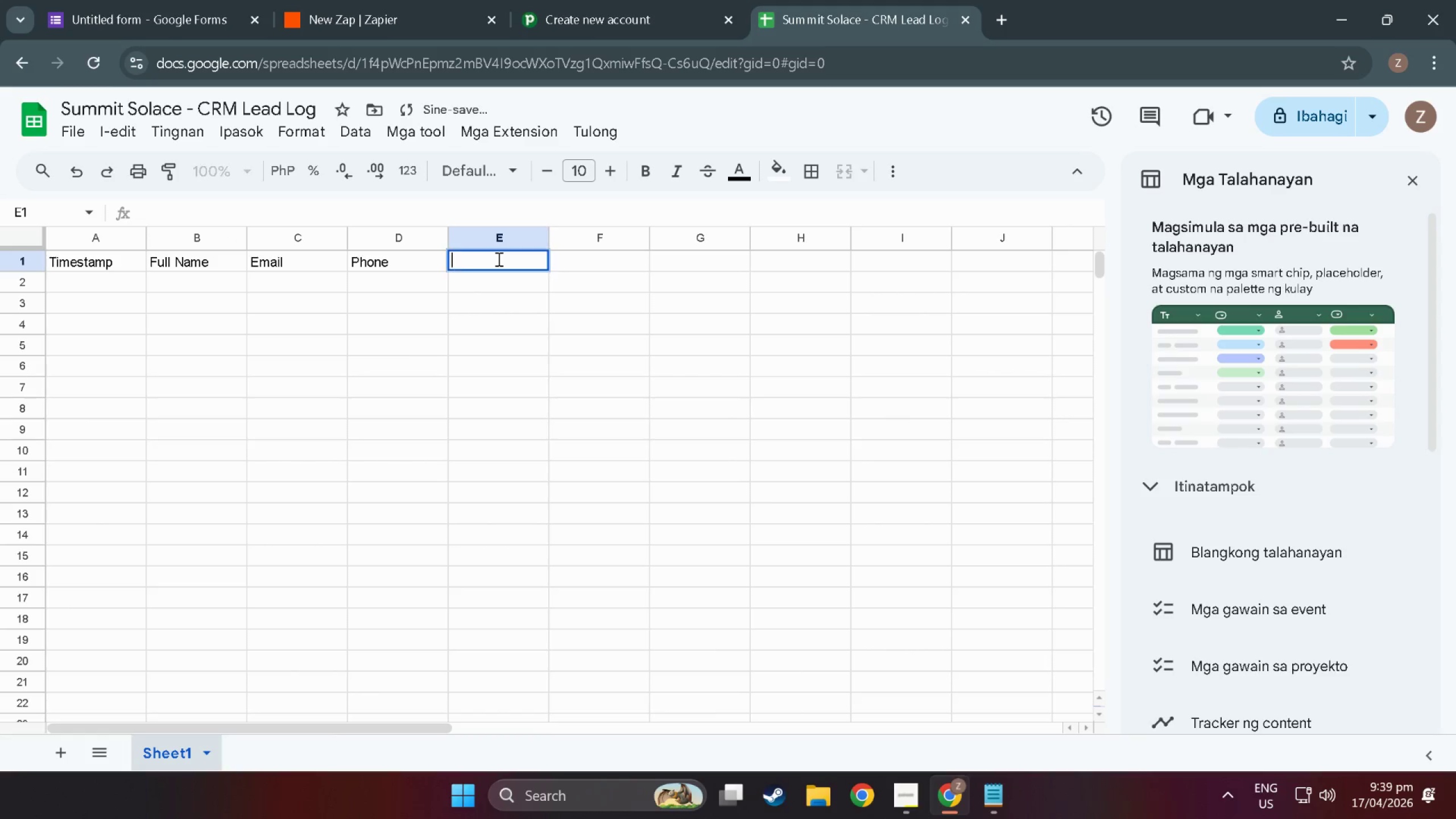 
triple_click([498, 259])
 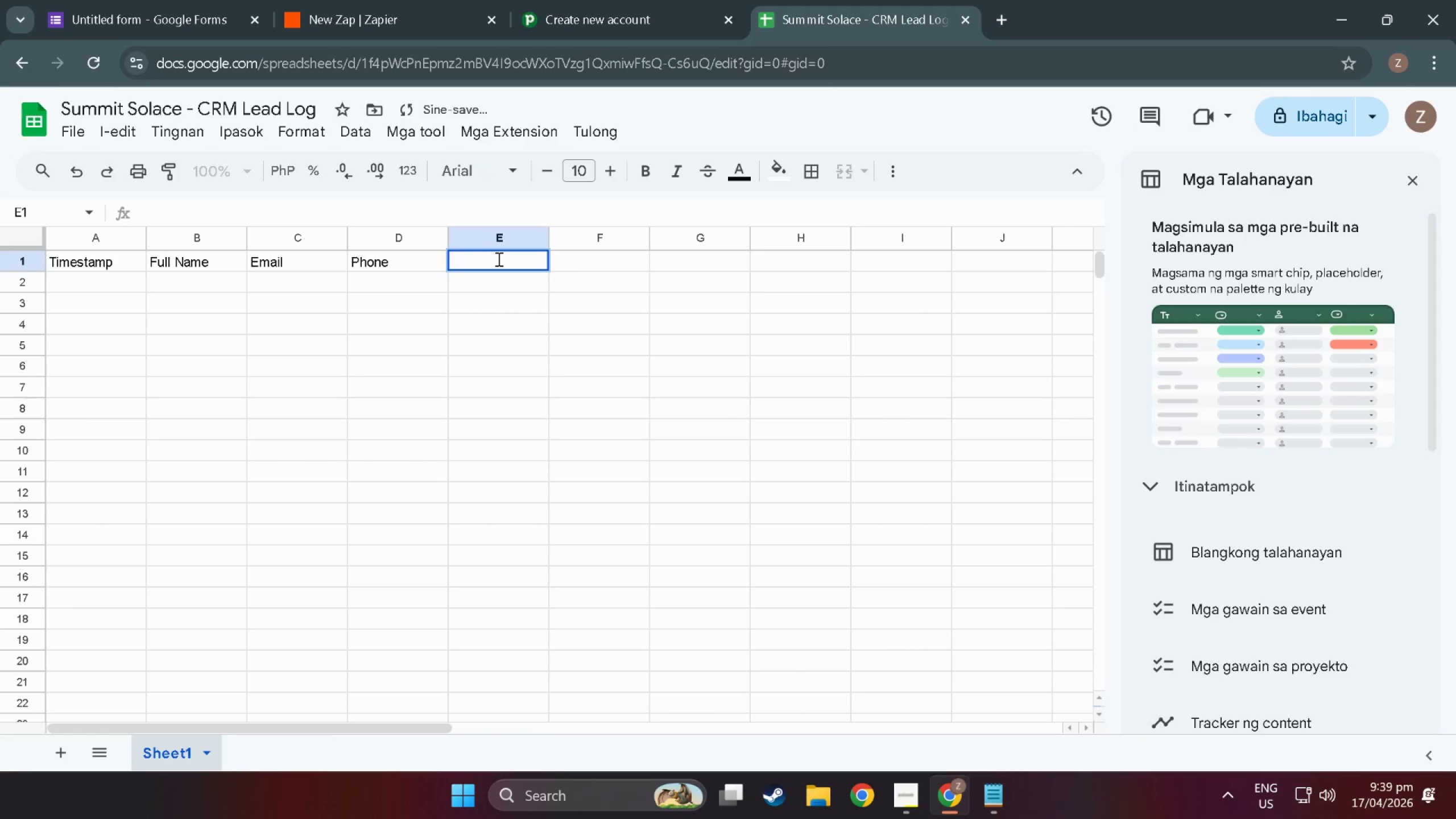 
type(Adventure Categore)
key(Backspace)
key(Backspace)
key(Backspace)
type(ory)
 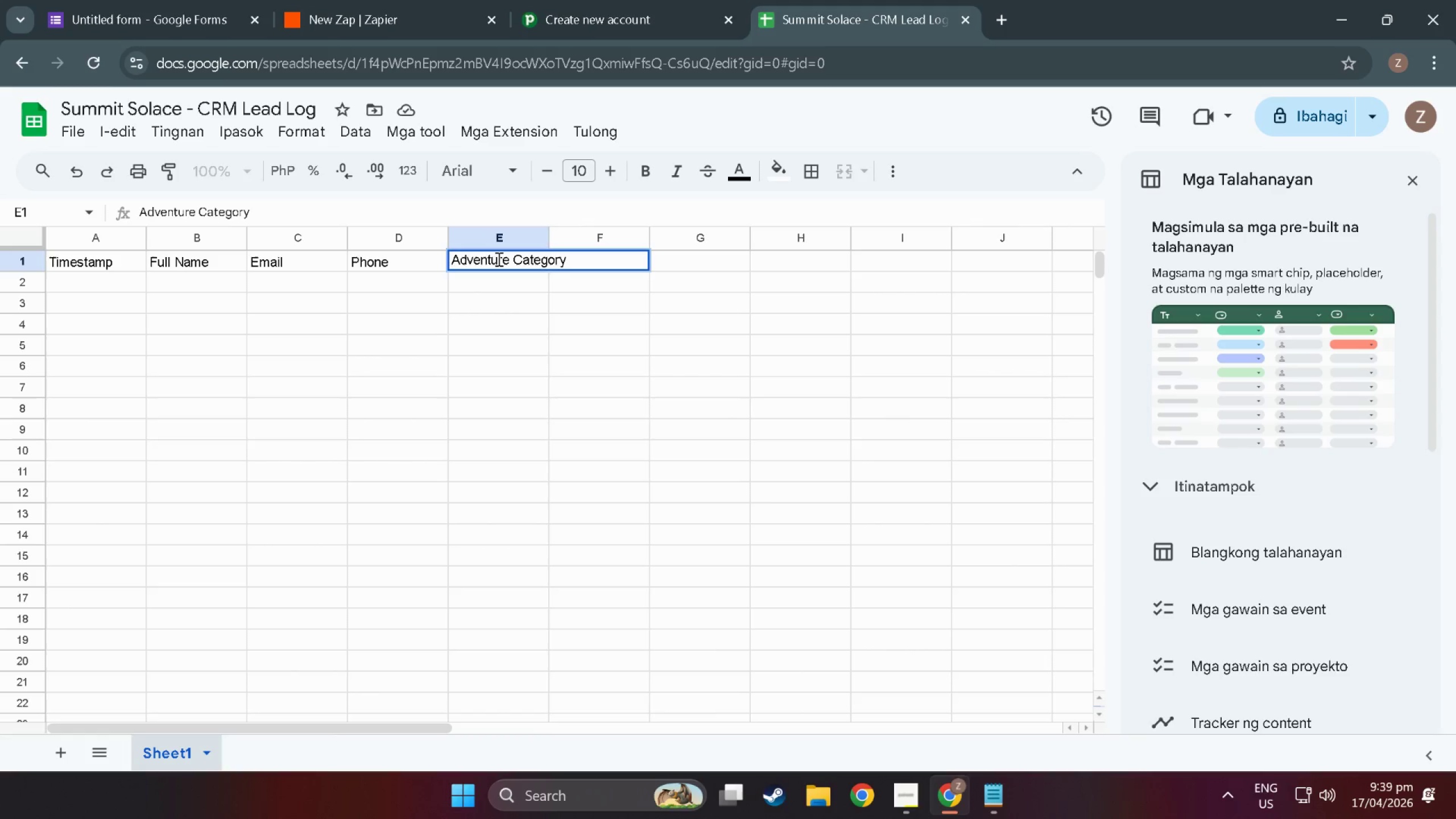 
left_click_drag(start_coordinate=[546, 238], to_coordinate=[585, 239])
 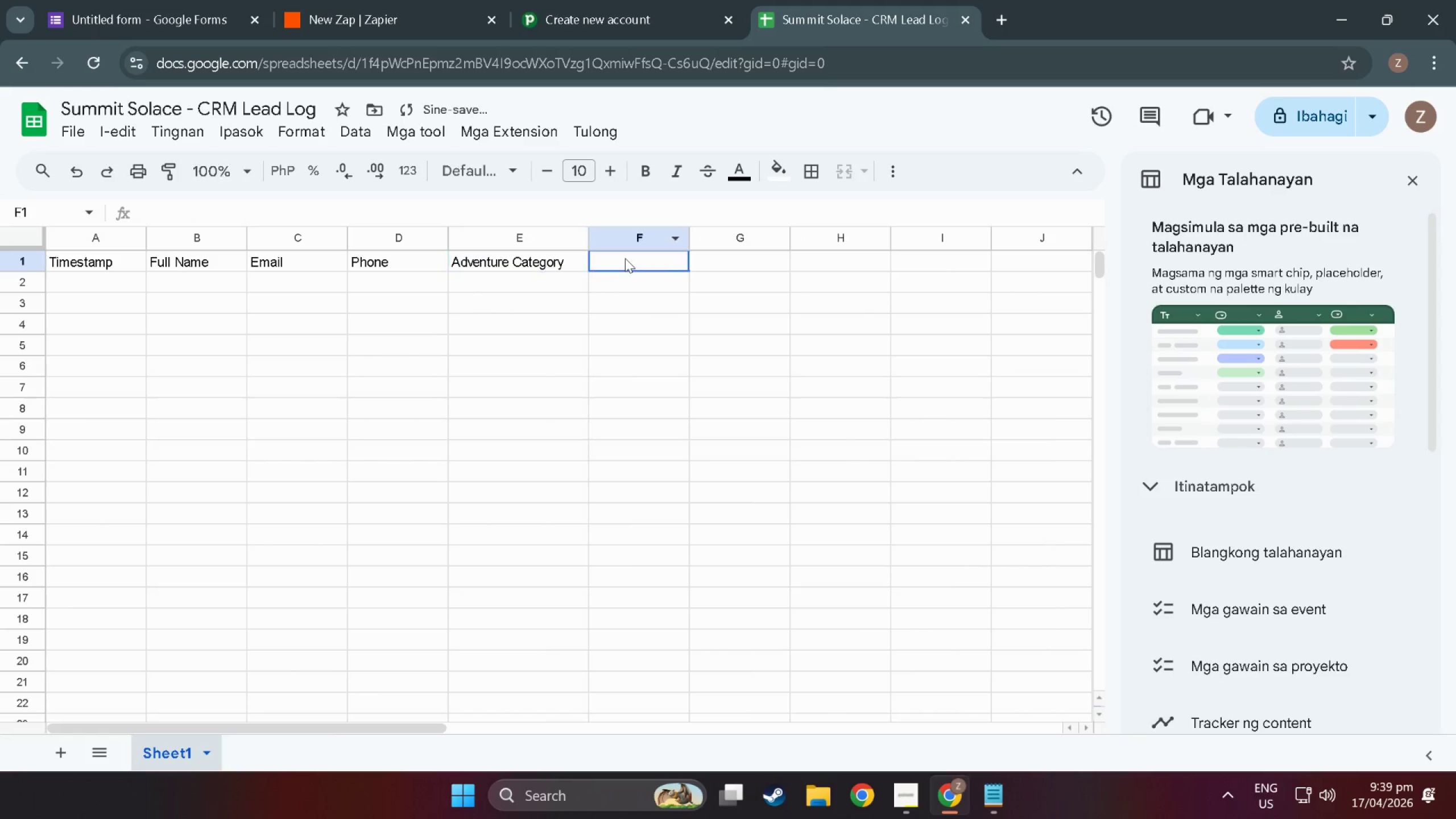 
double_click([625, 258])
 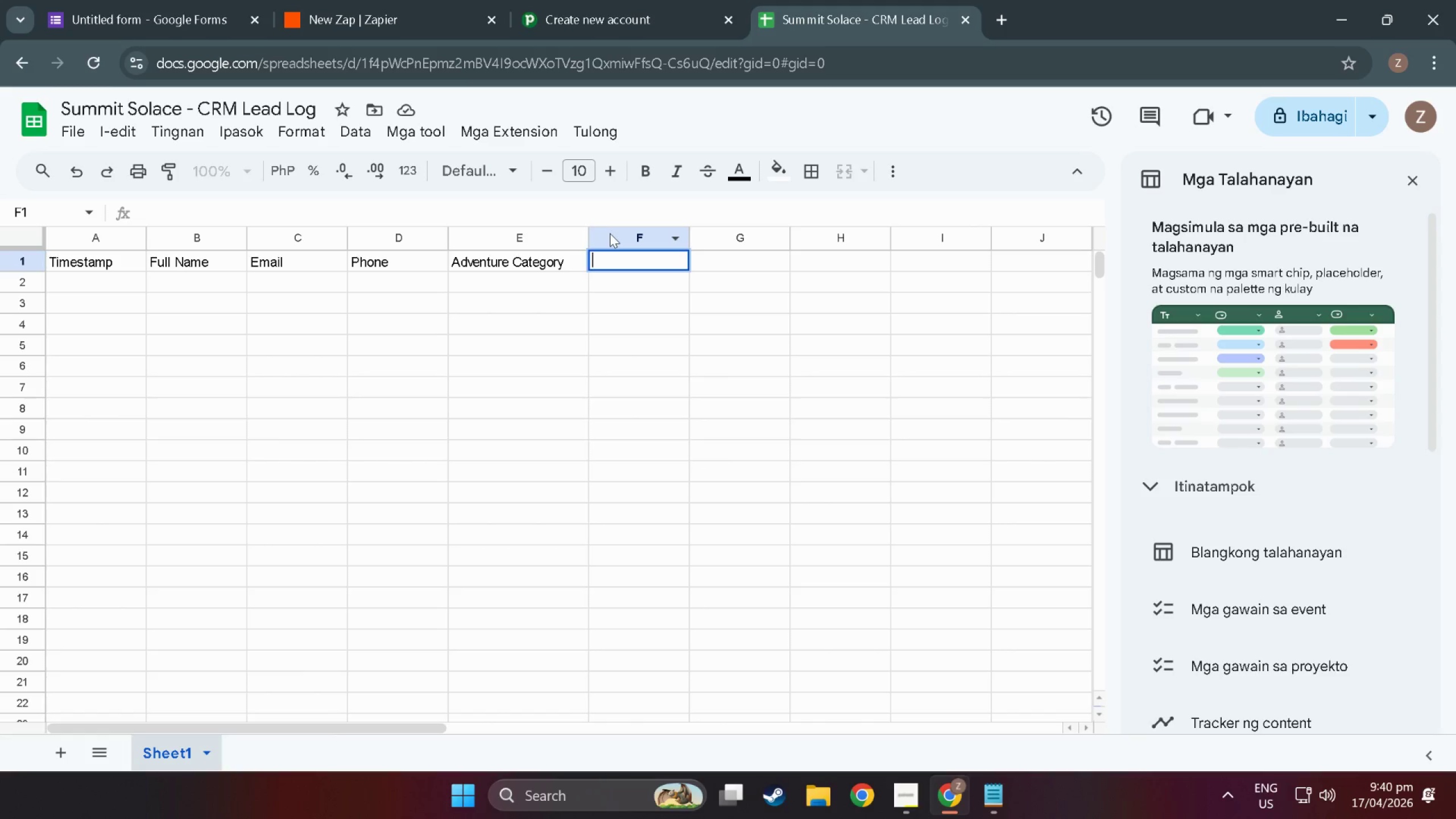 
wait(46.4)
 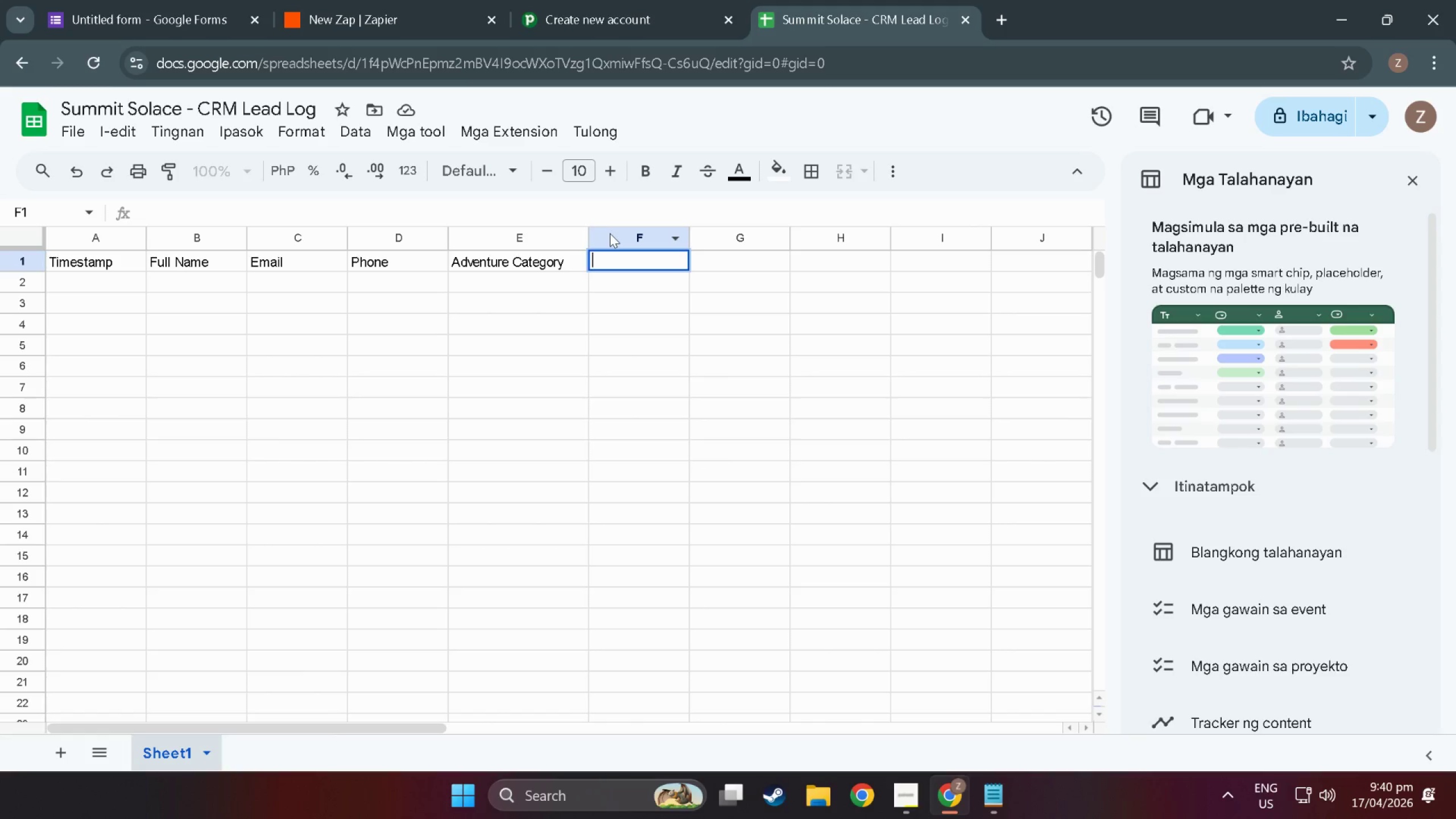 
double_click([630, 252])
 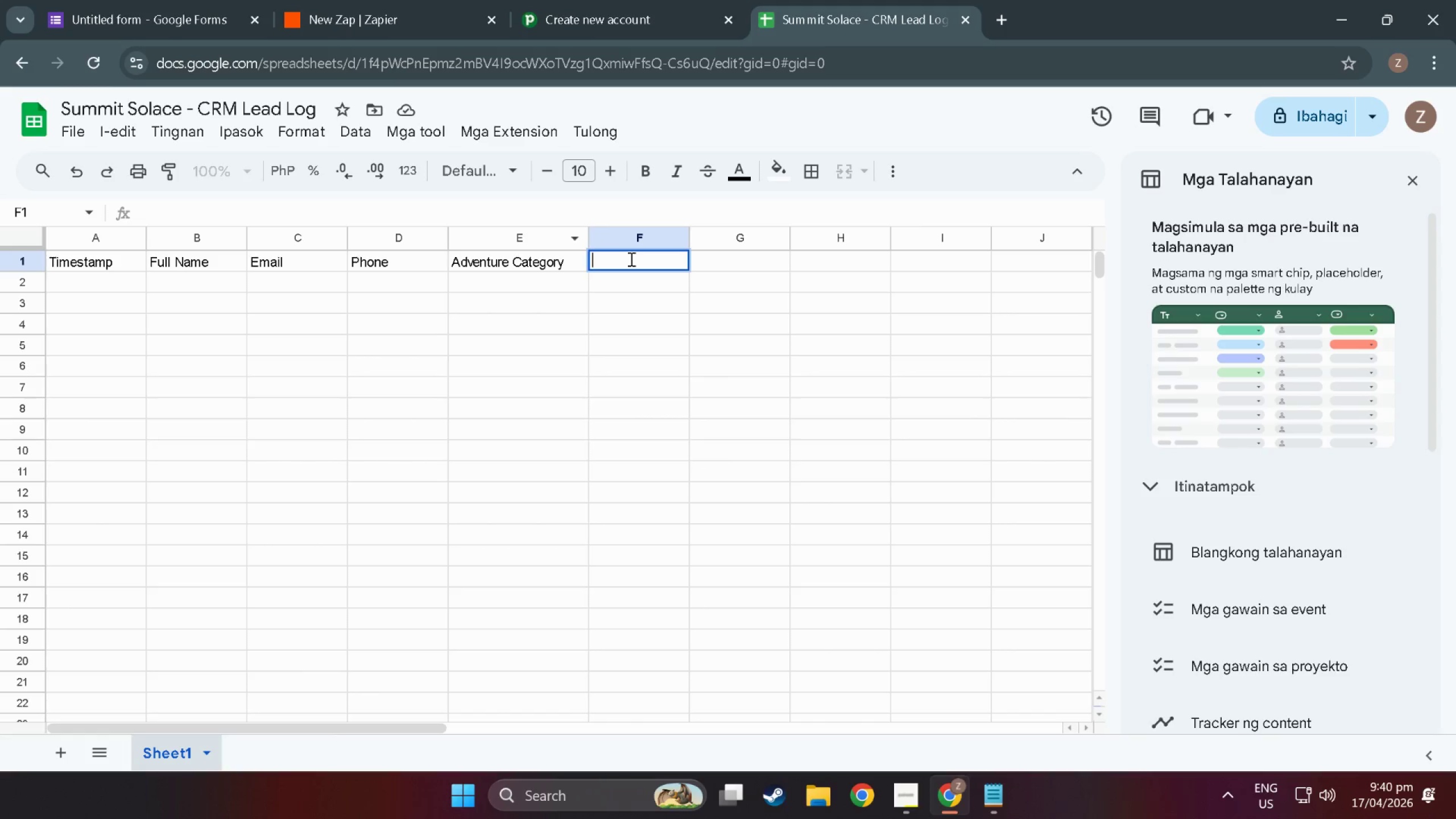 
double_click([630, 259])
 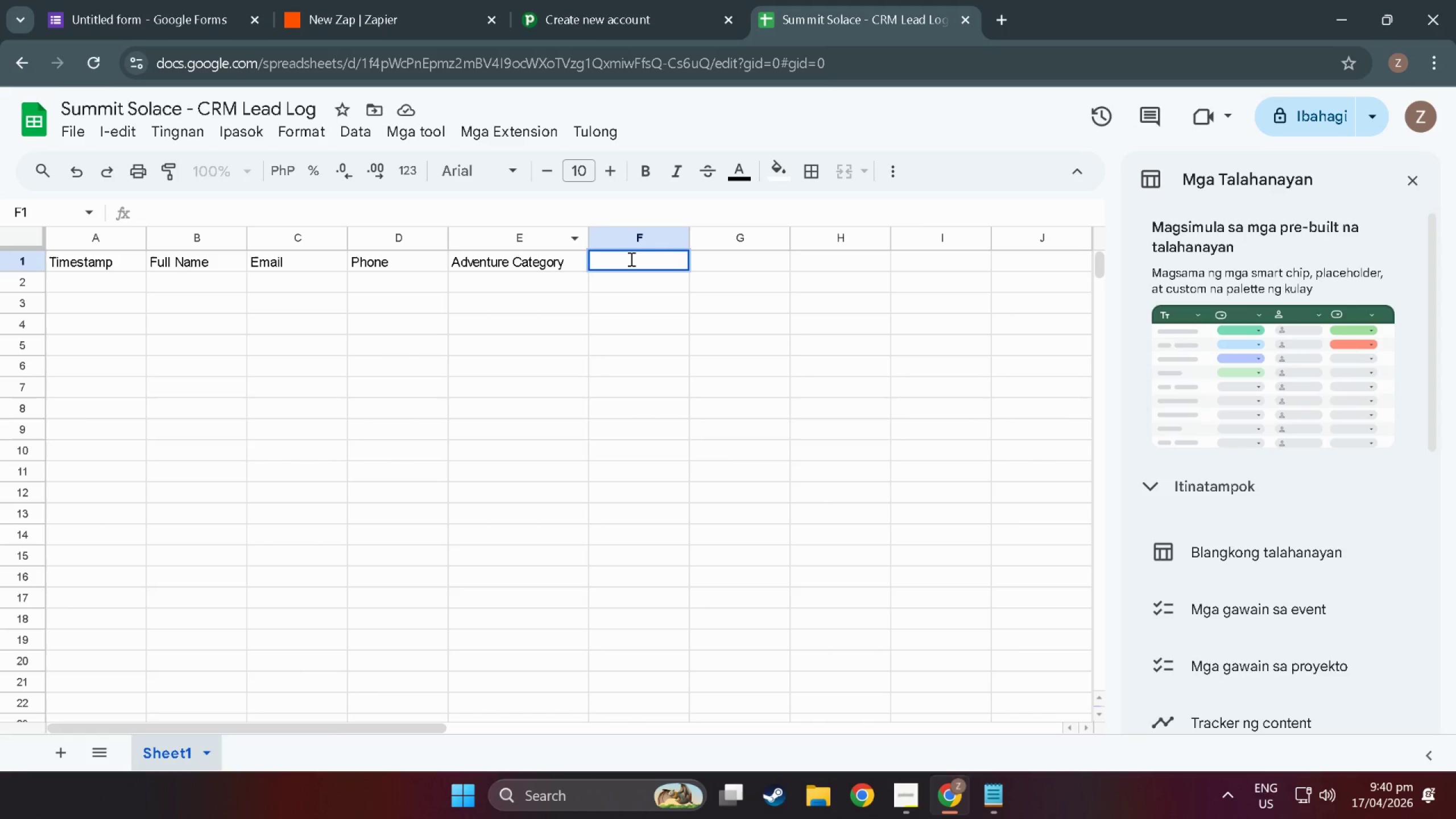 
wait(5.39)
 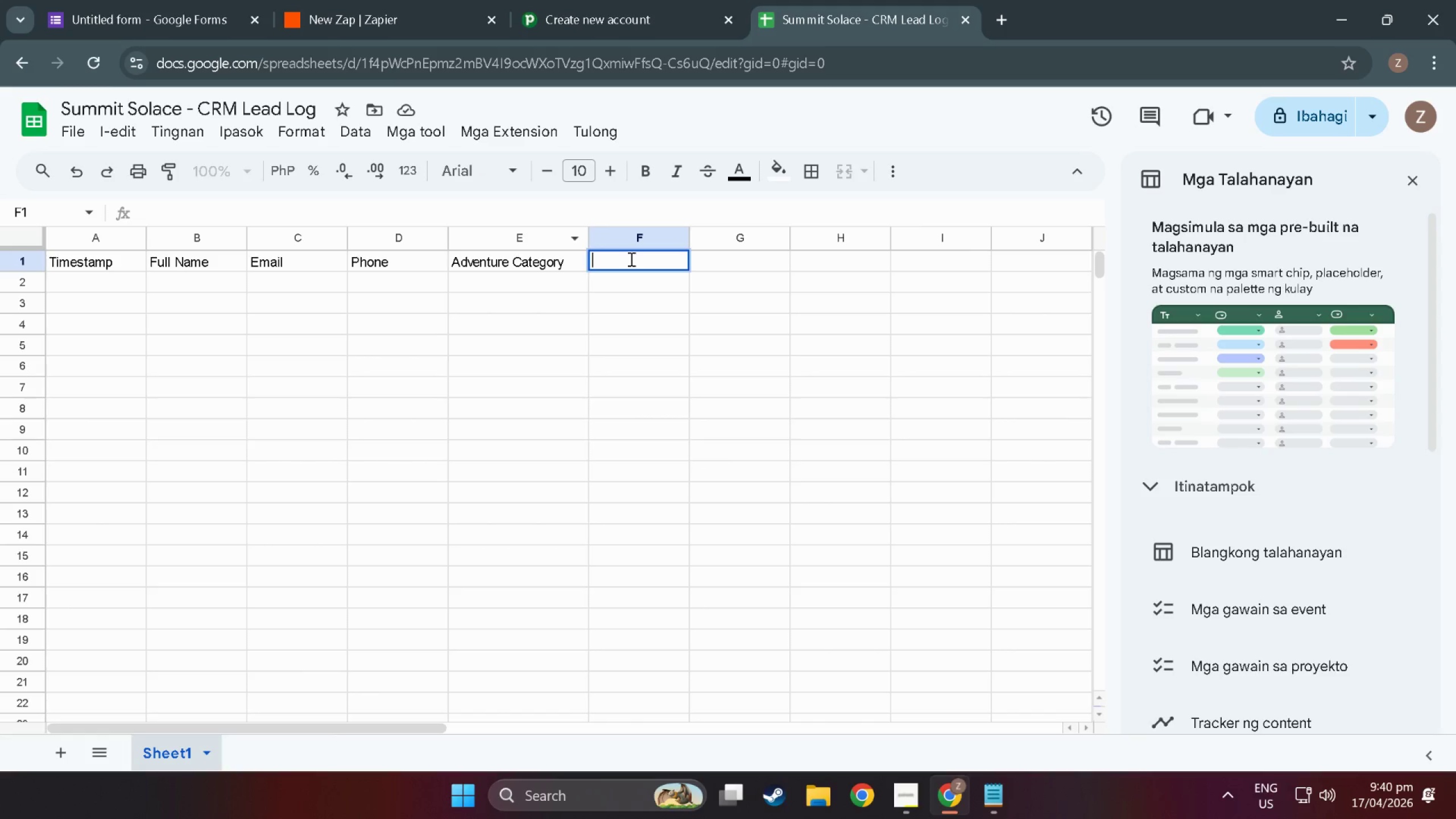 
type(P)
key(Backspace)
type(Group Size)
key(Tab)
type(Priority Status)
 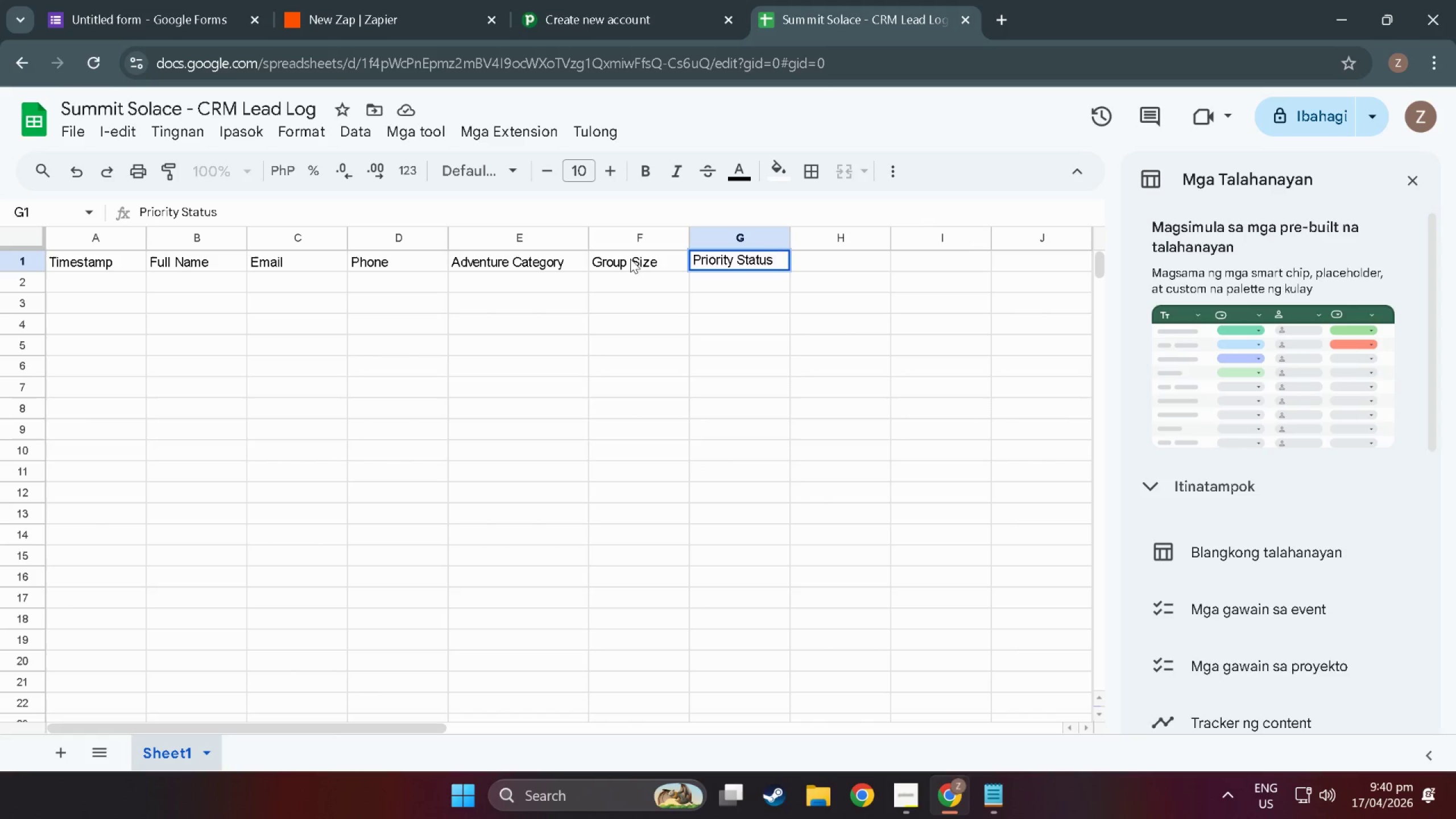 
wait(31.36)
 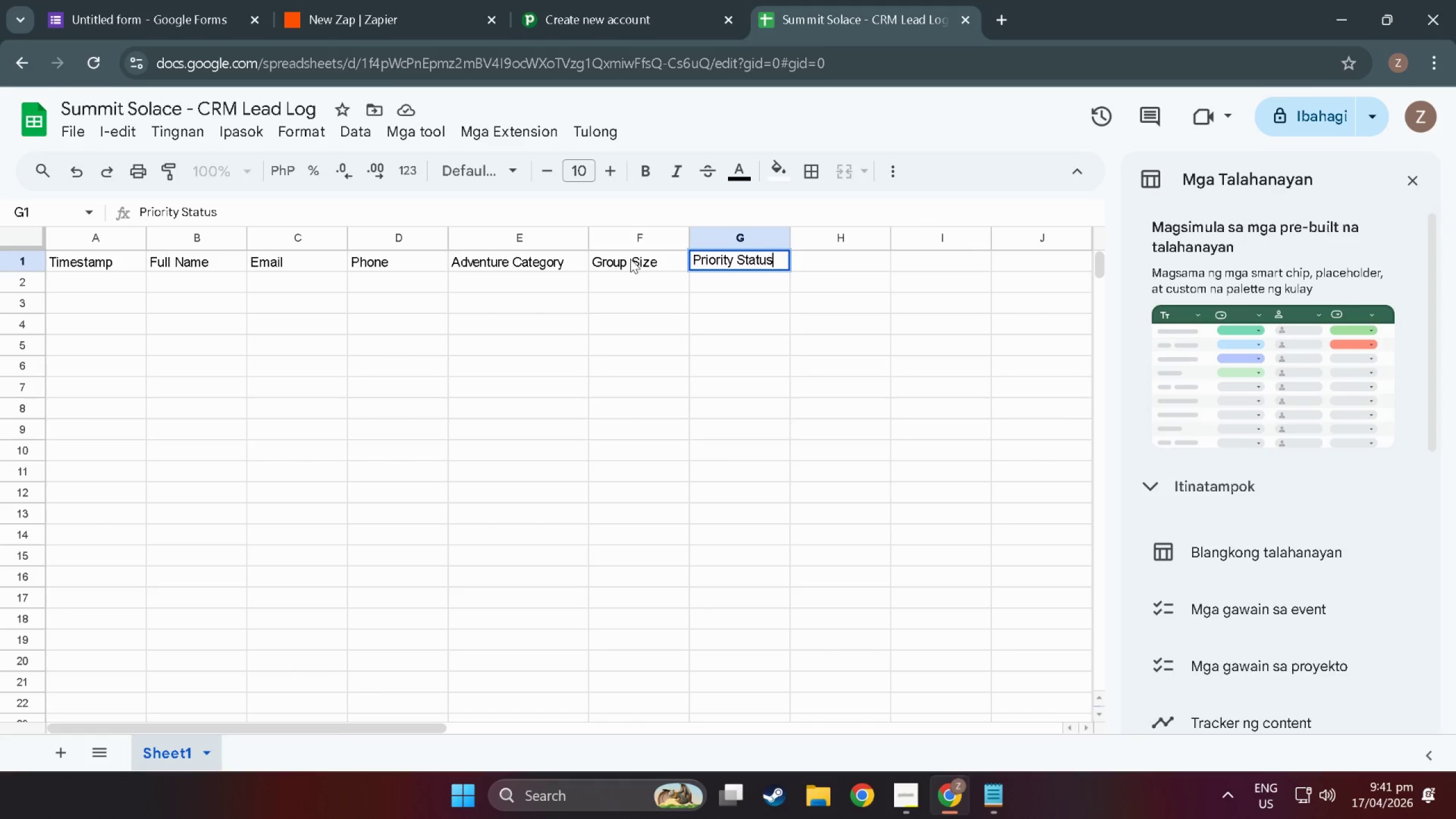 
left_click([846, 252])
 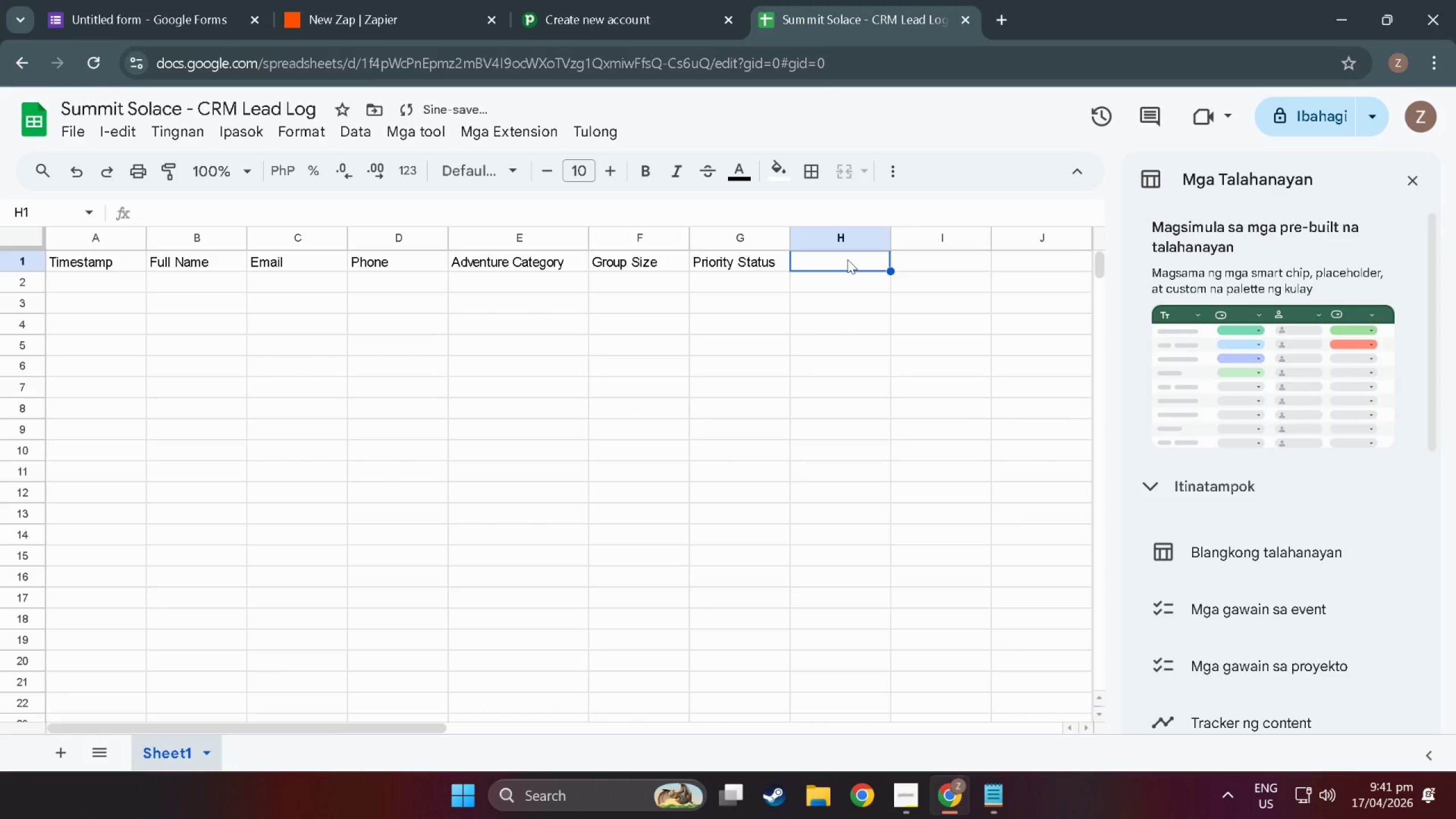 
double_click([847, 259])
 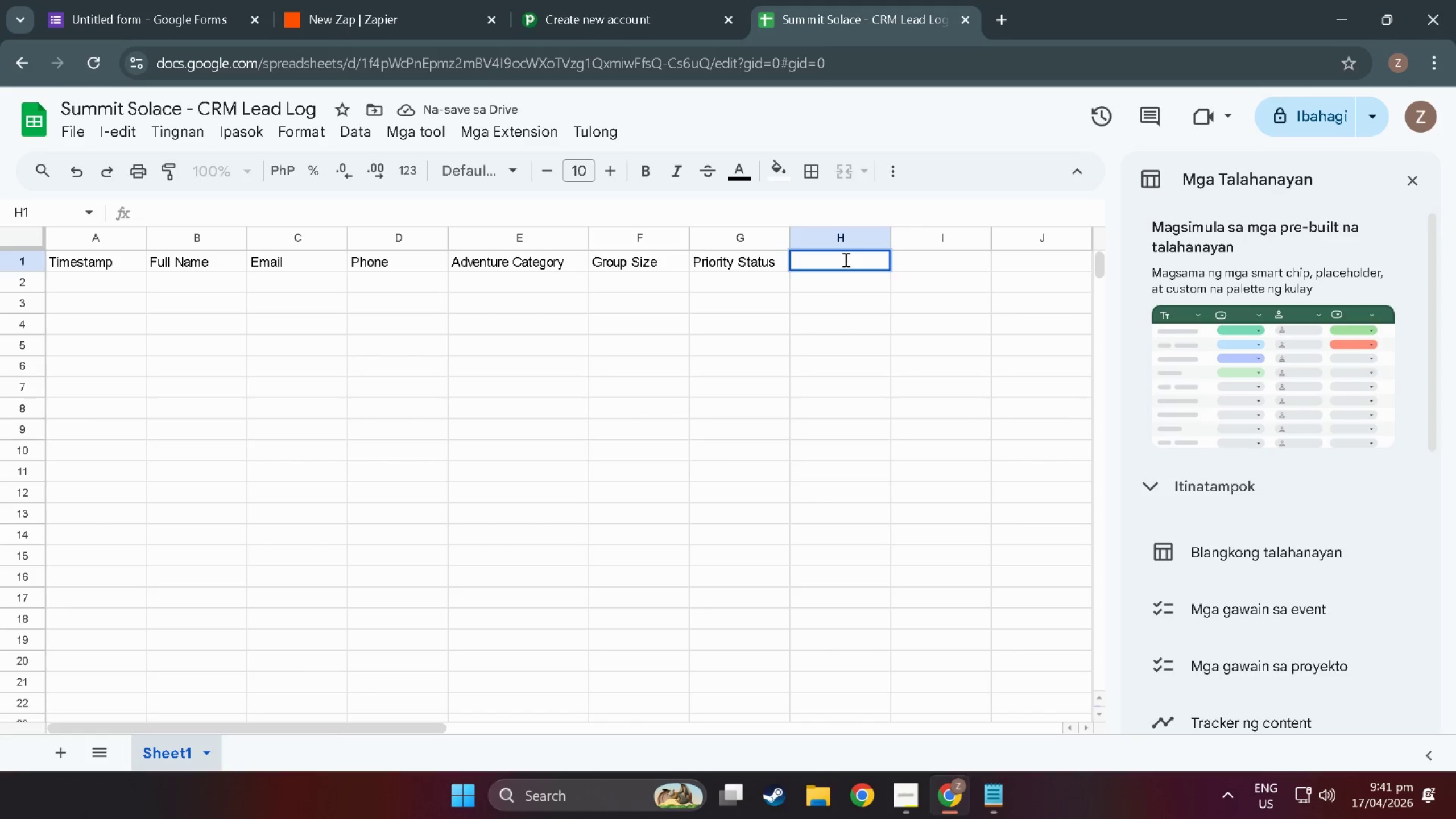 
type(Preferred Depare)
key(Backspace)
type(ture)
 